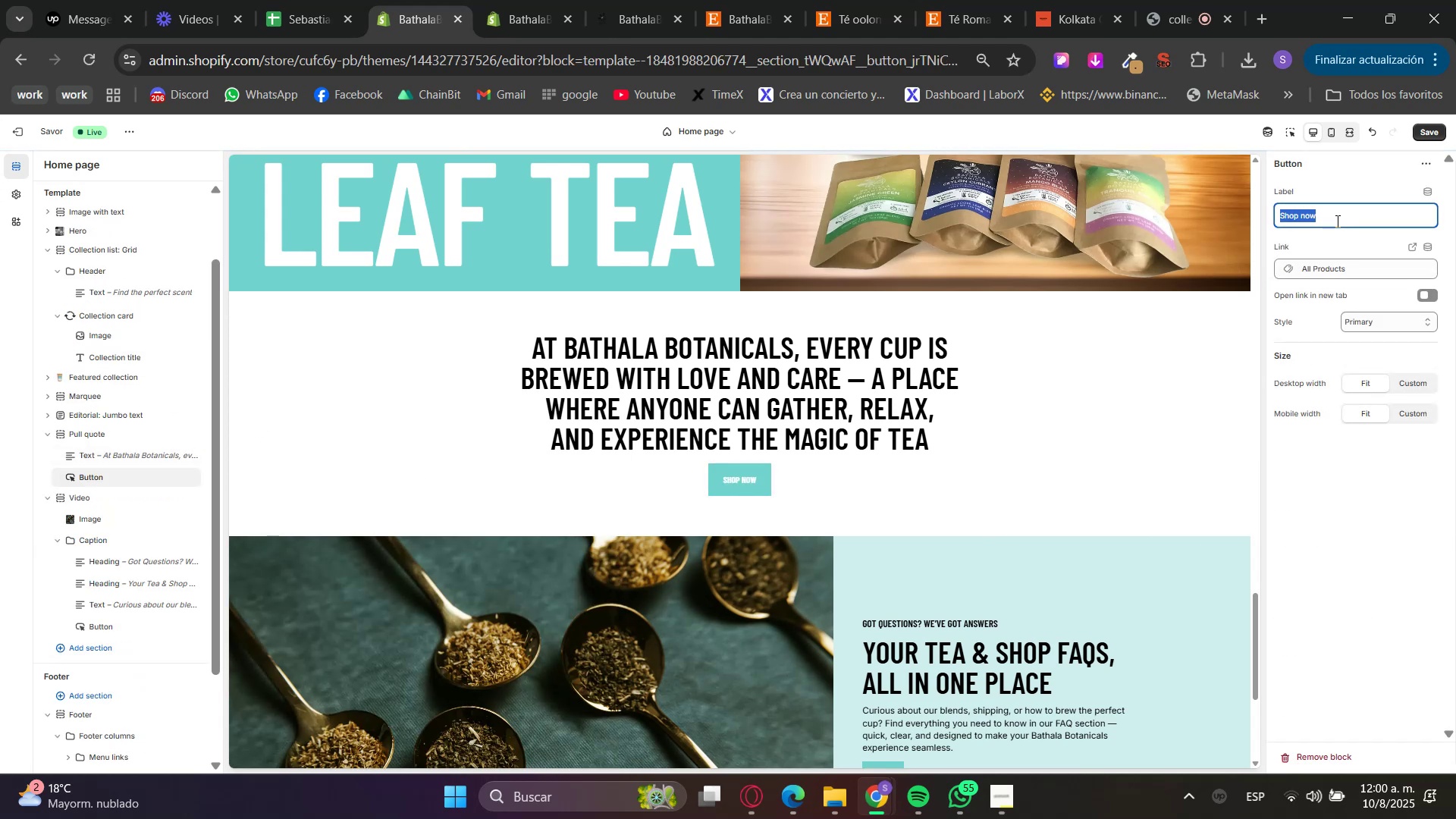 
type(reviews)
 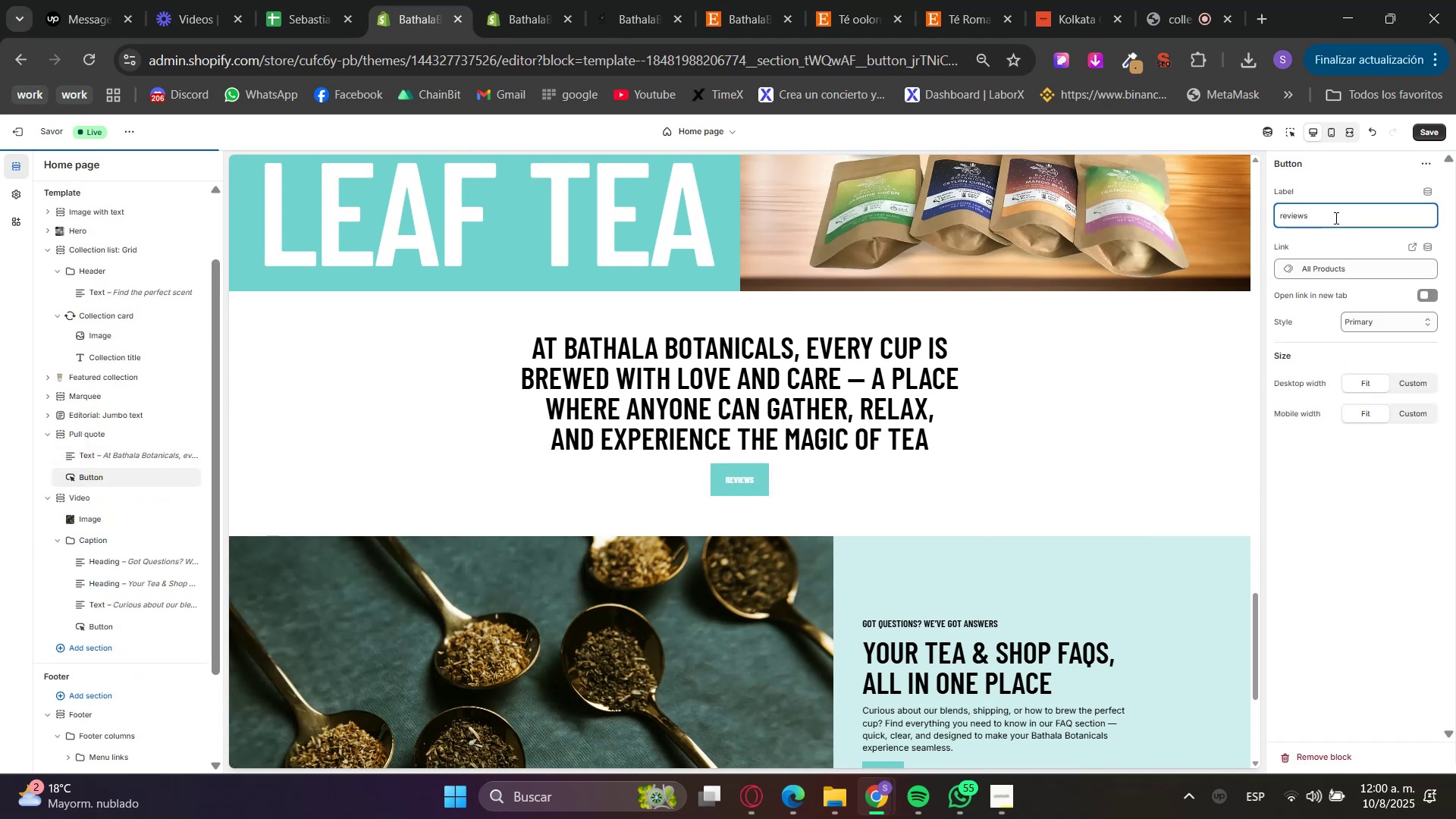 
left_click([1352, 534])
 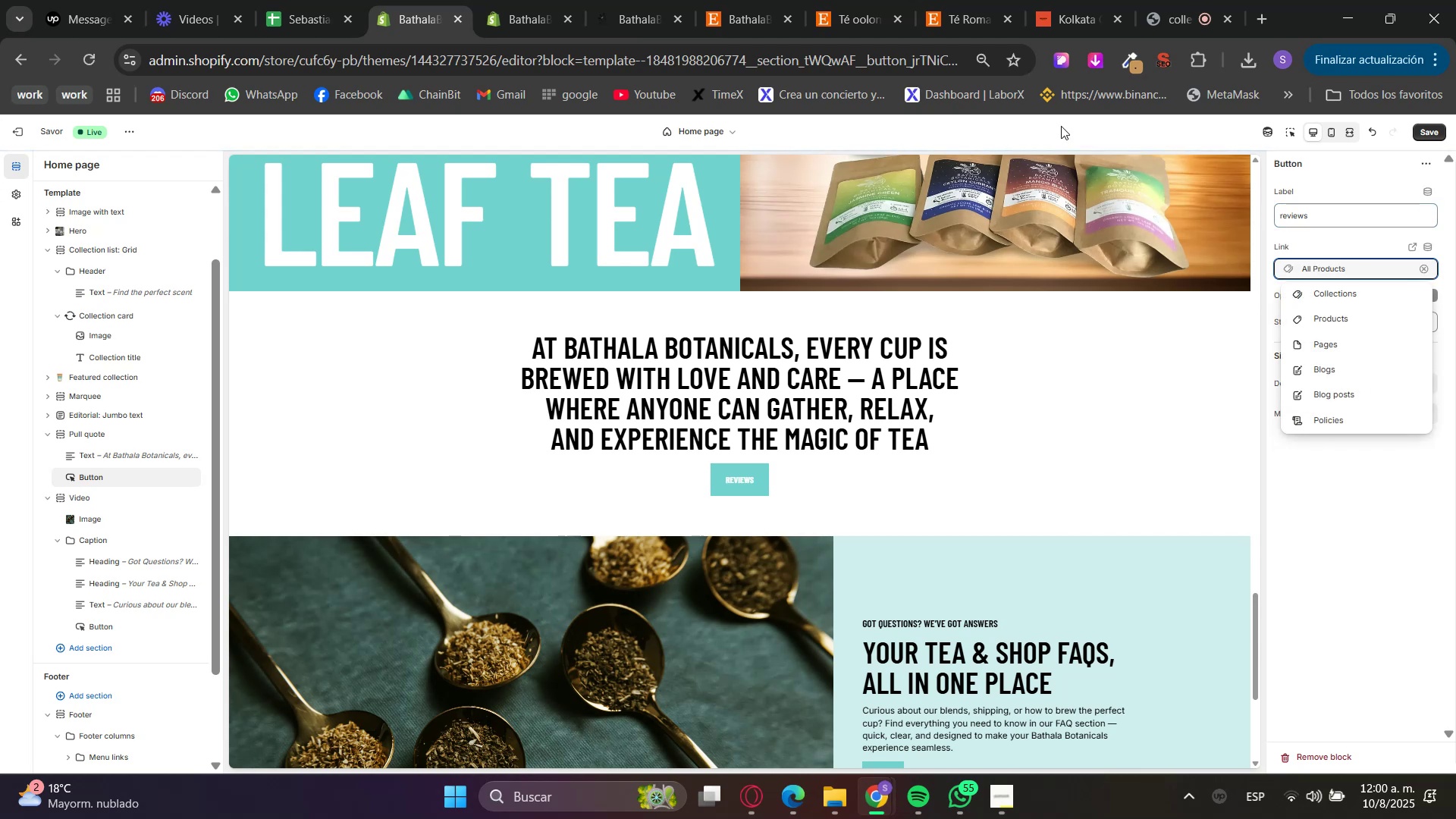 
left_click([804, 0])
 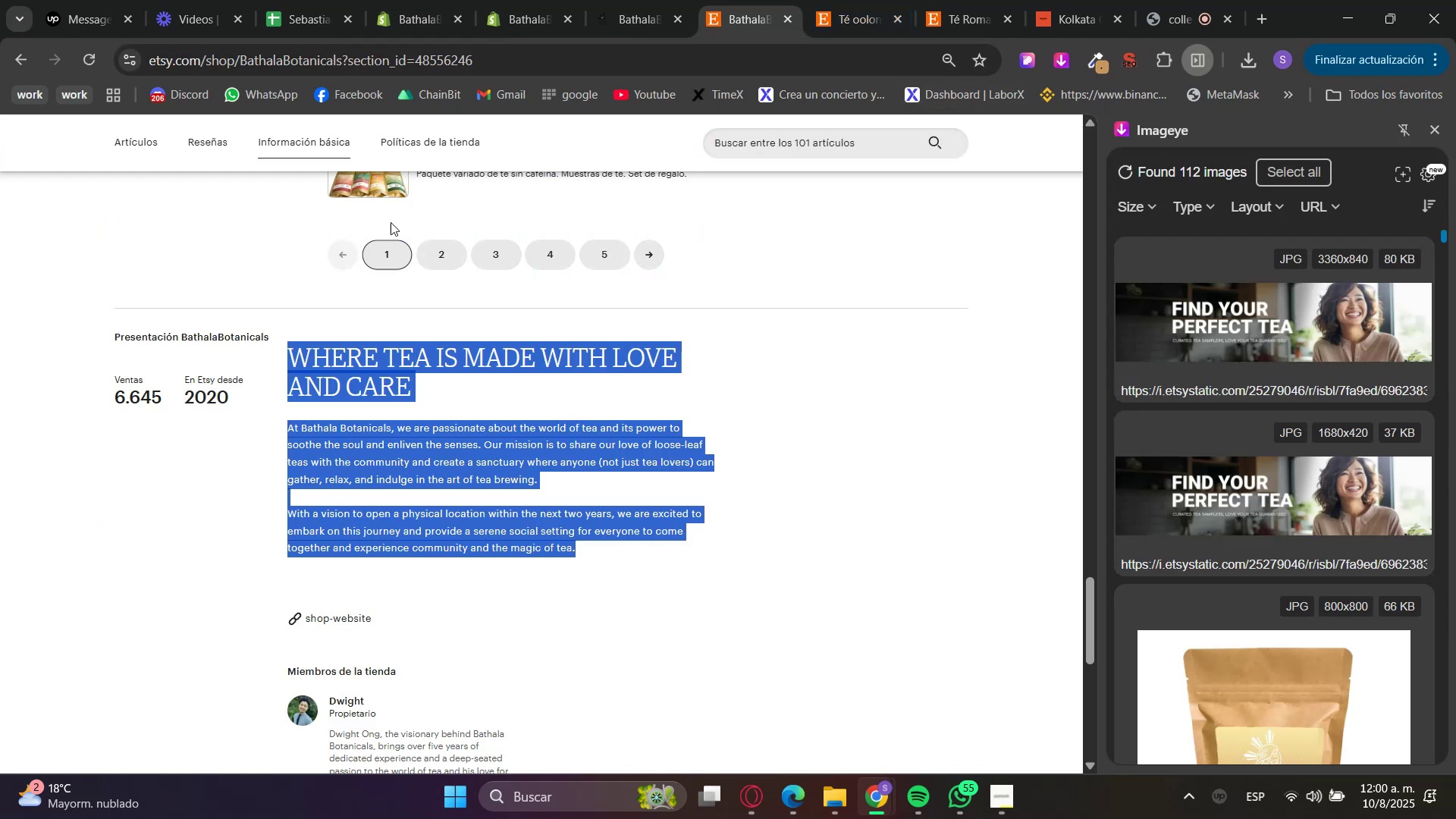 
left_click([221, 148])
 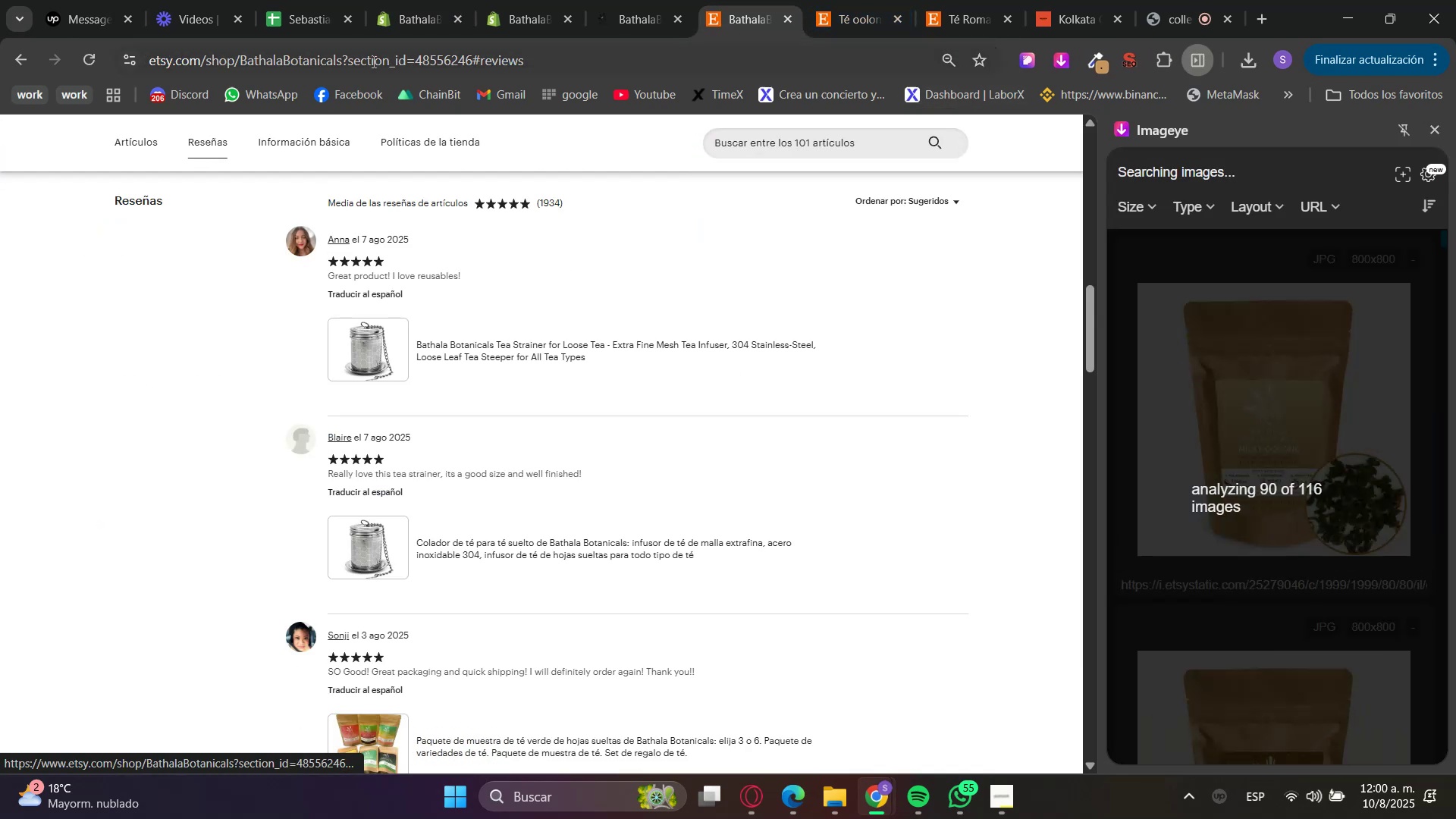 
left_click([374, 61])
 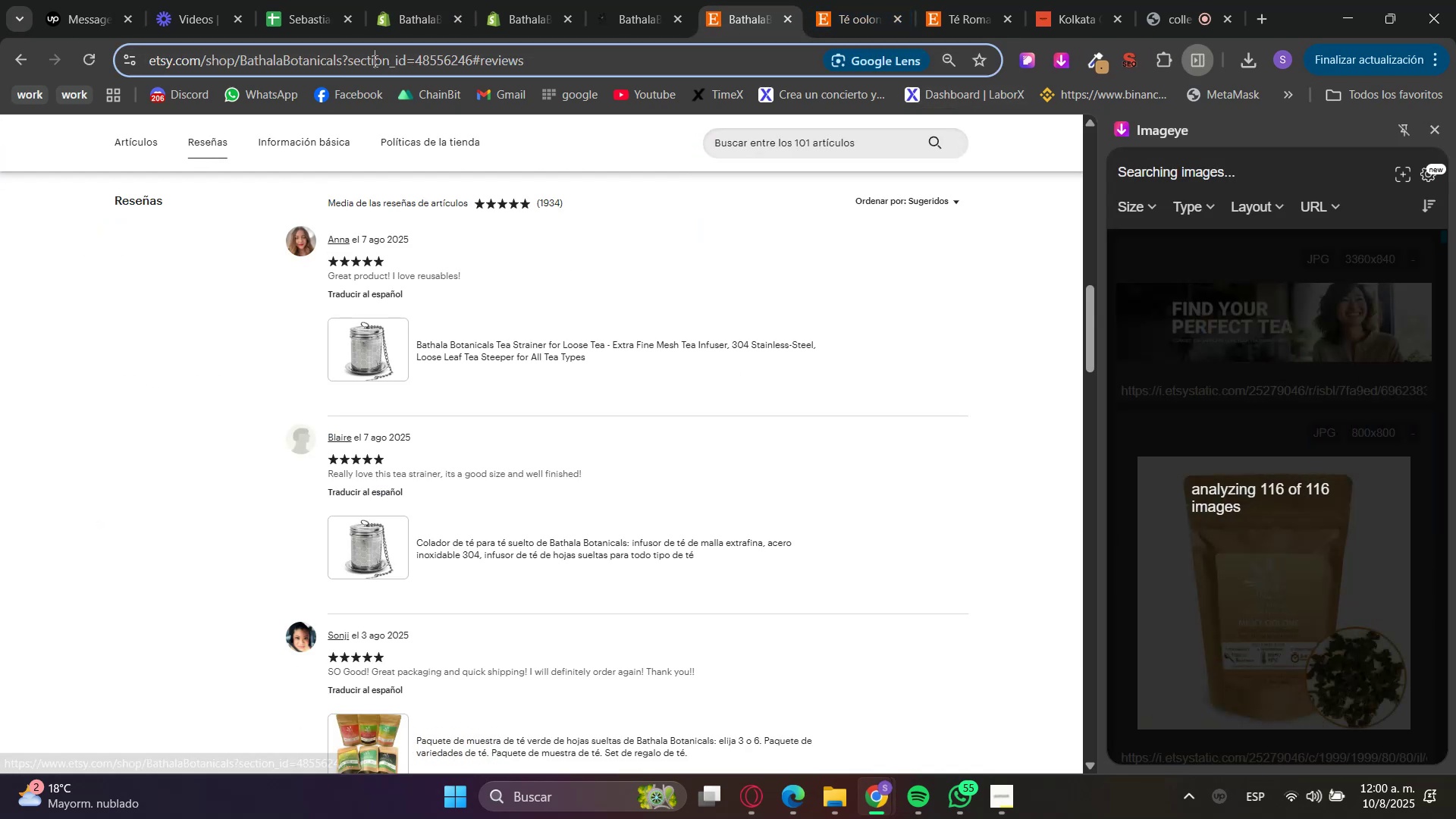 
key(Control+C)
 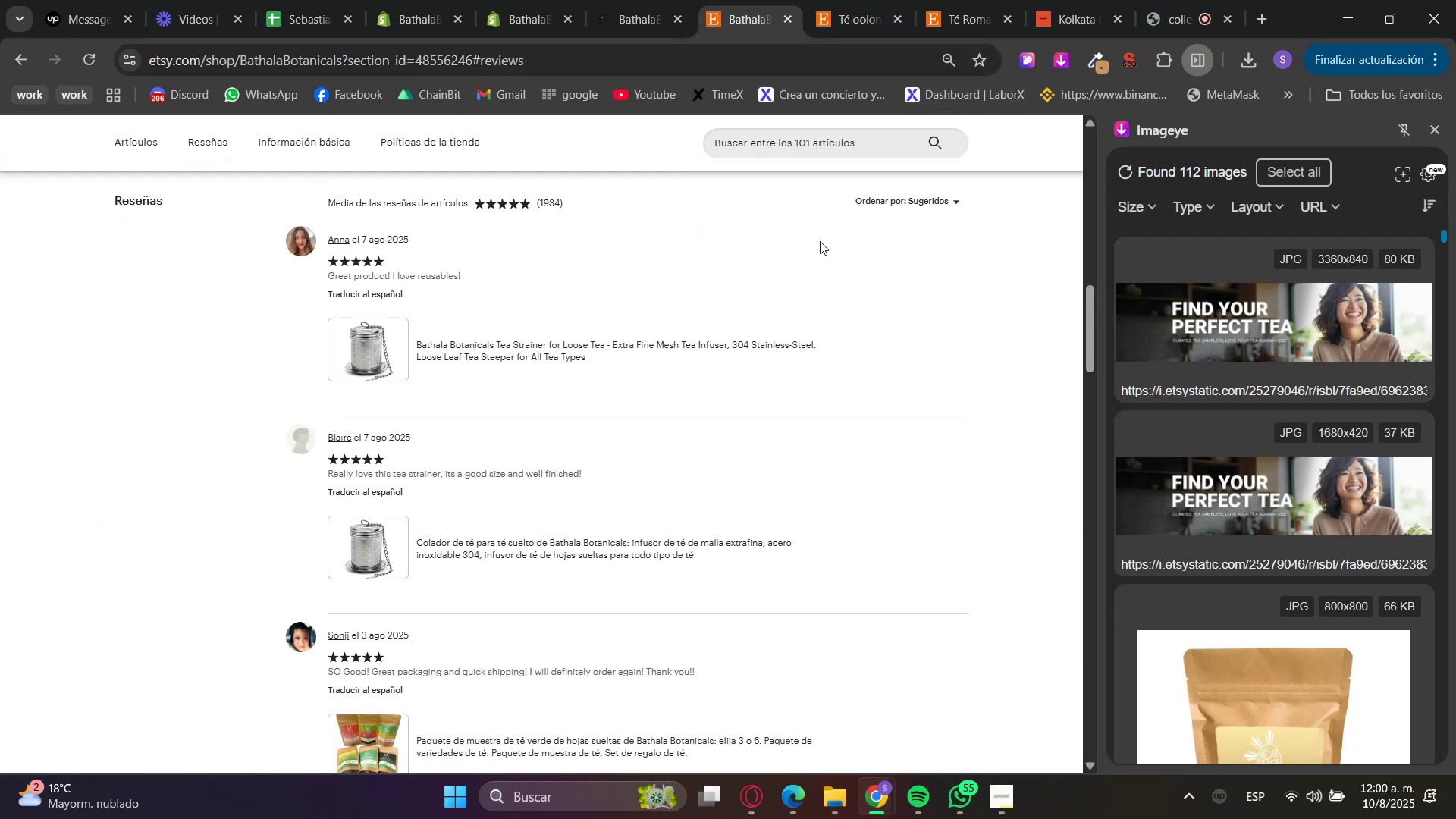 
double_click([545, 0])
 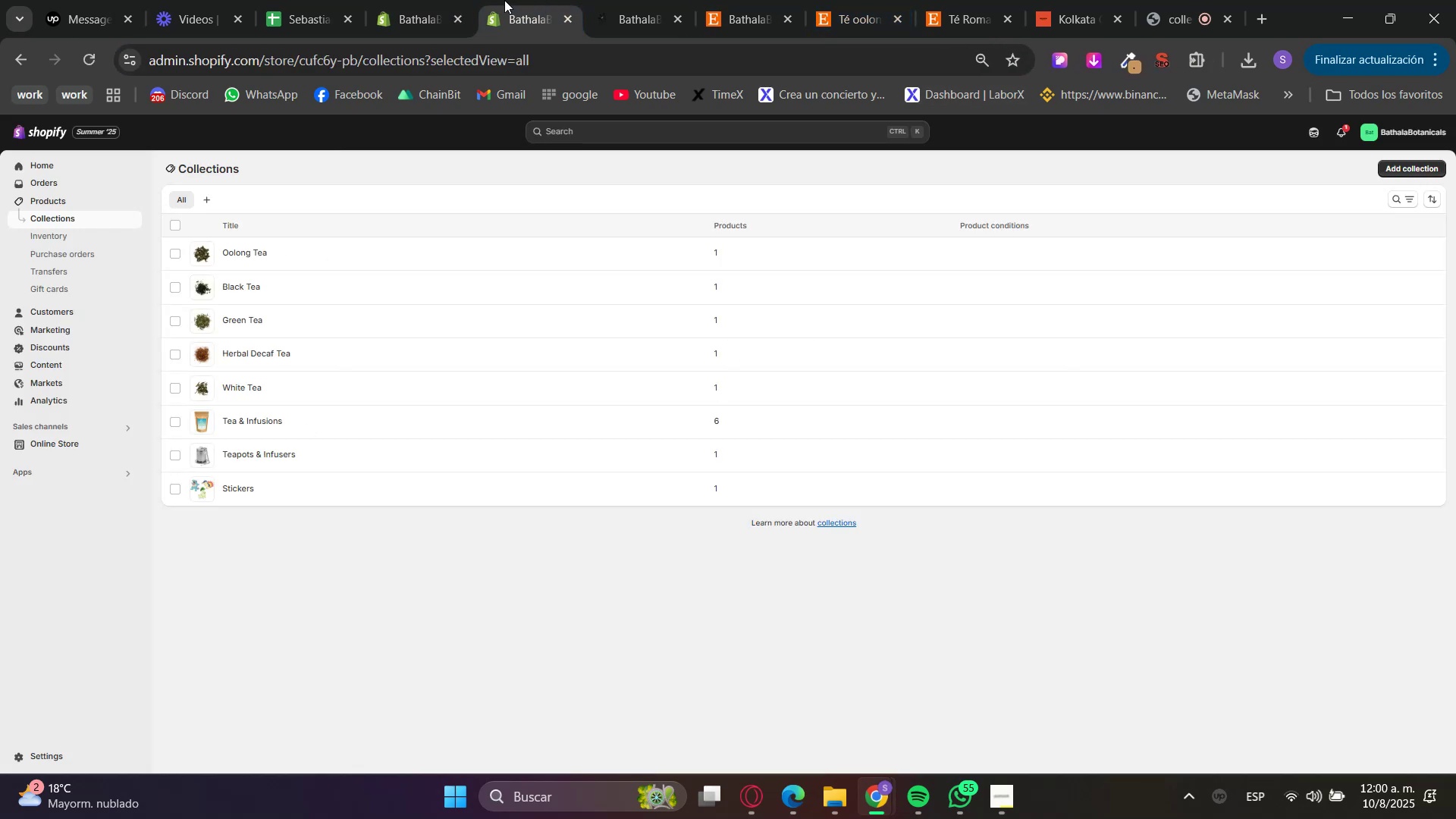 
triple_click([417, 0])
 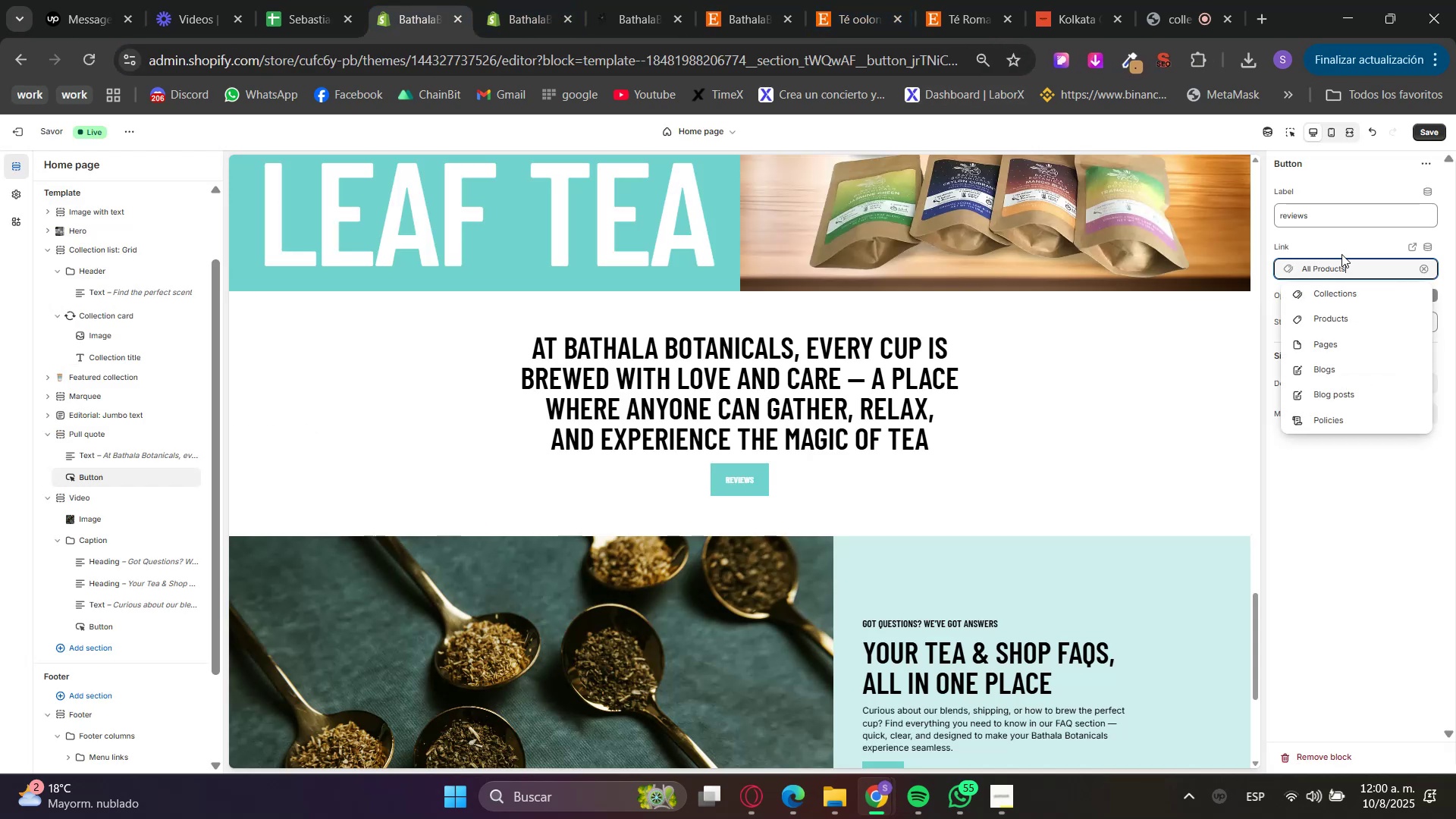 
key(Control+V)
 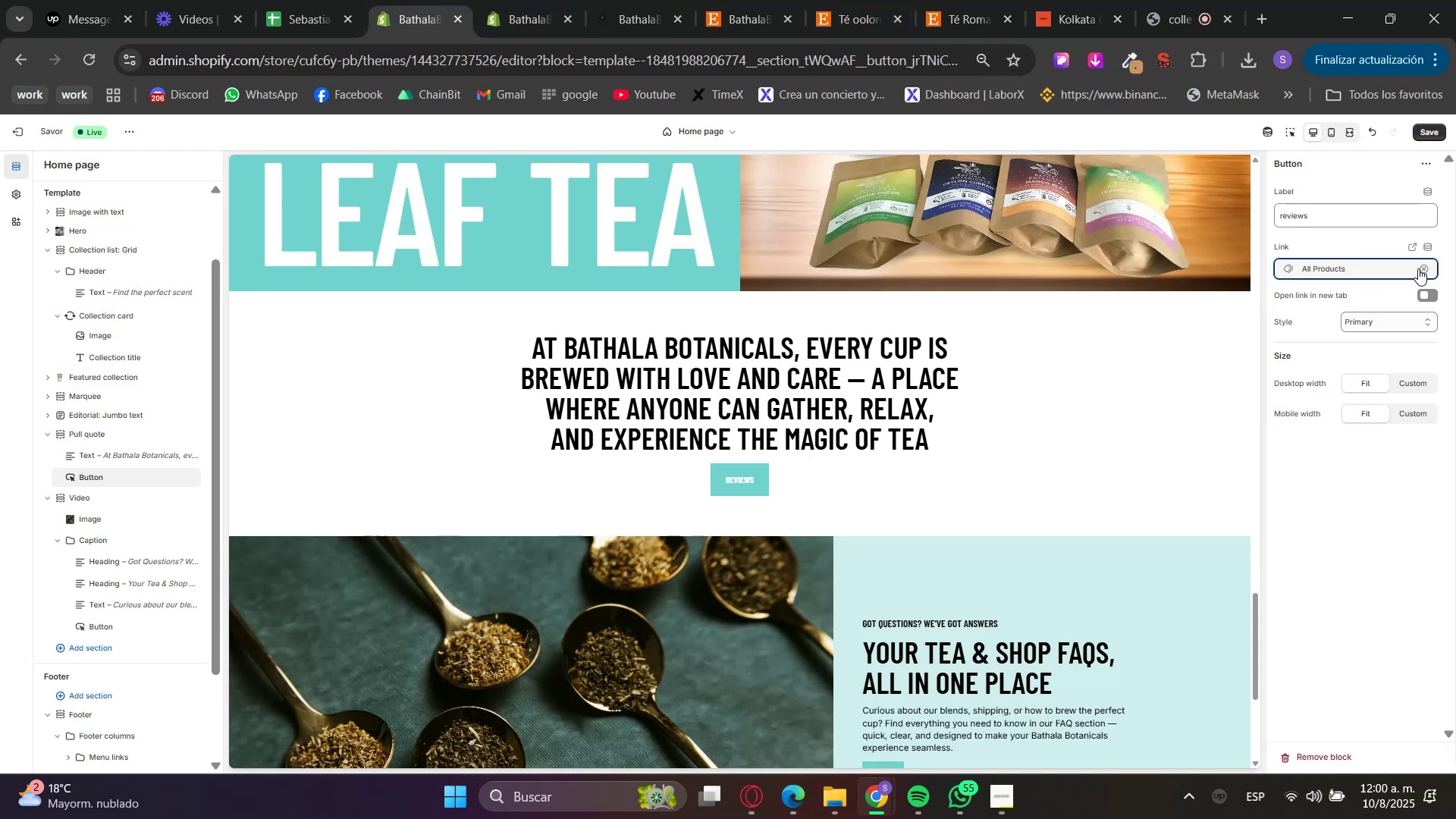 
left_click([1396, 268])
 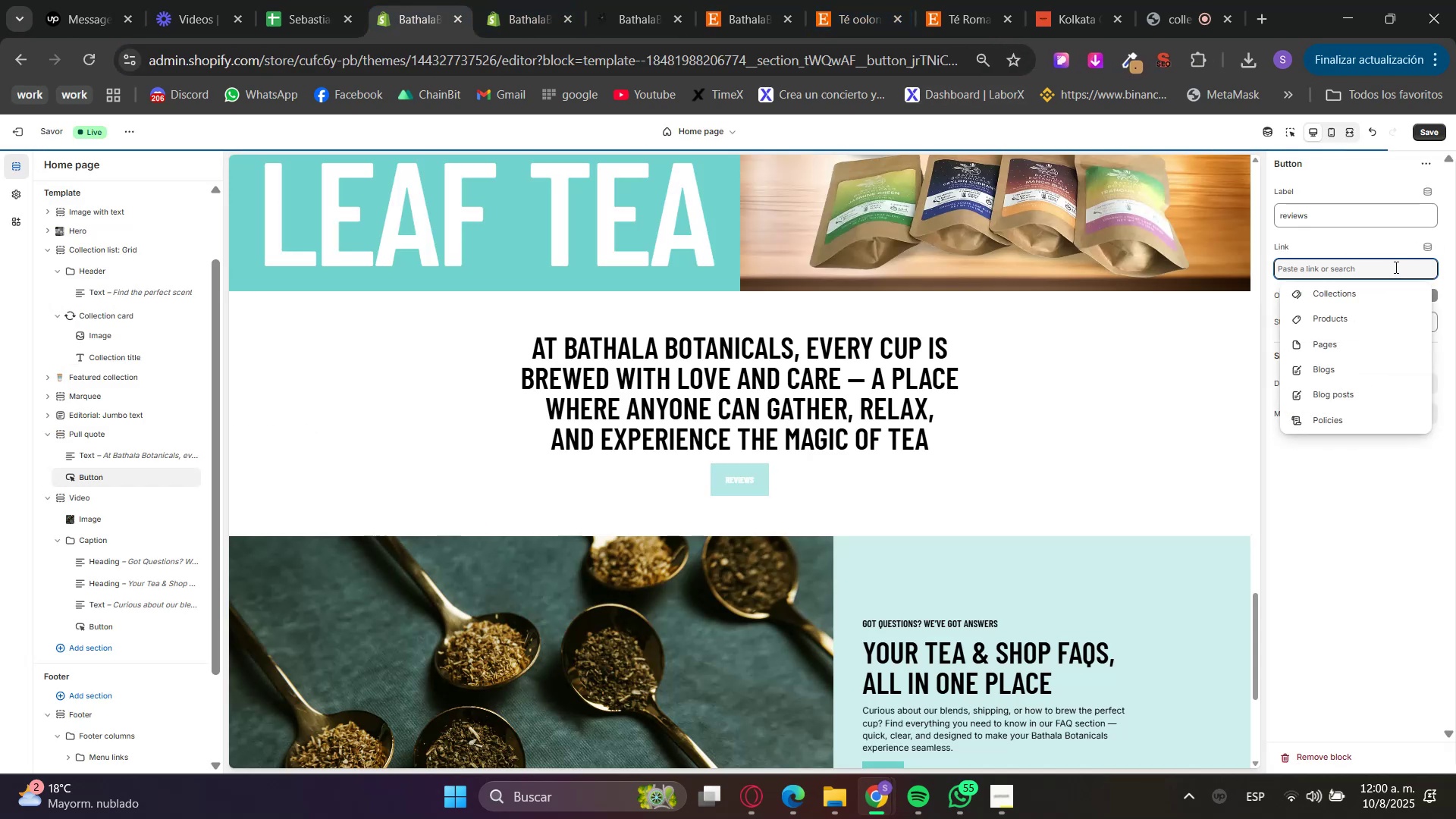 
key(Control+V)
 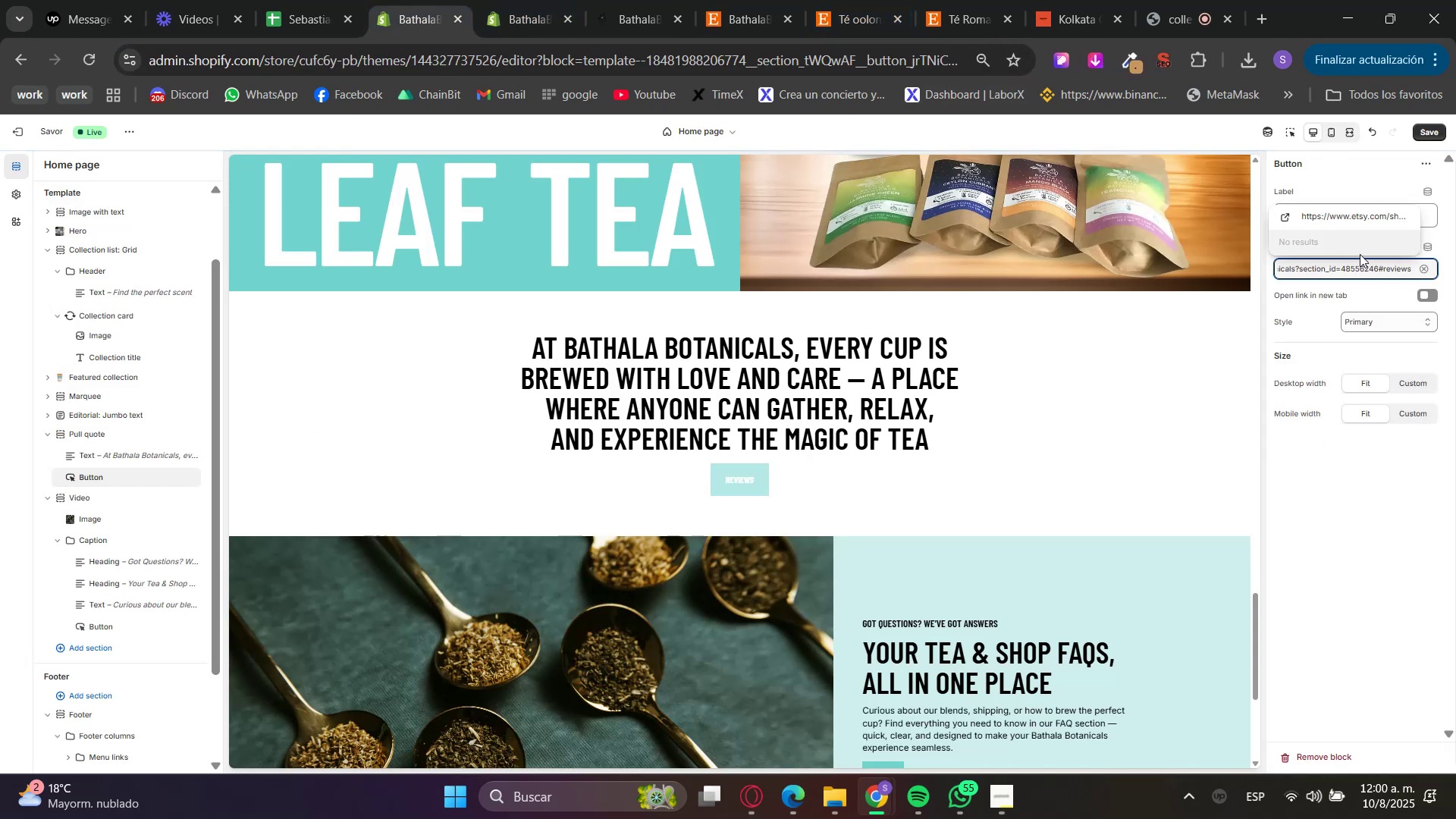 
left_click([1341, 224])
 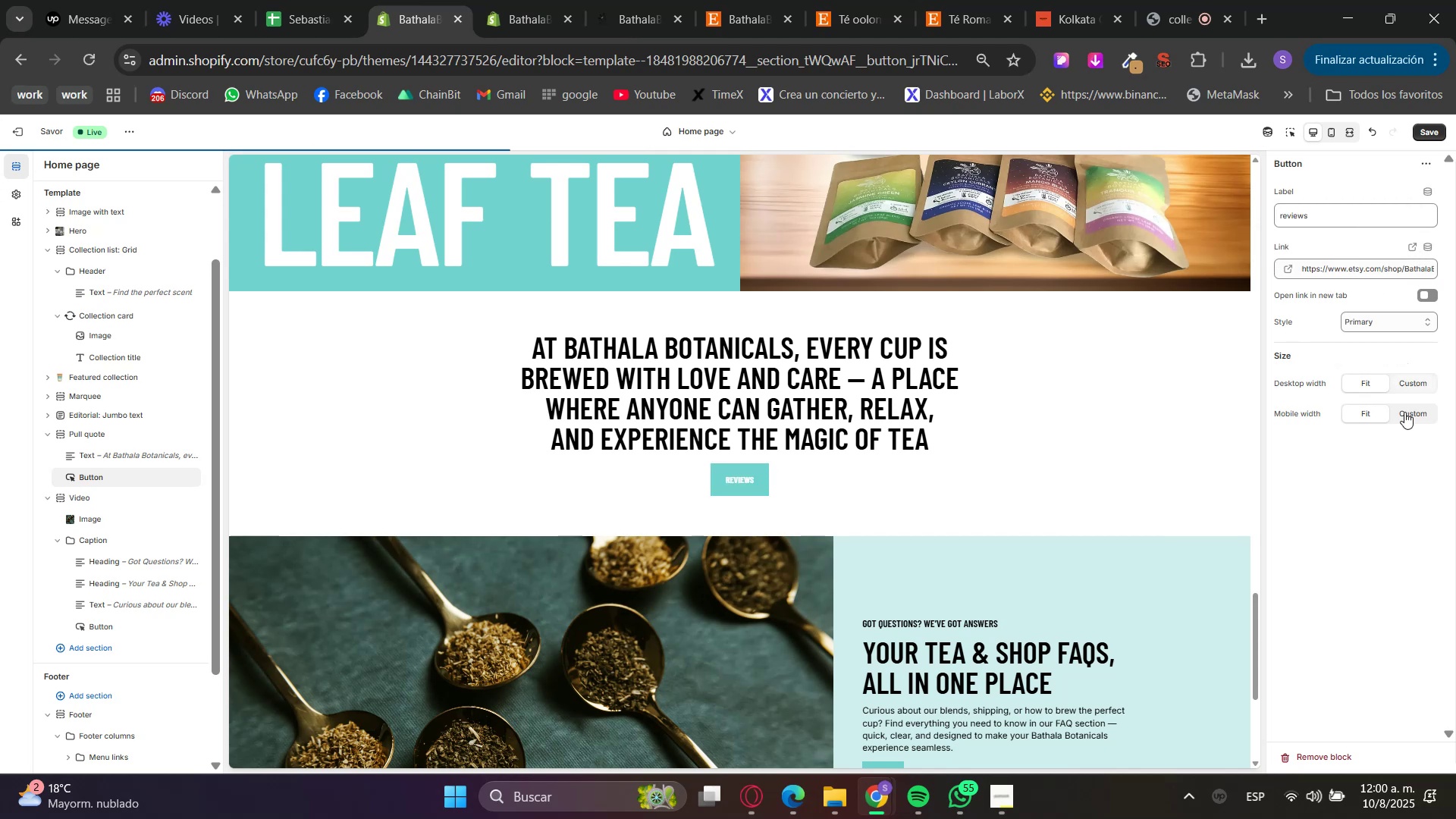 
left_click([1391, 483])
 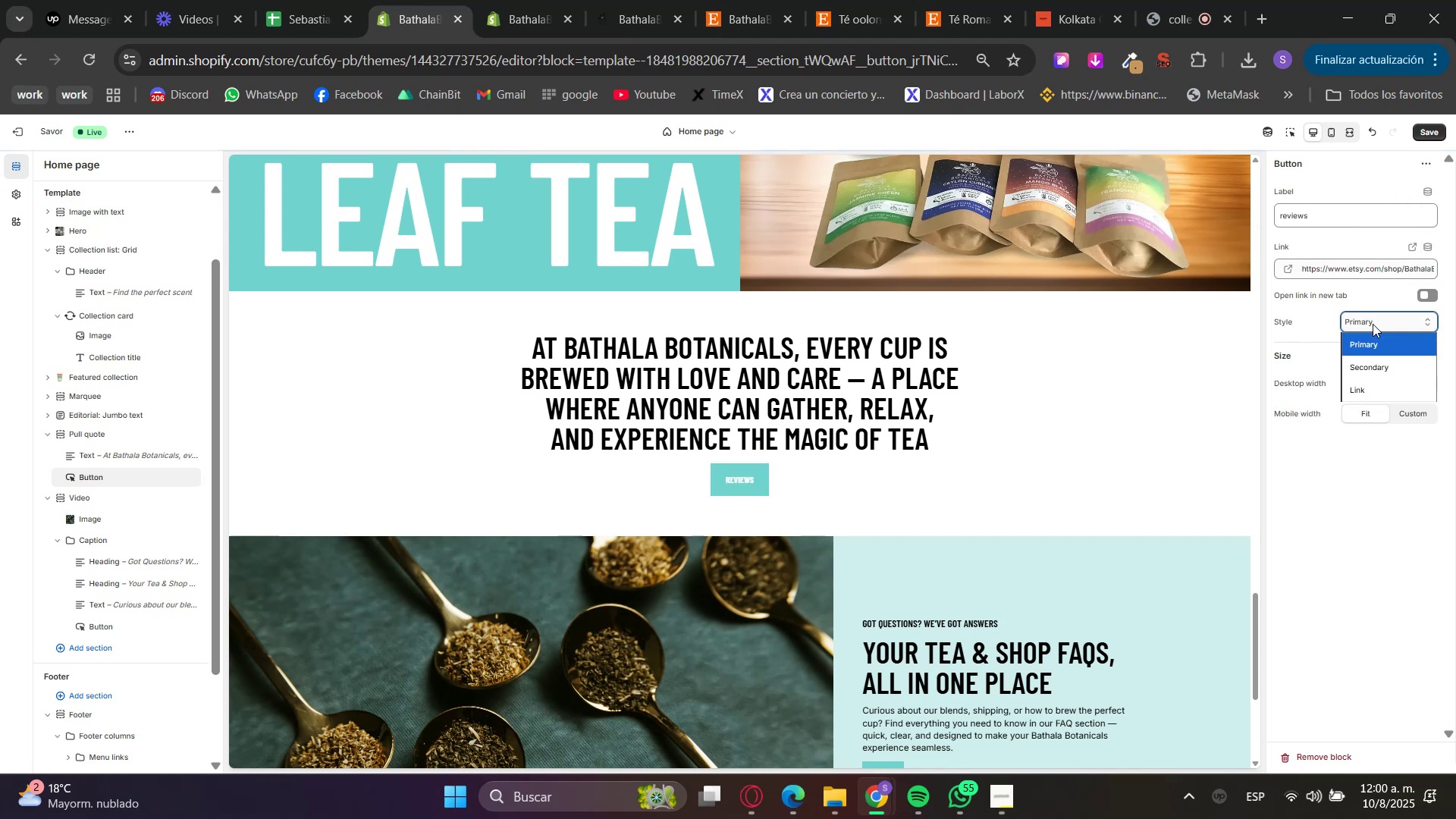 
triple_click([1382, 369])
 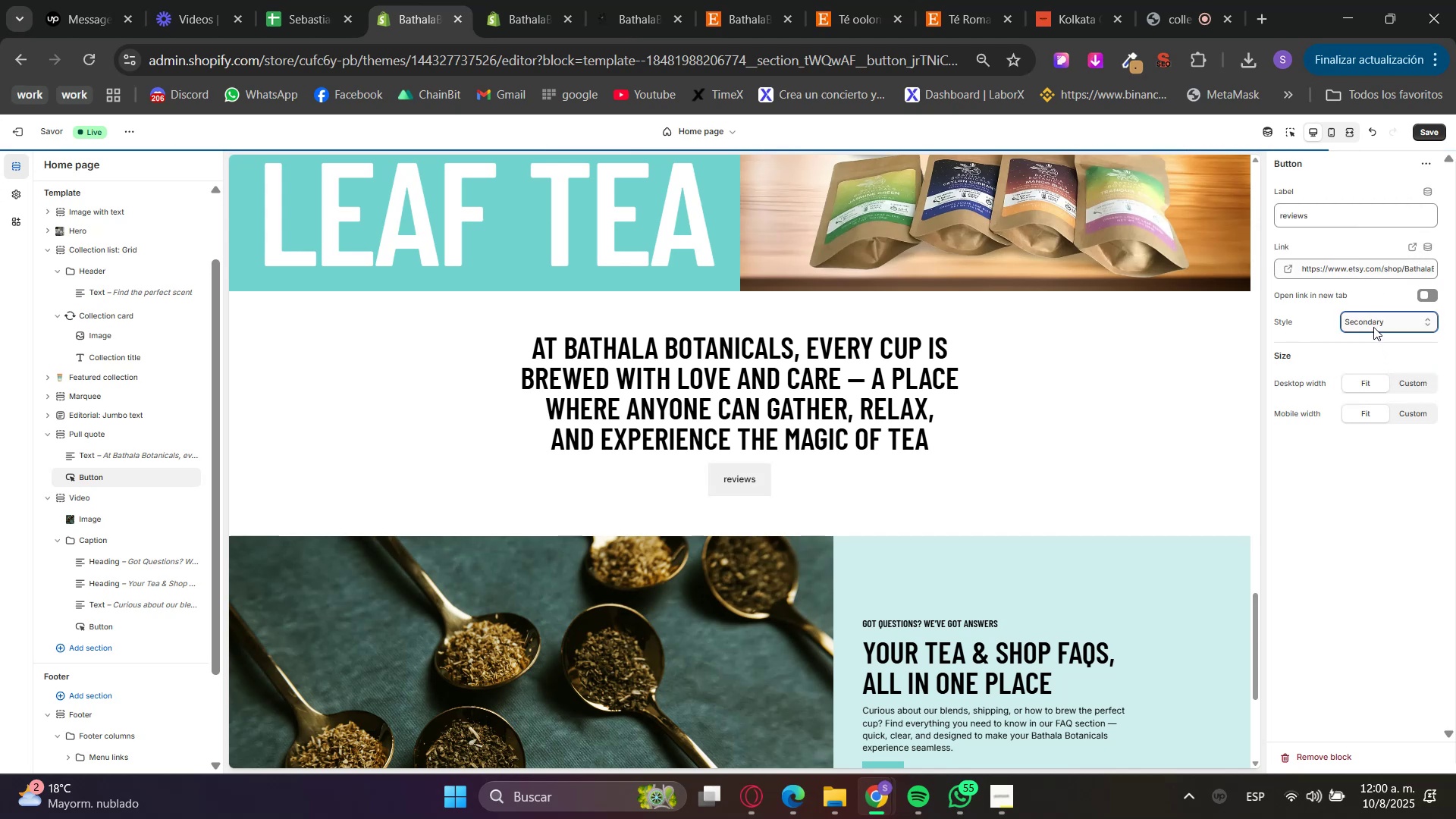 
left_click([1373, 325])
 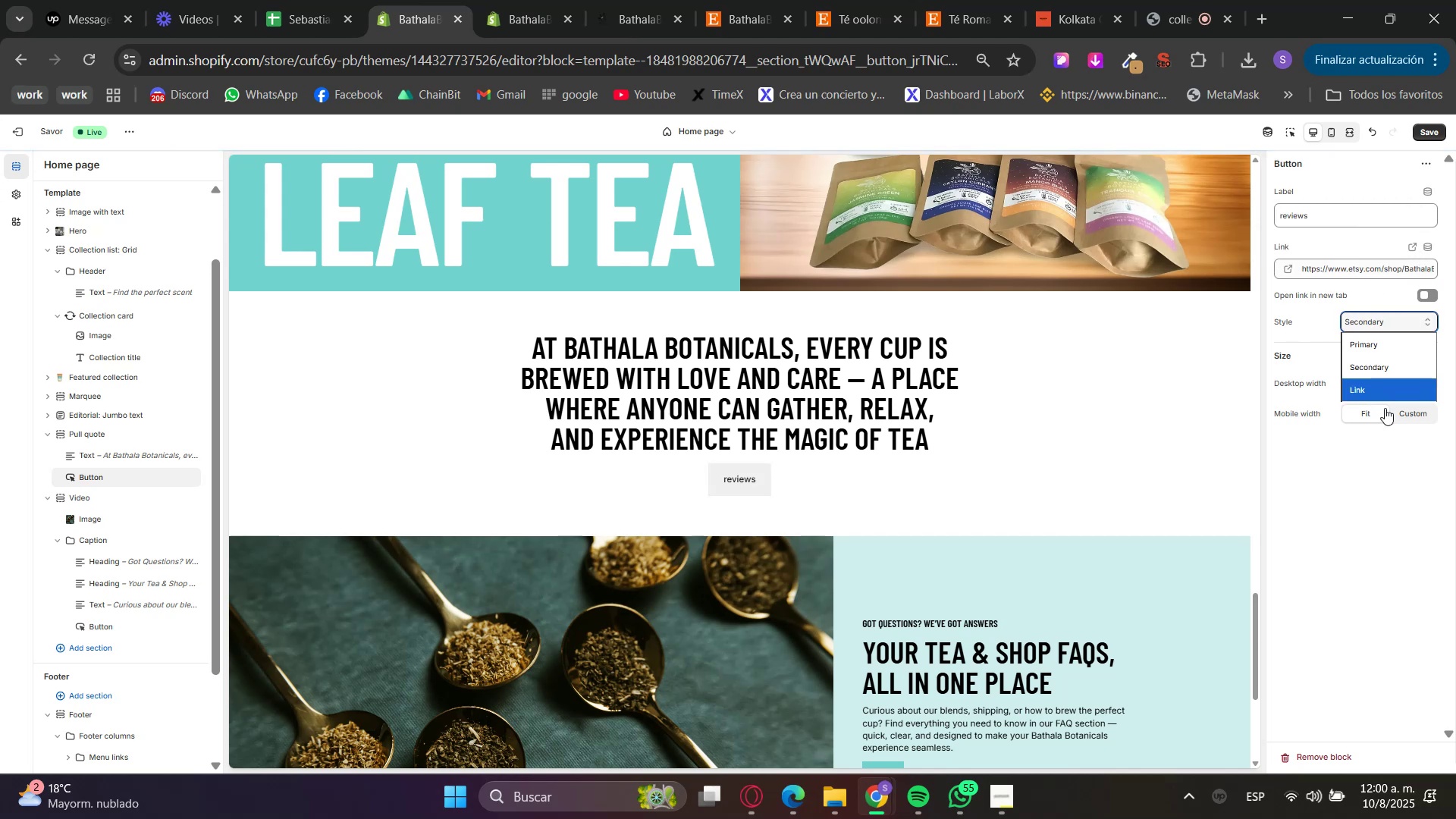 
left_click([1373, 382])
 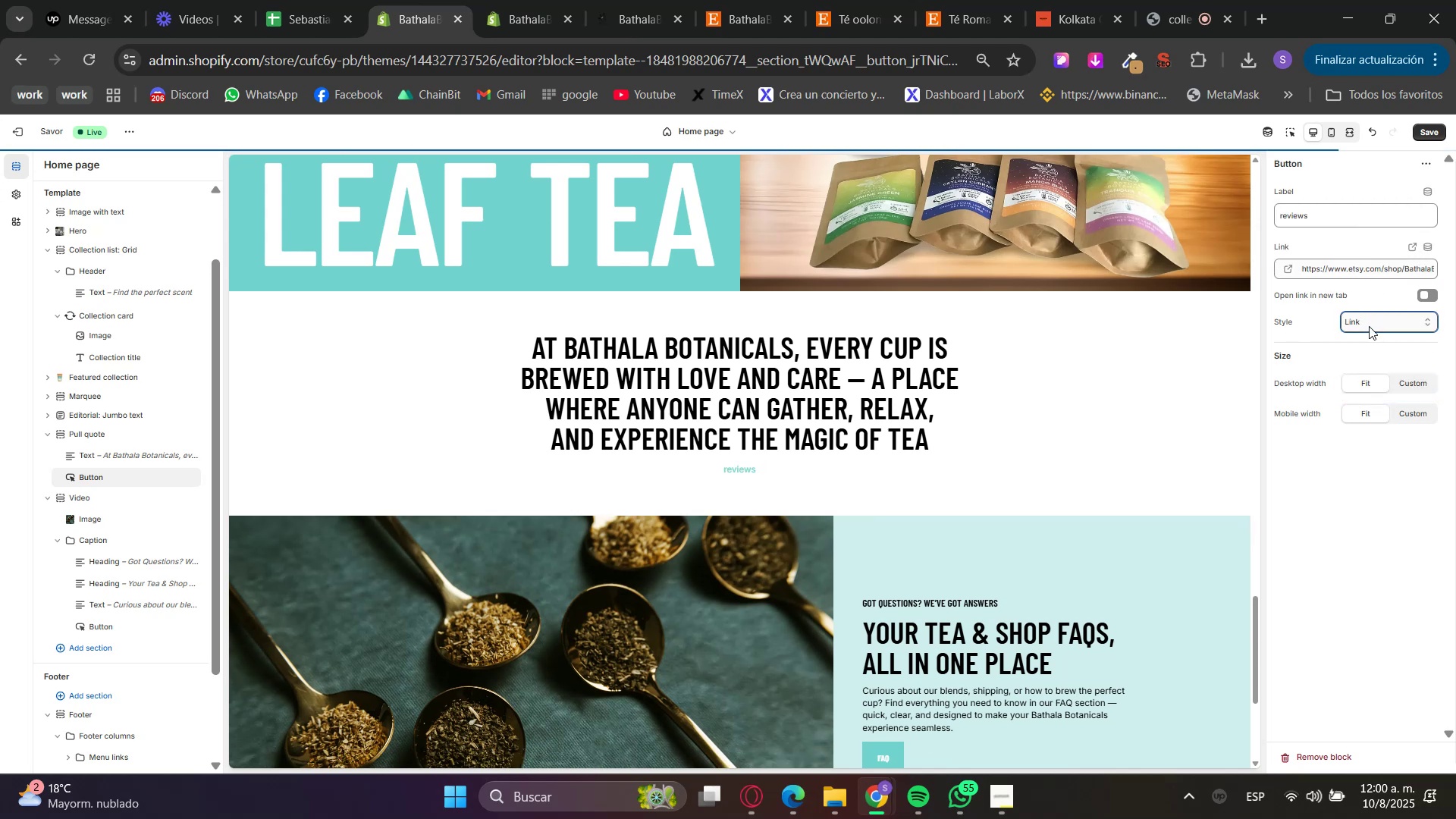 
double_click([1370, 352])
 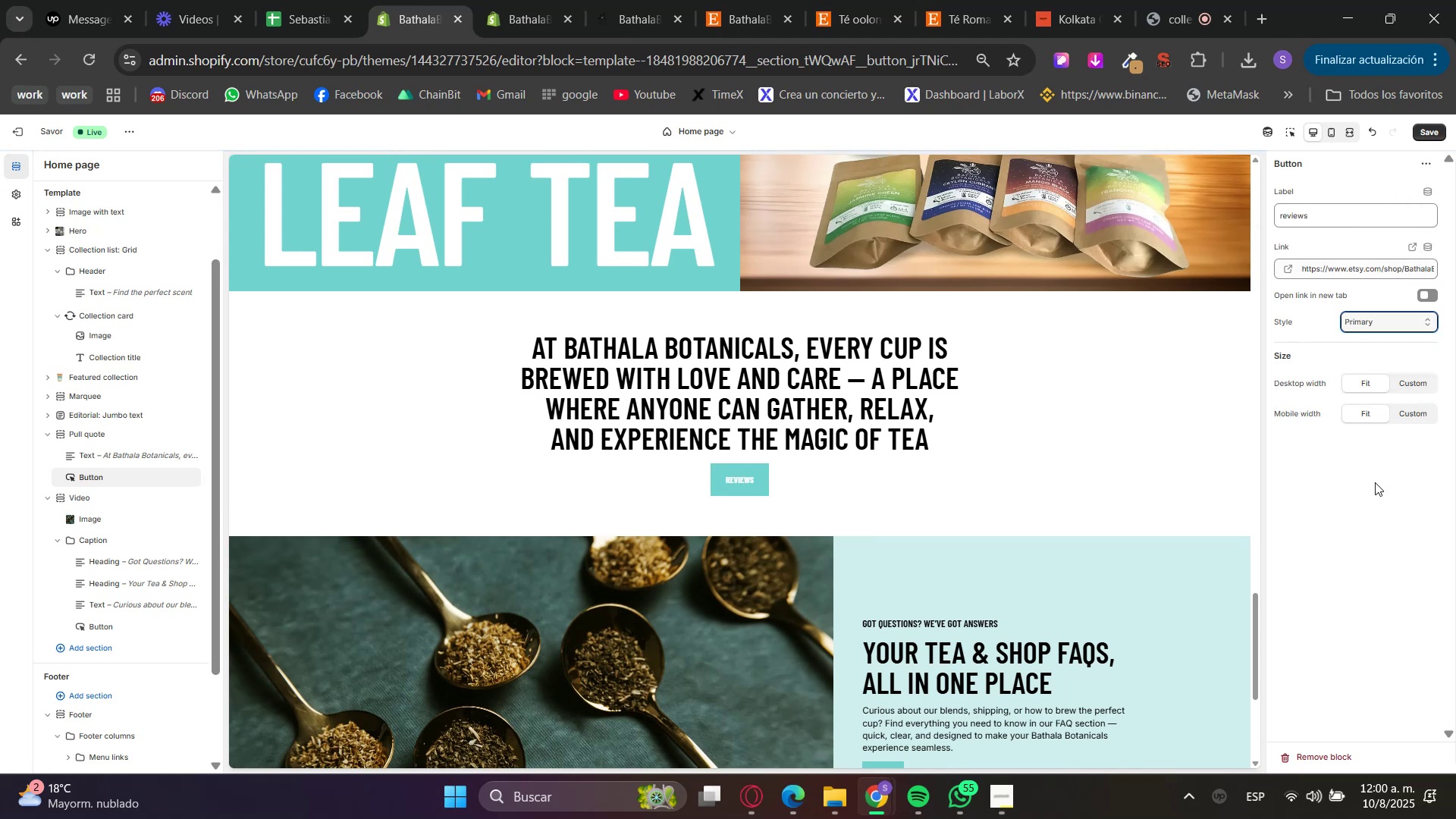 
left_click([1376, 514])
 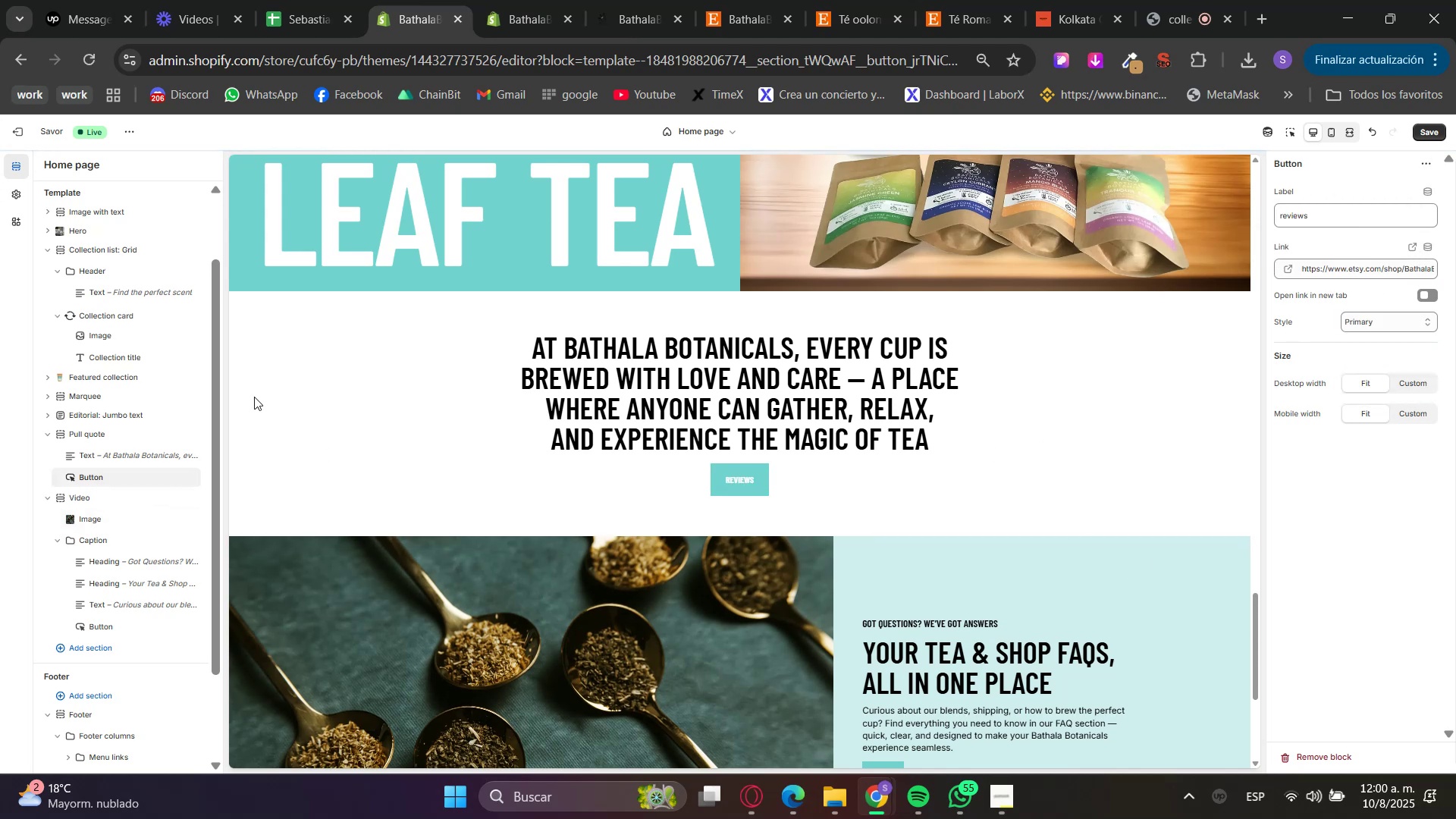 
left_click([90, 445])
 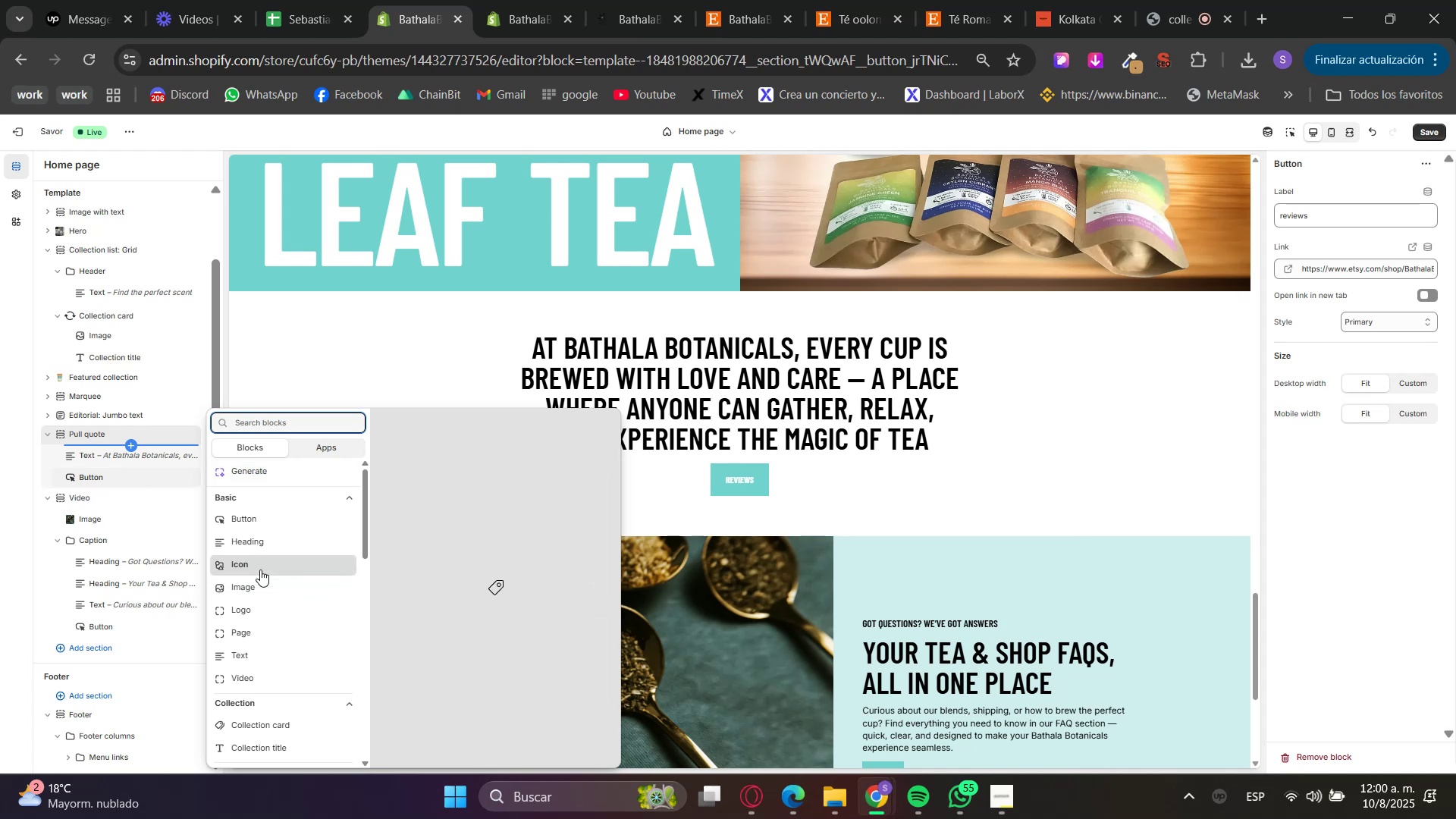 
wait(5.96)
 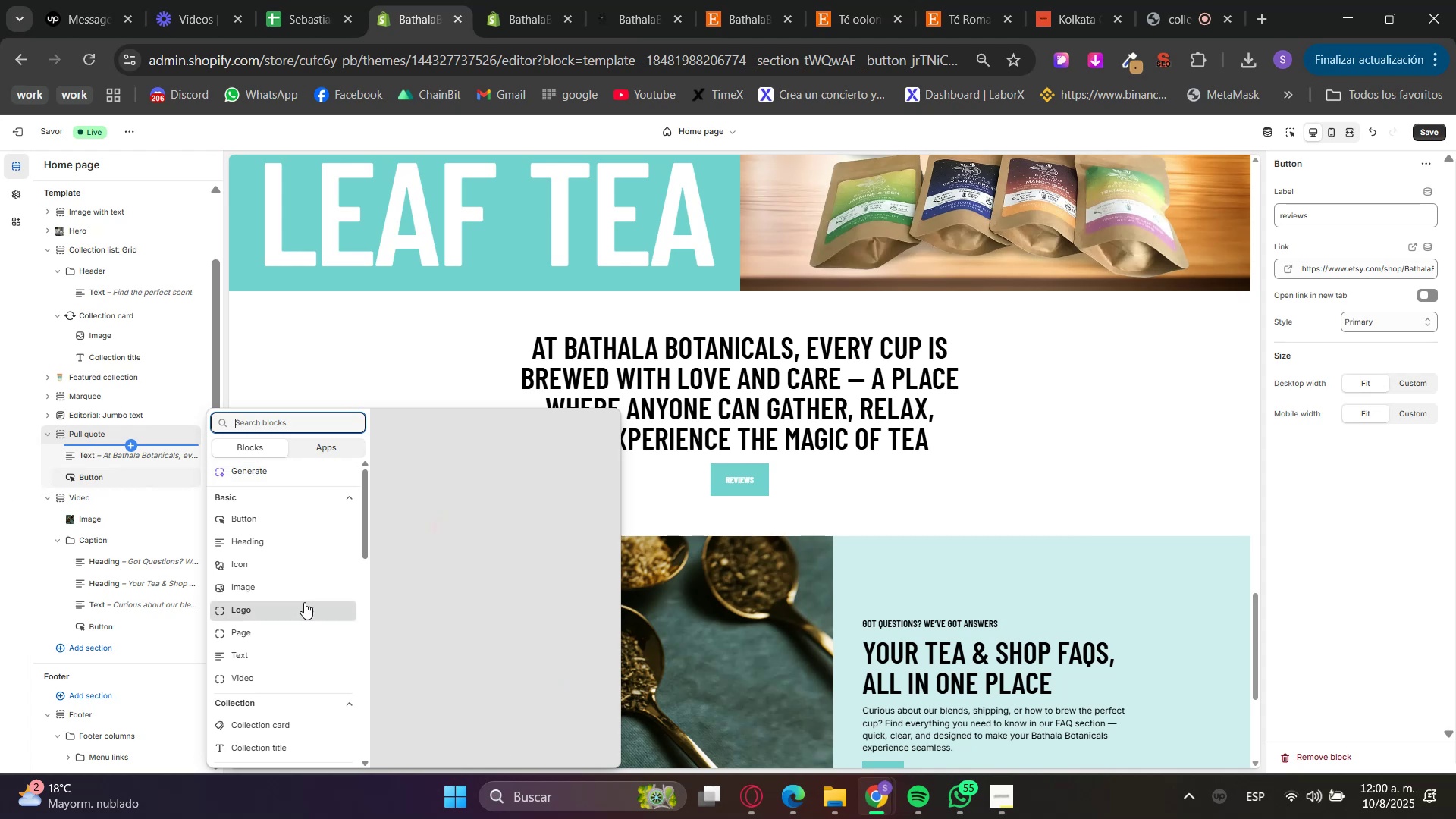 
left_click([260, 570])
 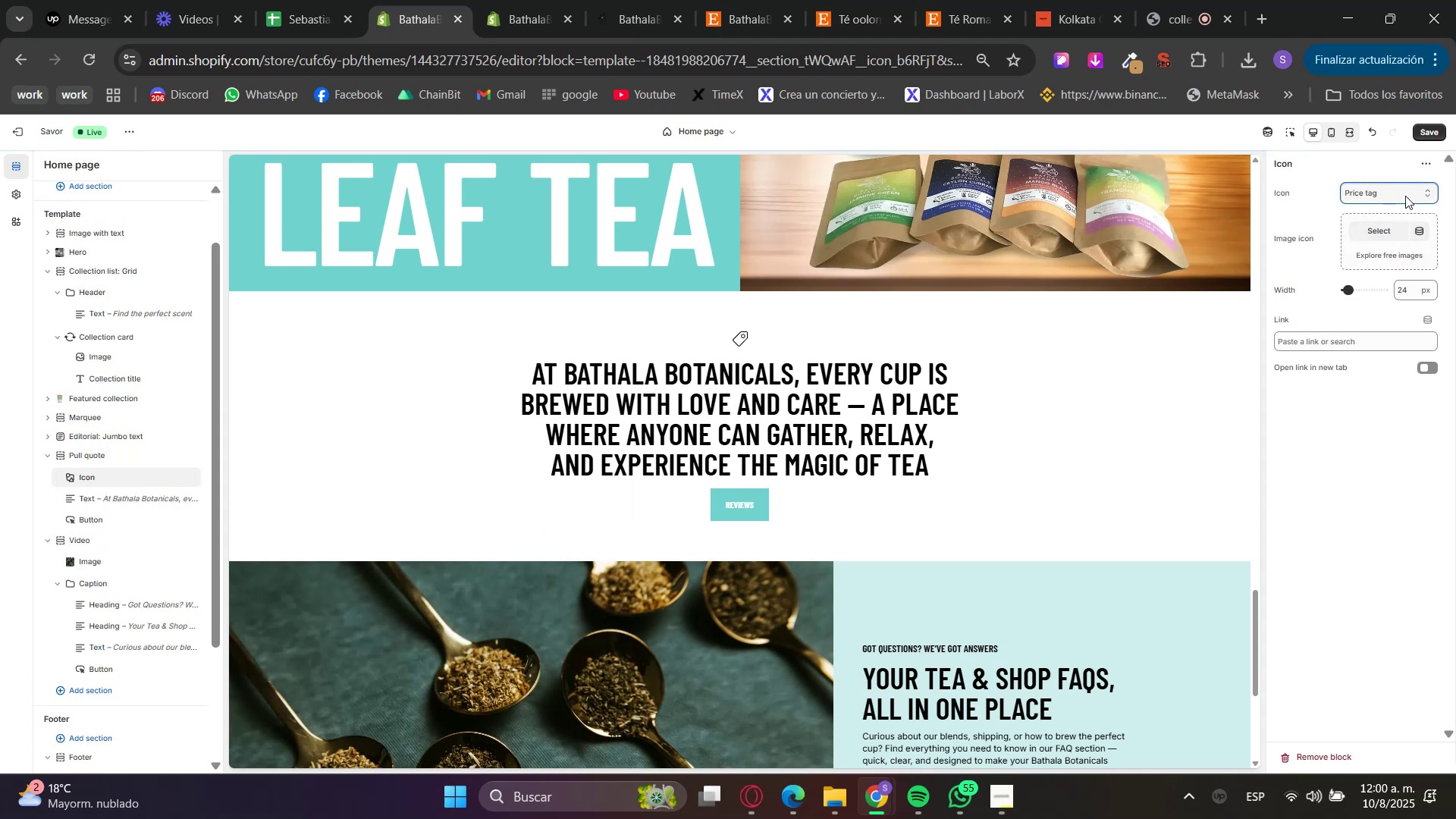 
hold_key(key=Y, duration=0.41)
 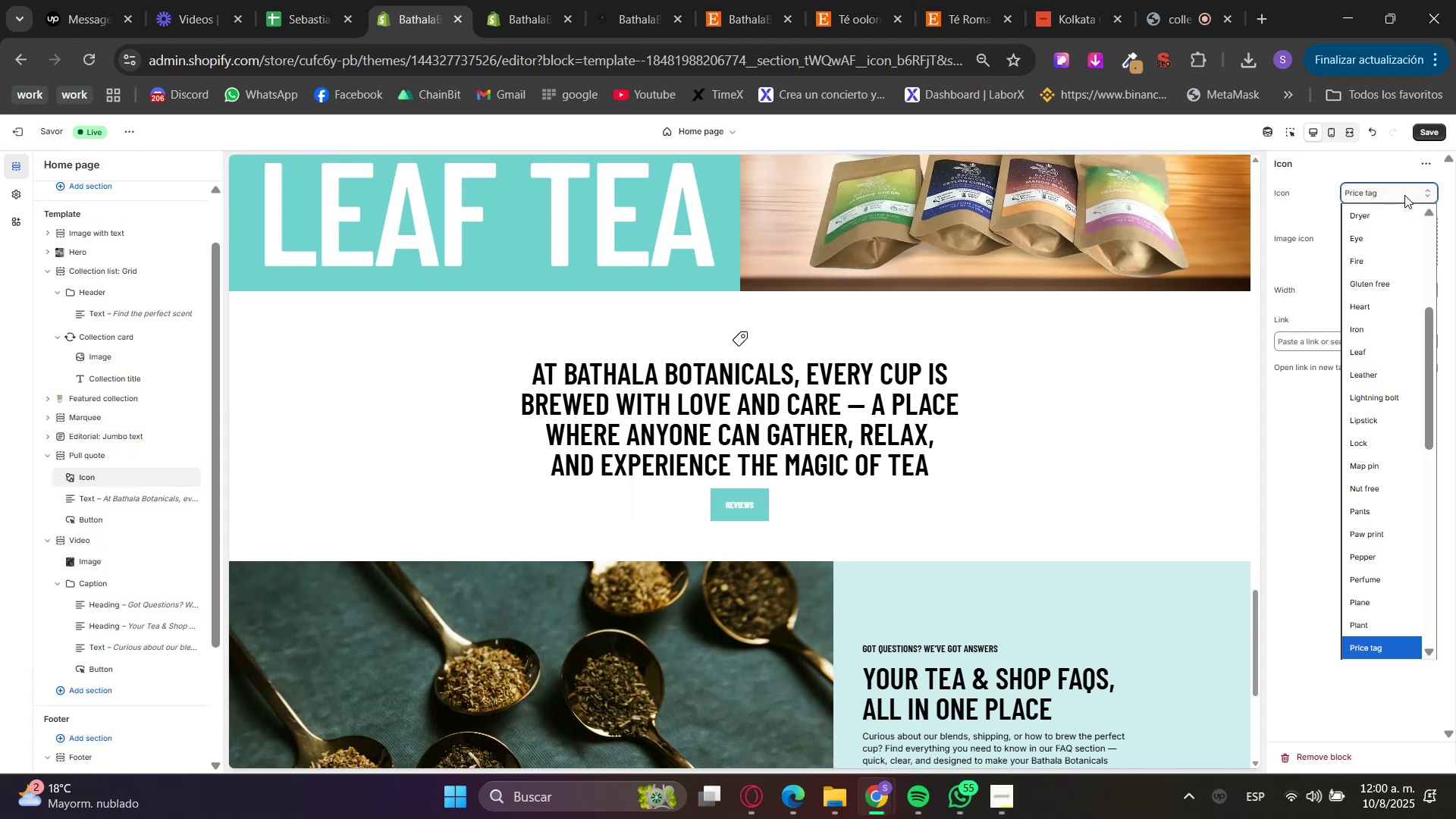 
type(rt)
 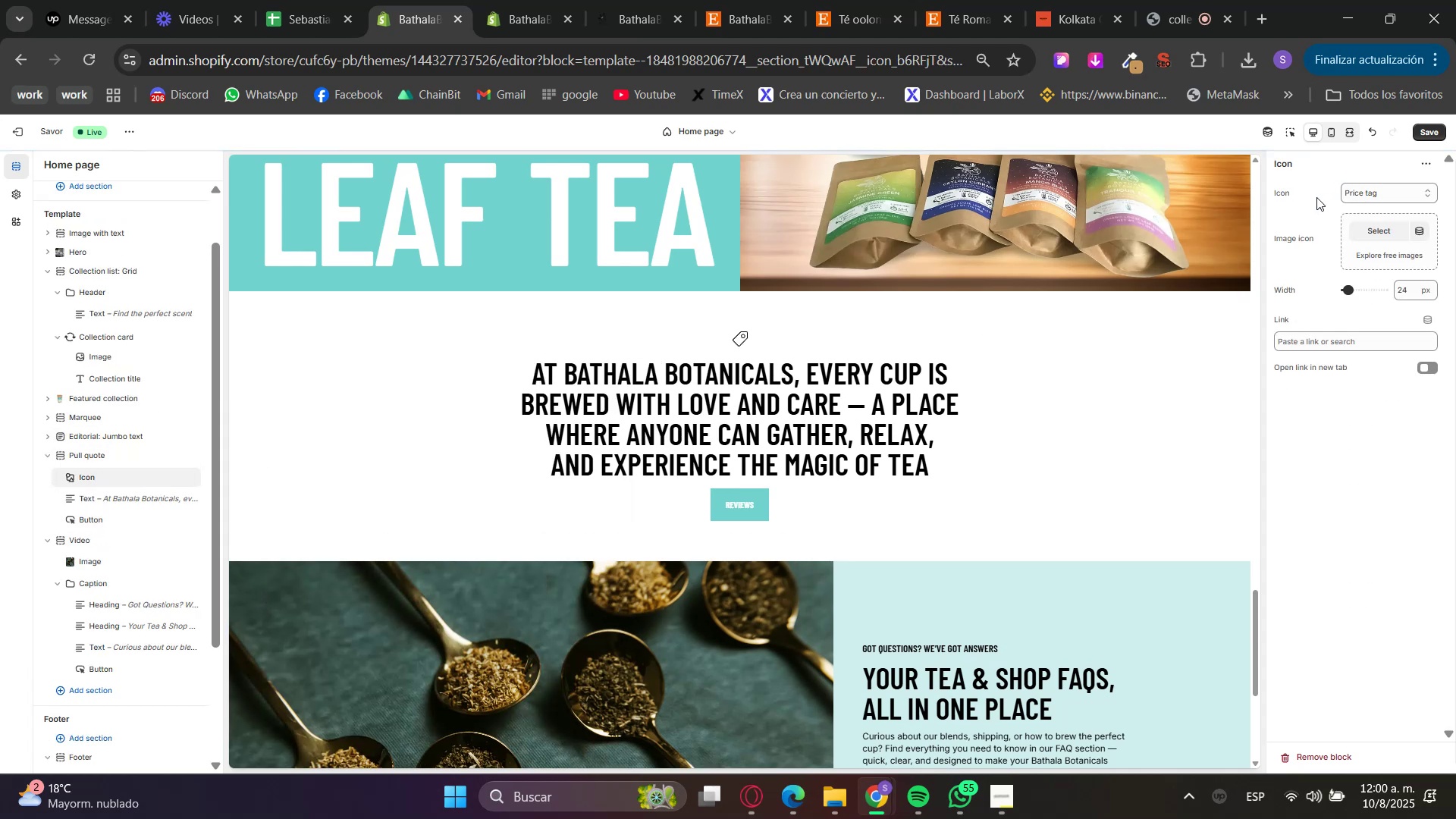 
double_click([1360, 196])
 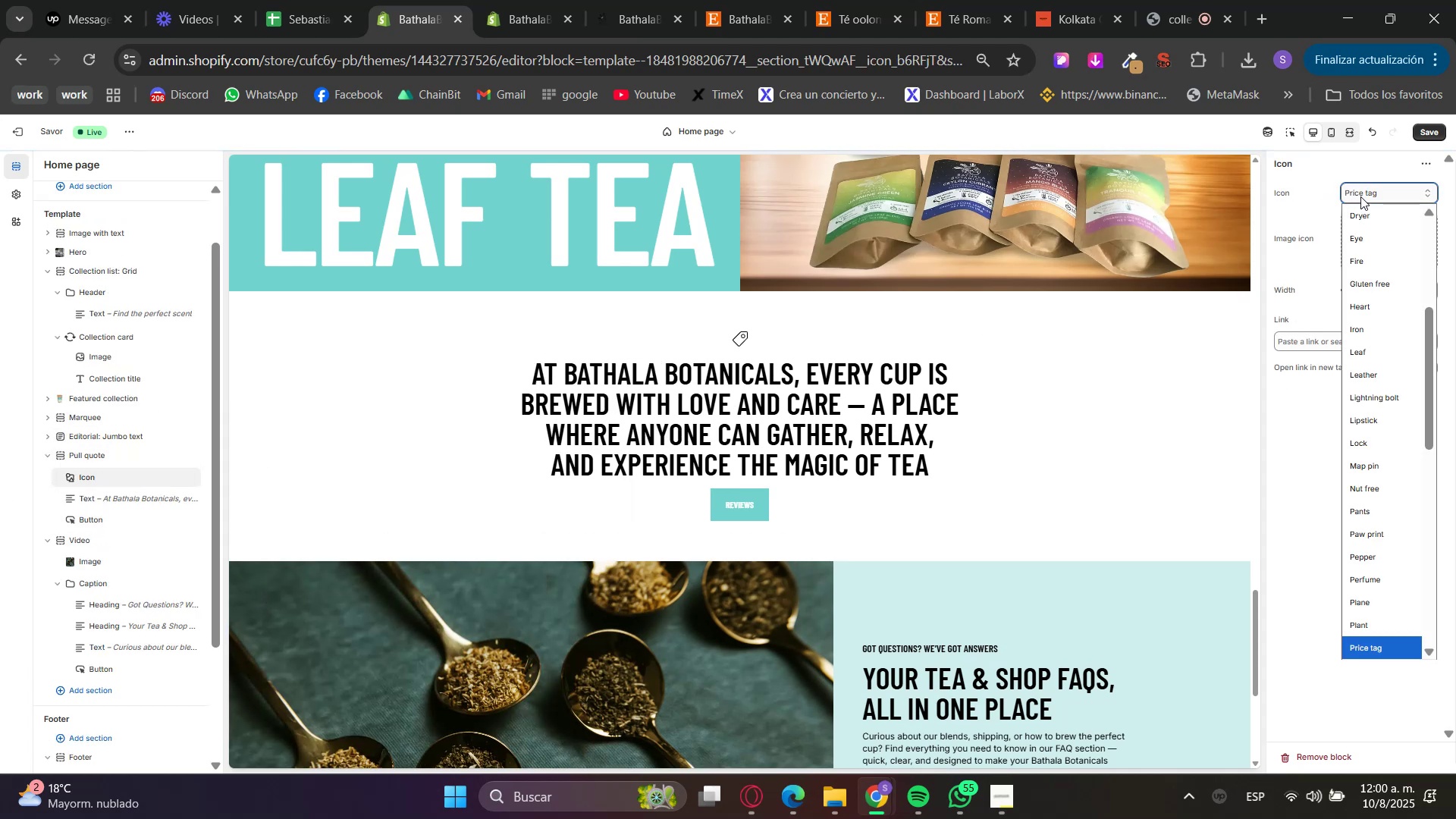 
type(tea)
 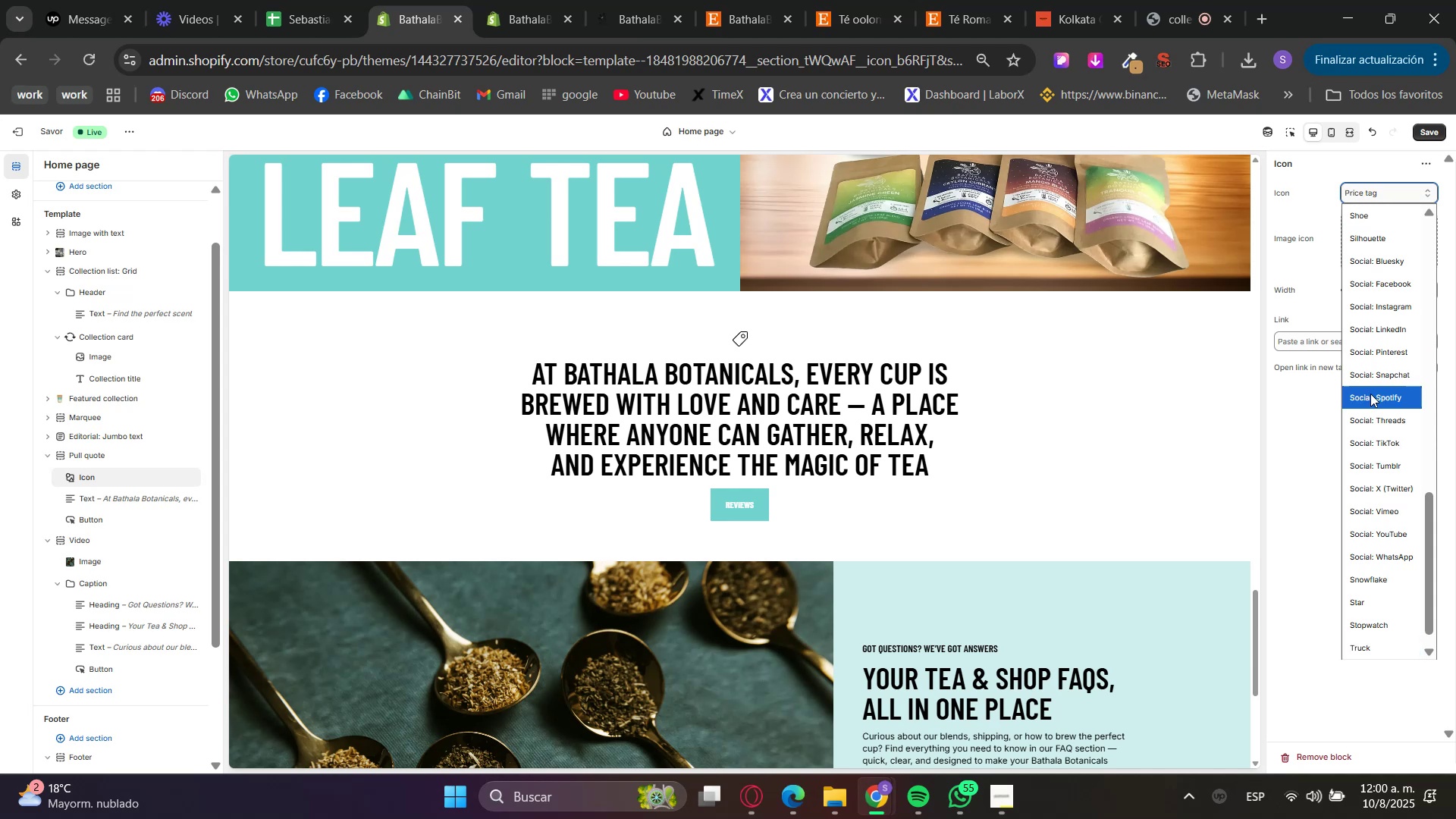 
scroll: coordinate [1372, 430], scroll_direction: down, amount: 1.0
 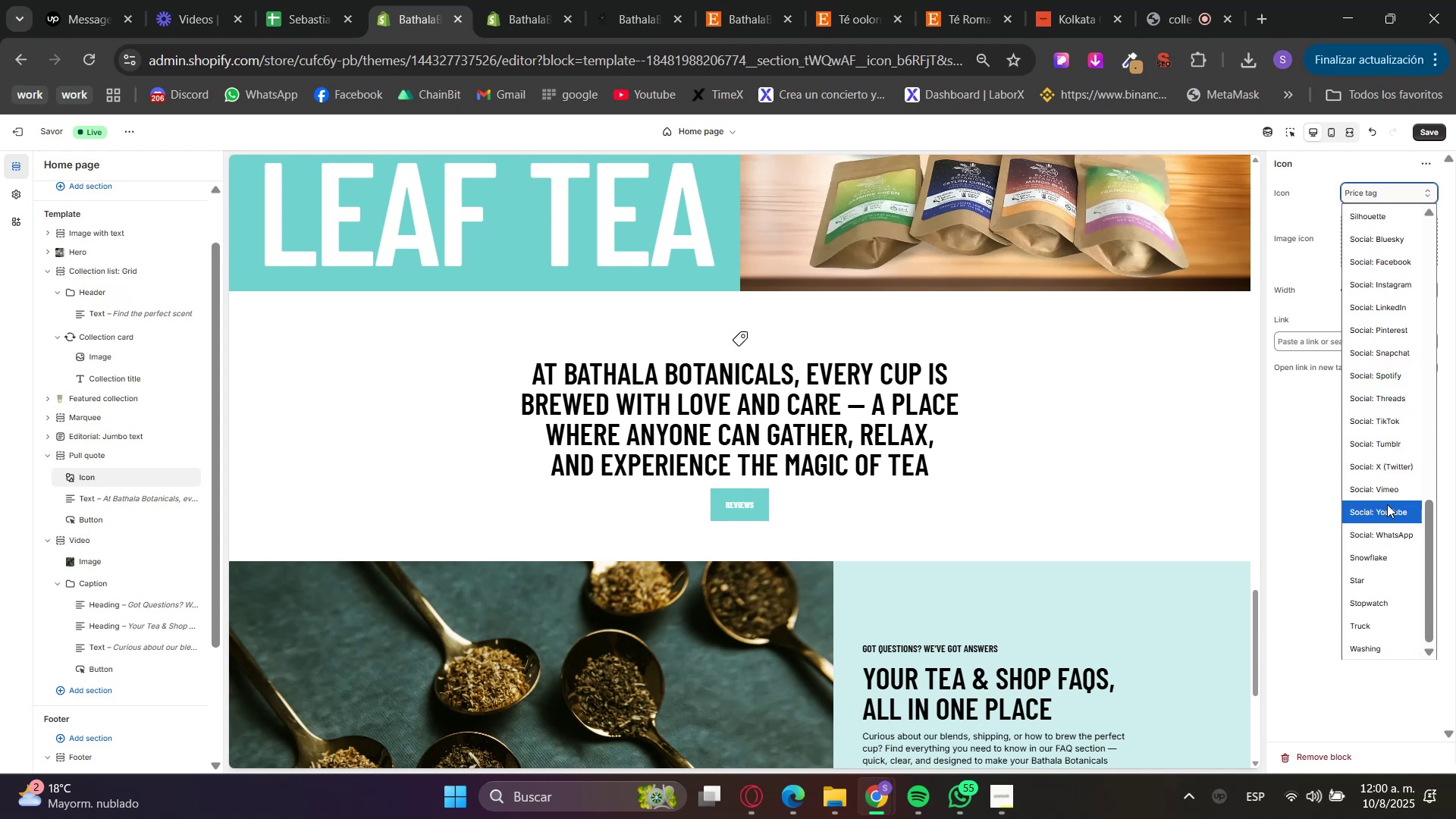 
scroll: coordinate [1388, 498], scroll_direction: up, amount: 1.0
 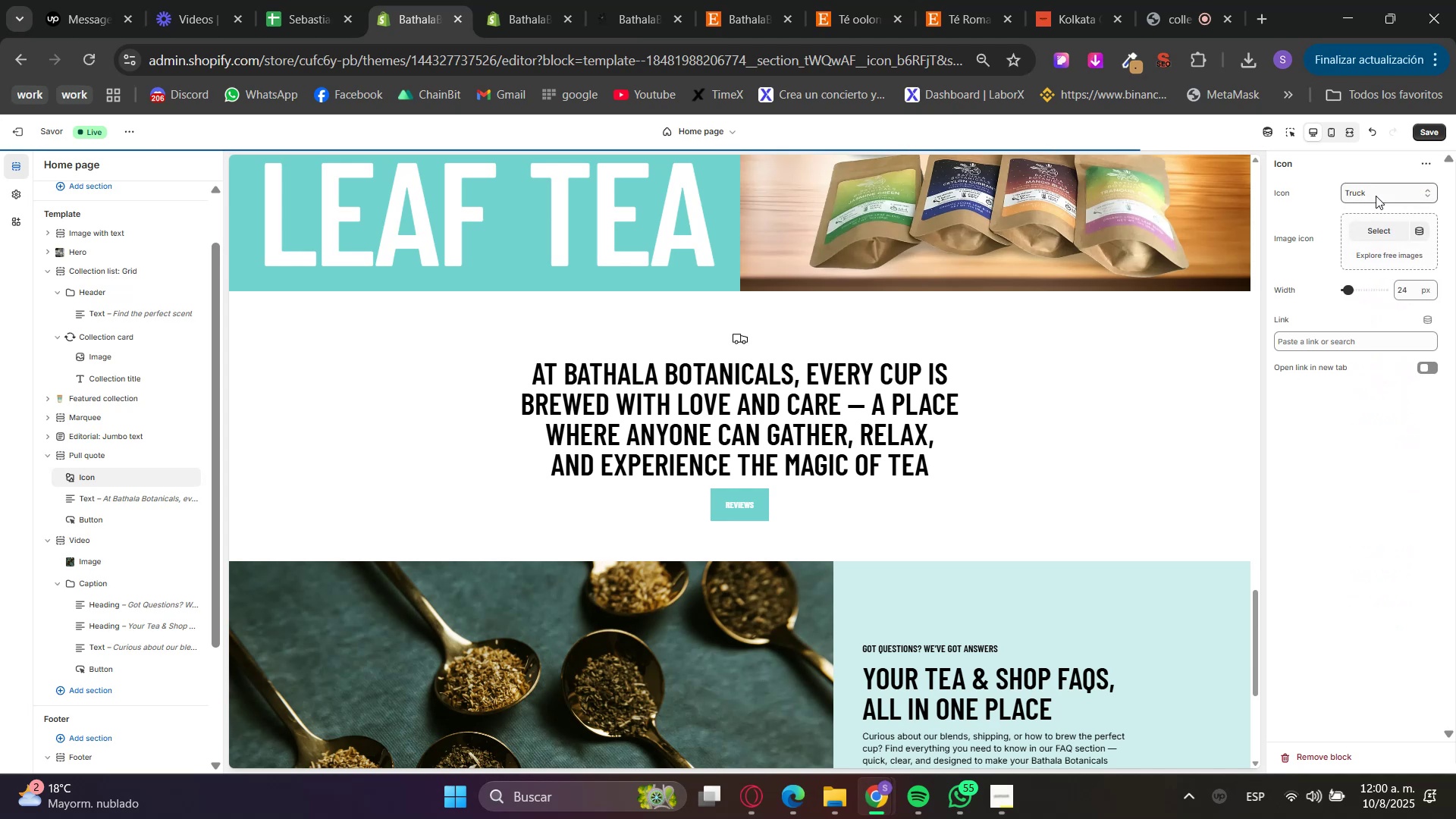 
type(scentc)
 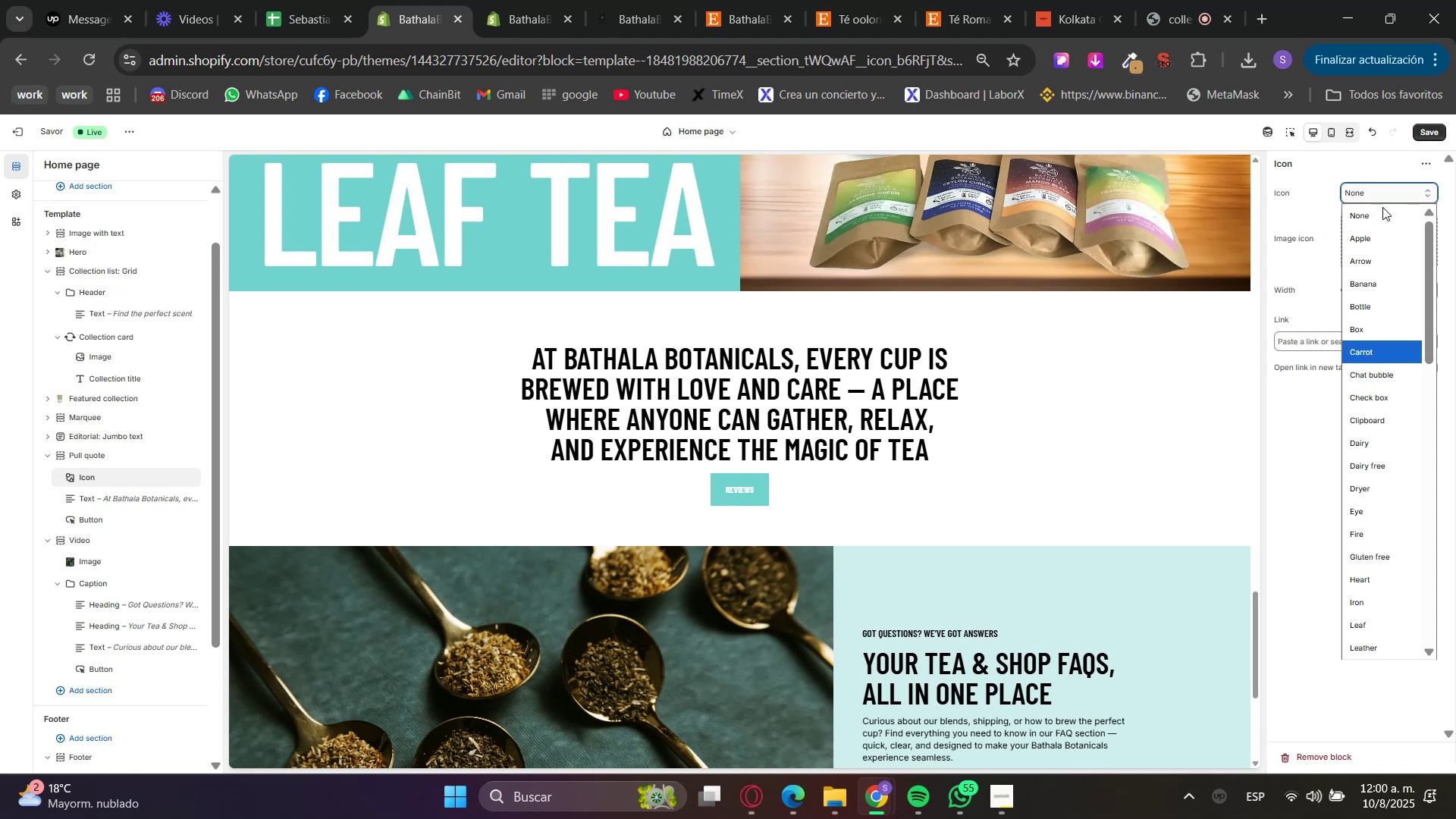 
left_click_drag(start_coordinate=[1388, 186], to_coordinate=[1388, 192])
 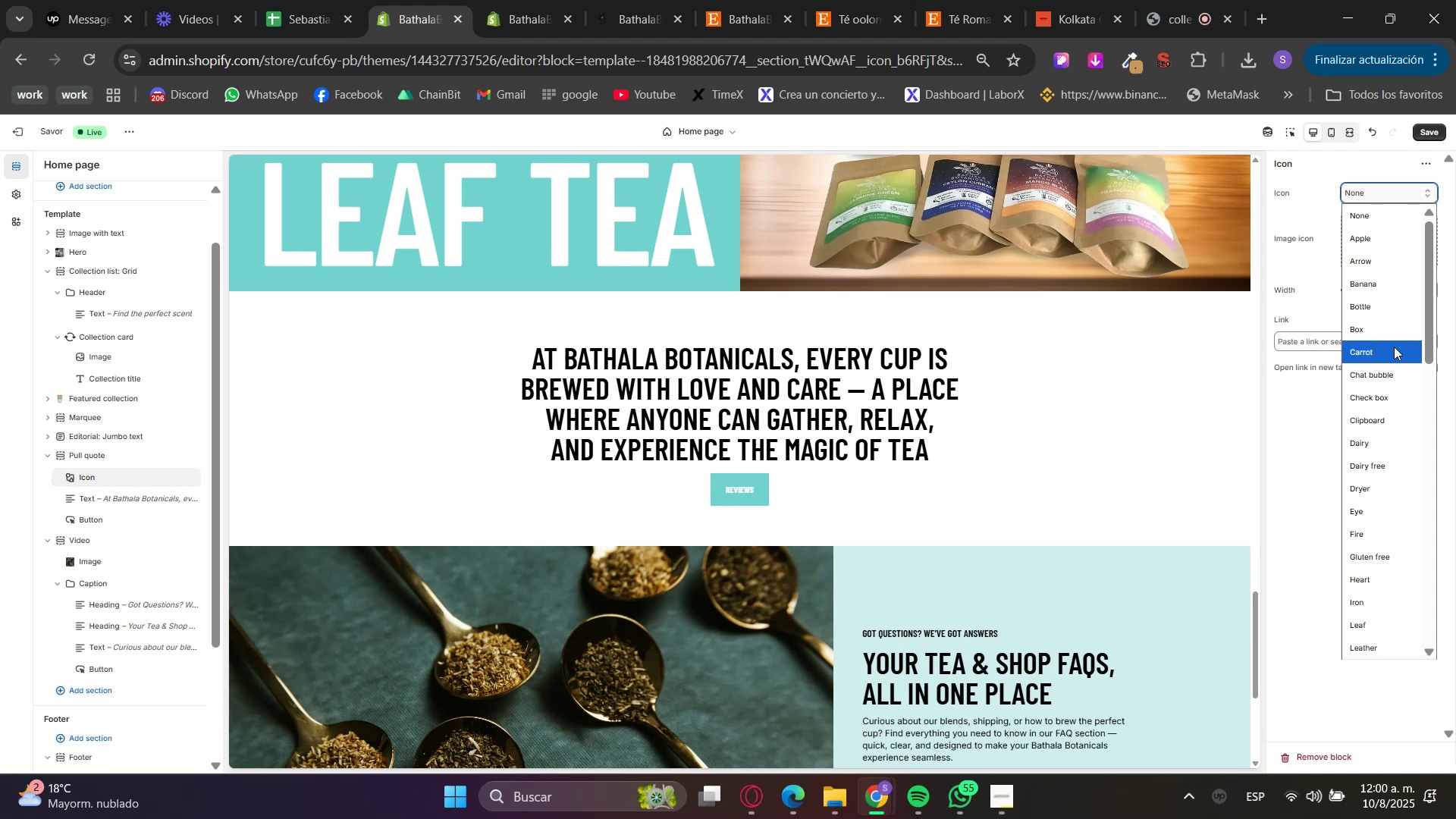 
scroll: coordinate [1395, 375], scroll_direction: up, amount: 1.0
 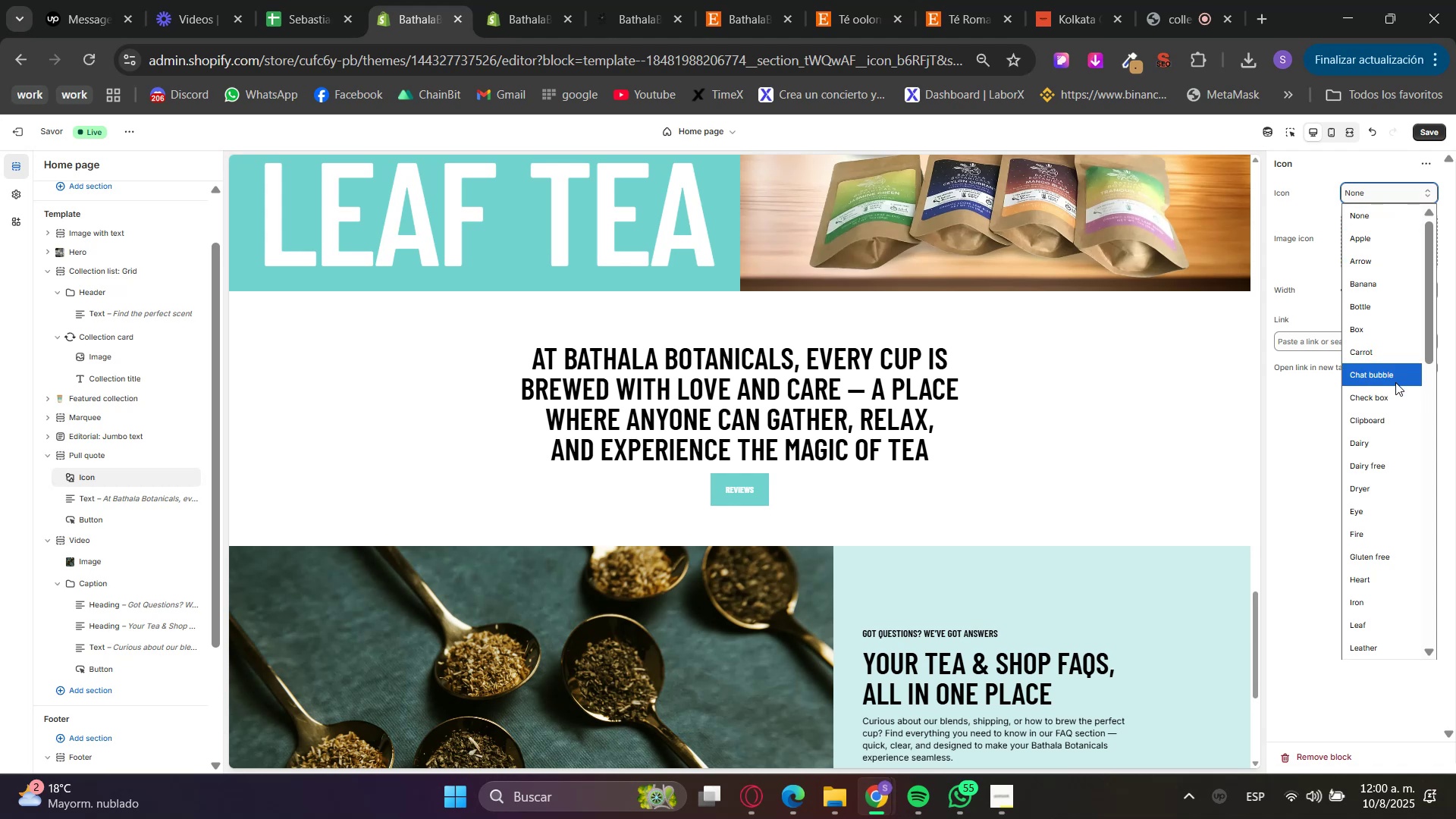 
scroll: coordinate [1395, 539], scroll_direction: down, amount: 5.0
 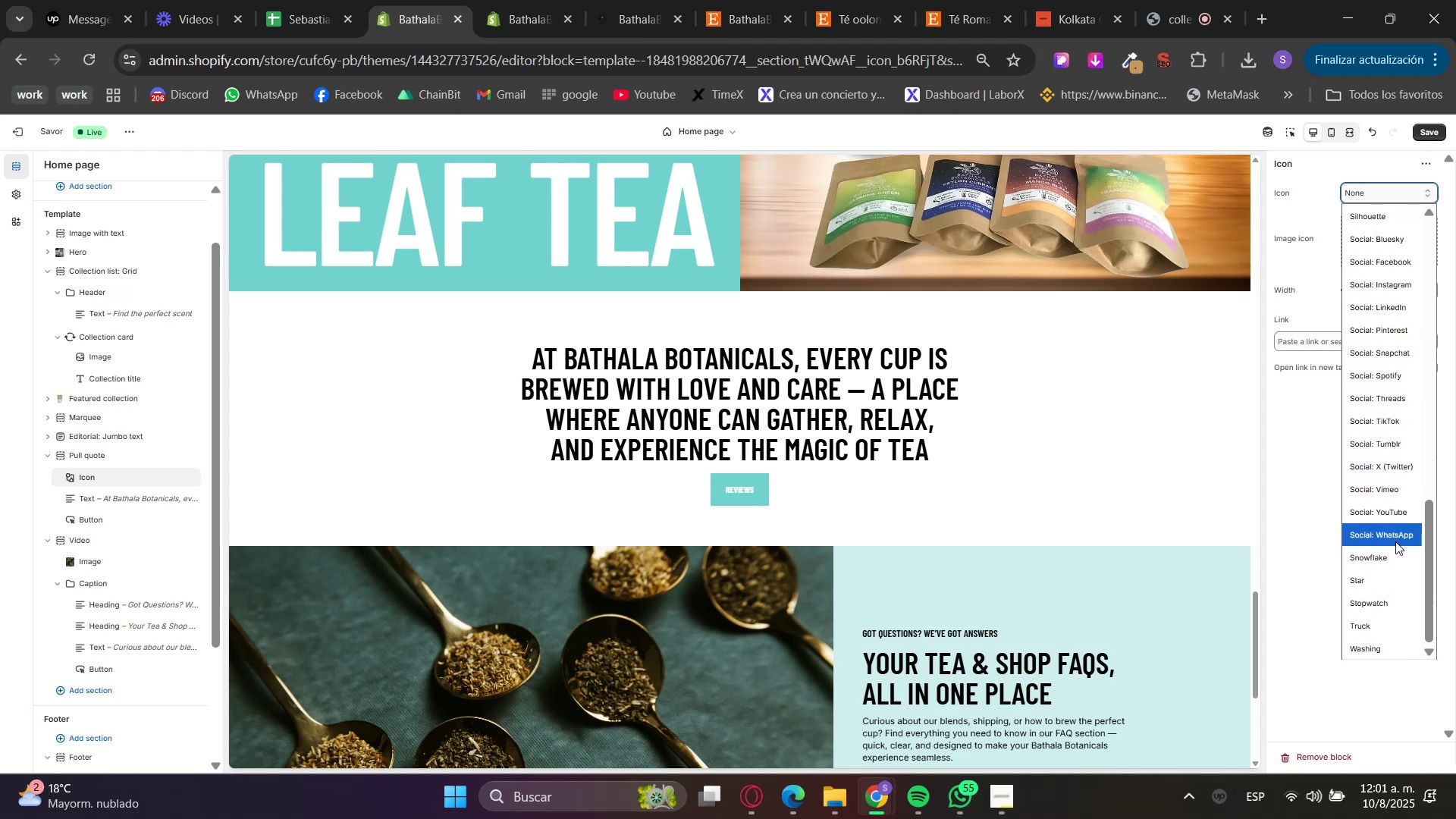 
scroll: coordinate [1392, 573], scroll_direction: up, amount: 6.0
 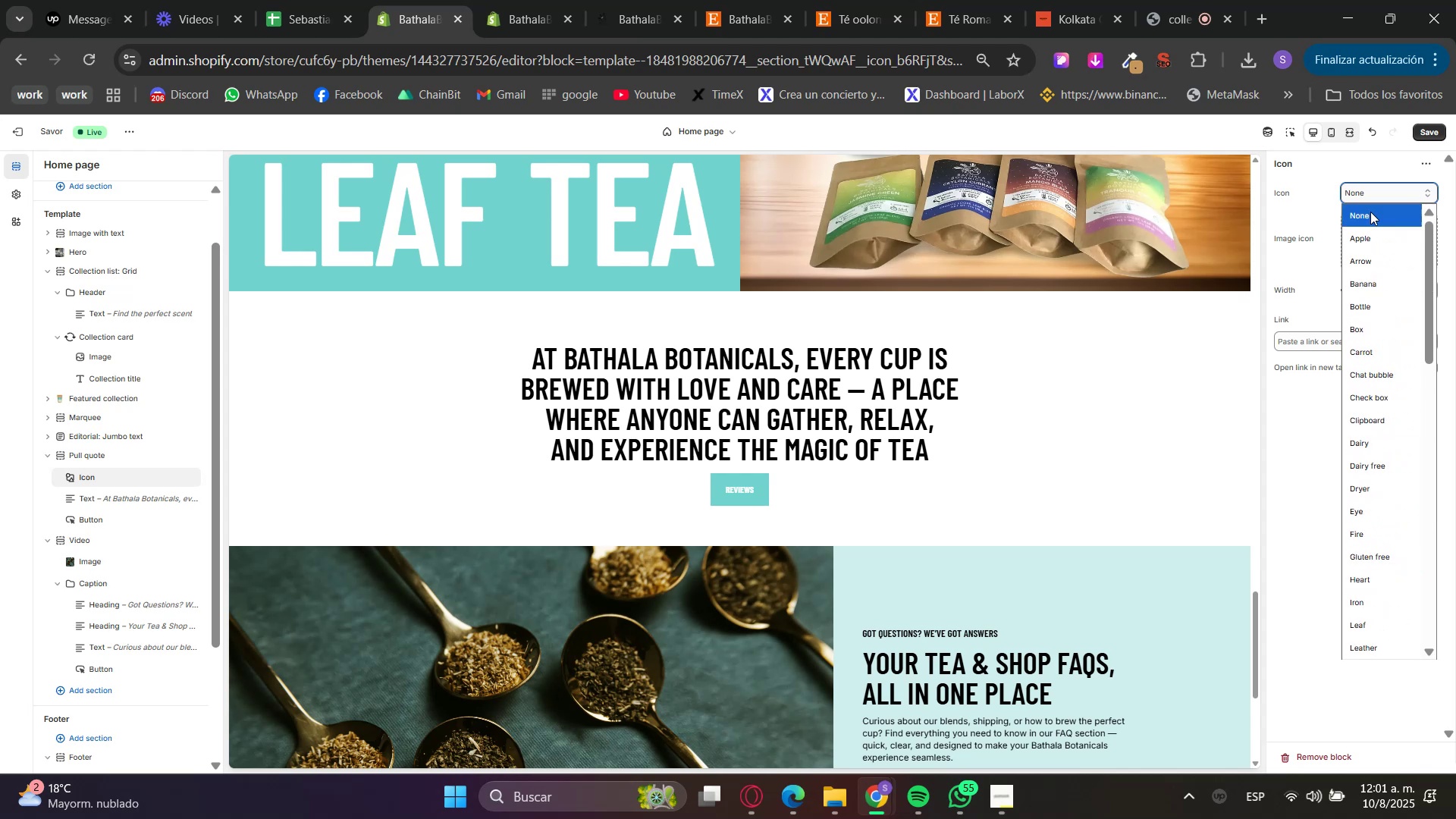 
left_click_drag(start_coordinate=[1299, 276], to_coordinate=[1302, 263])
 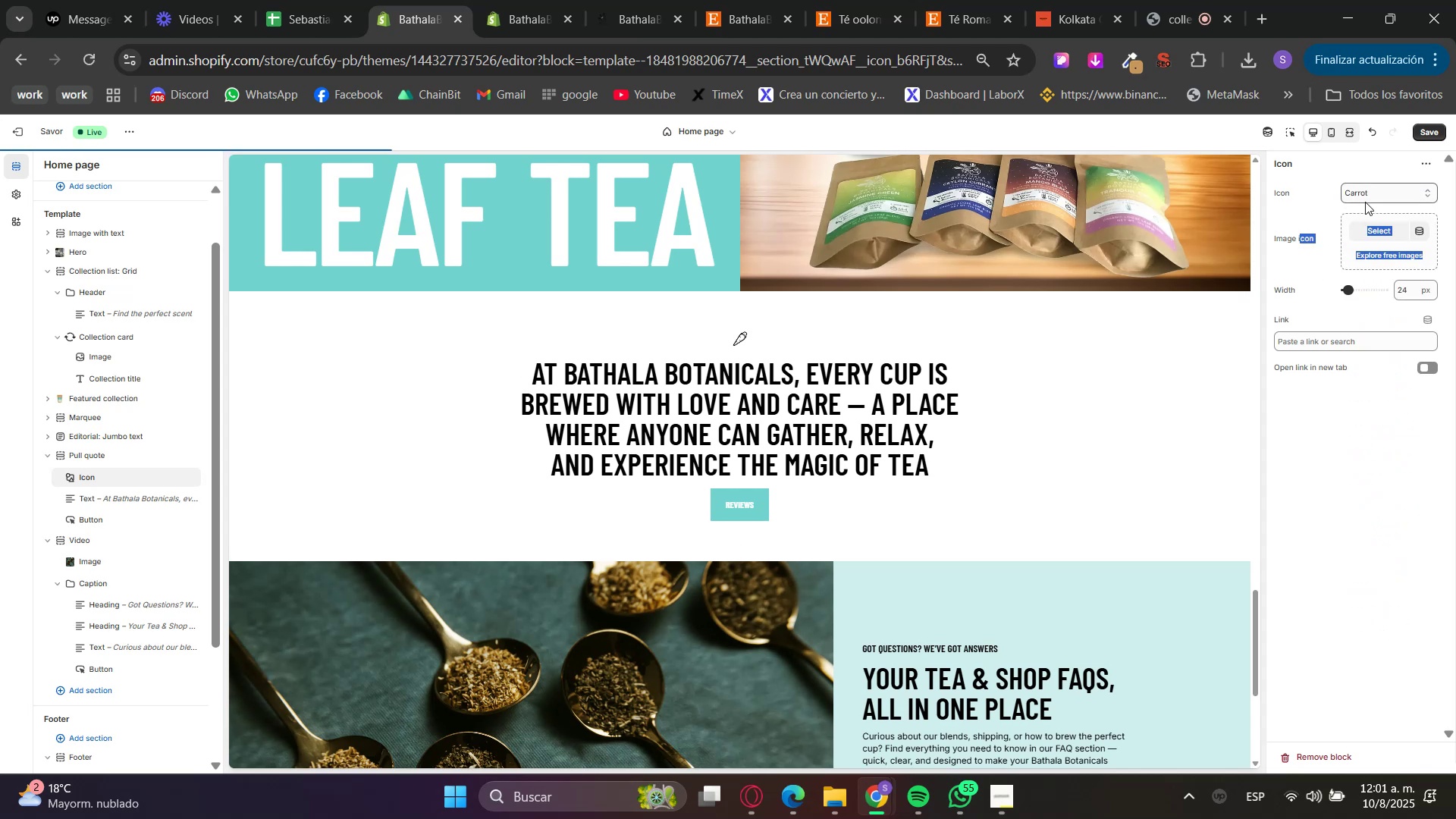 
left_click([1379, 189])
 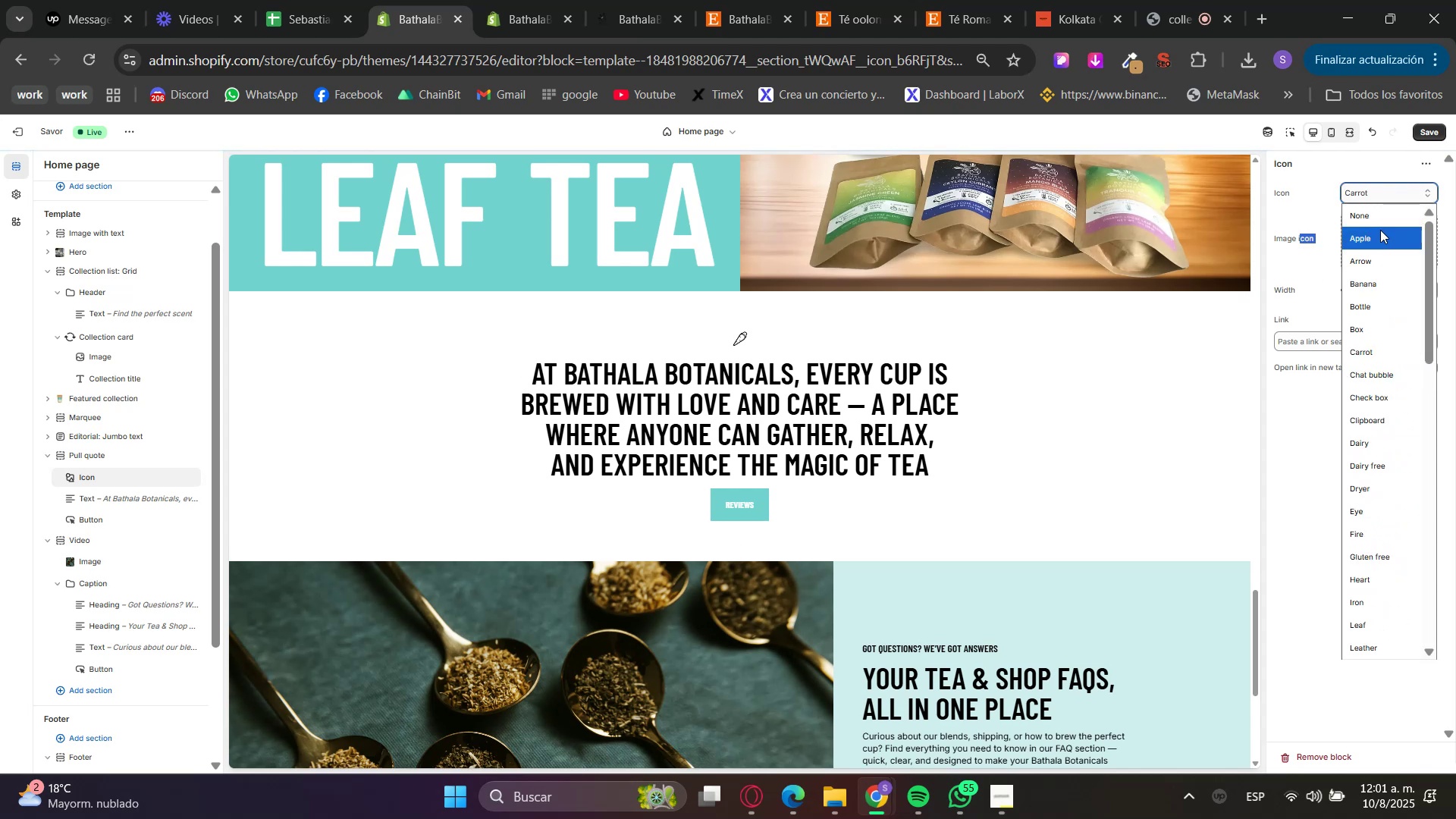 
type(la)
 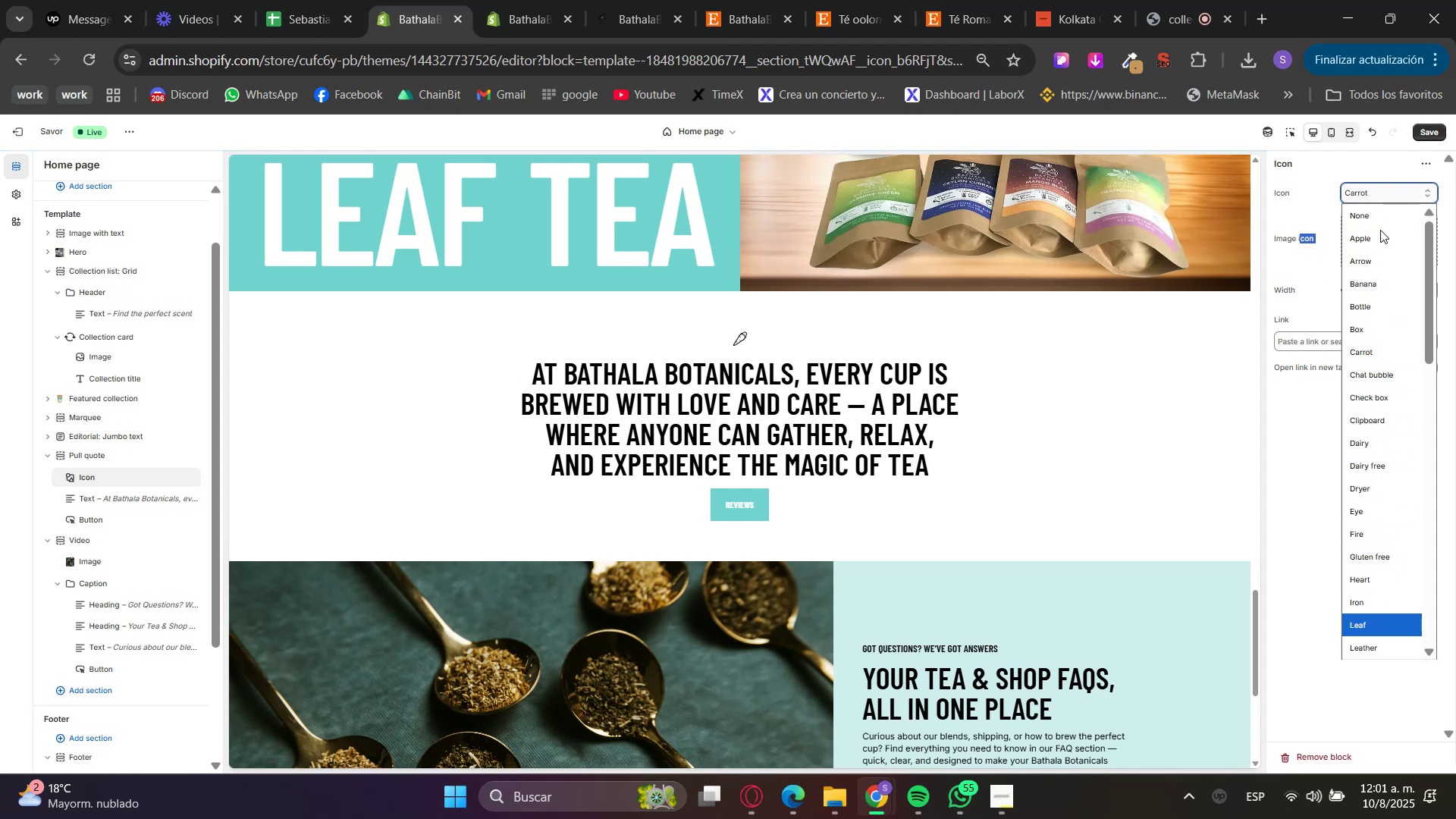 
hold_key(key=E, duration=0.36)
 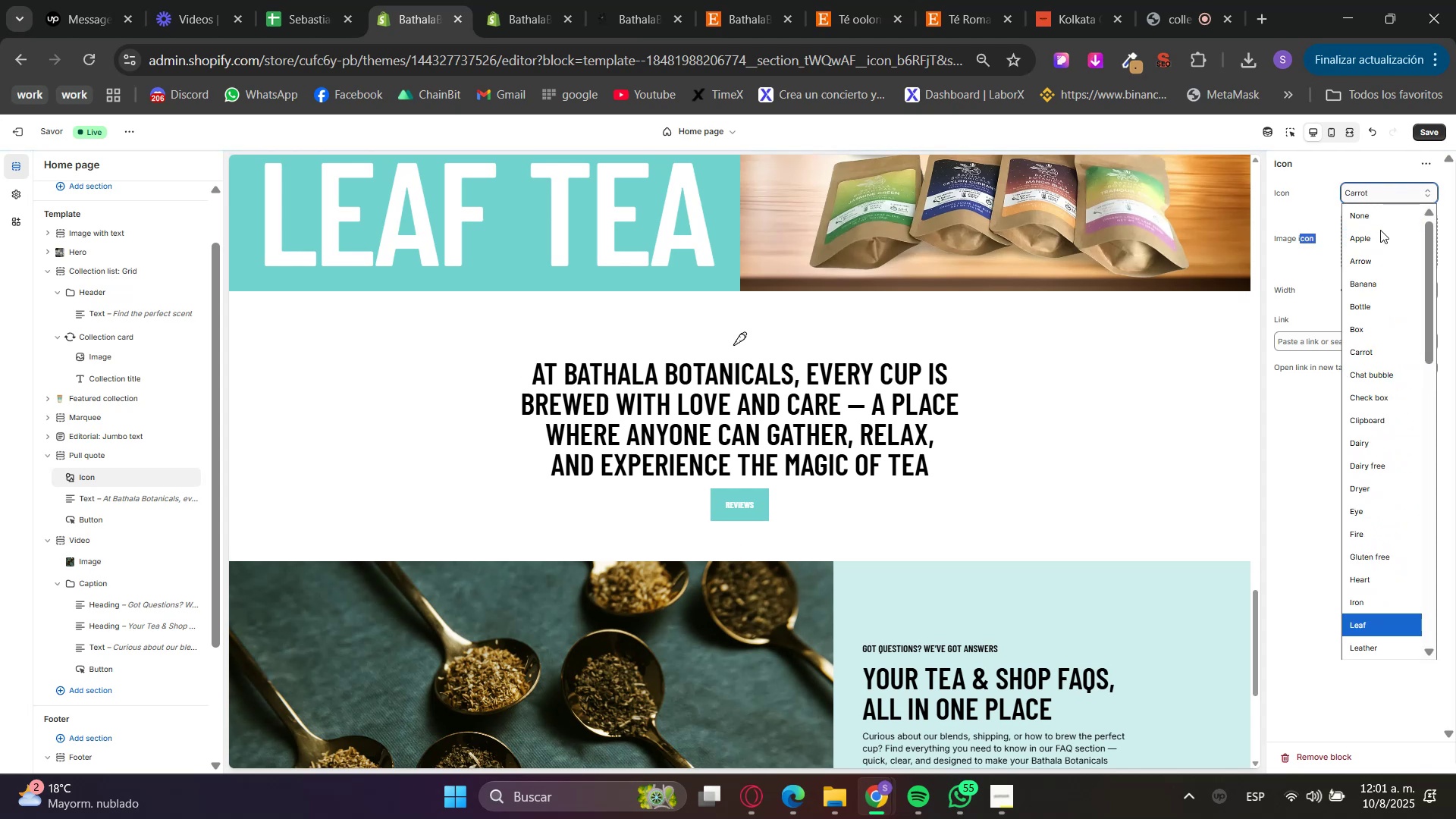 
key(Enter)
 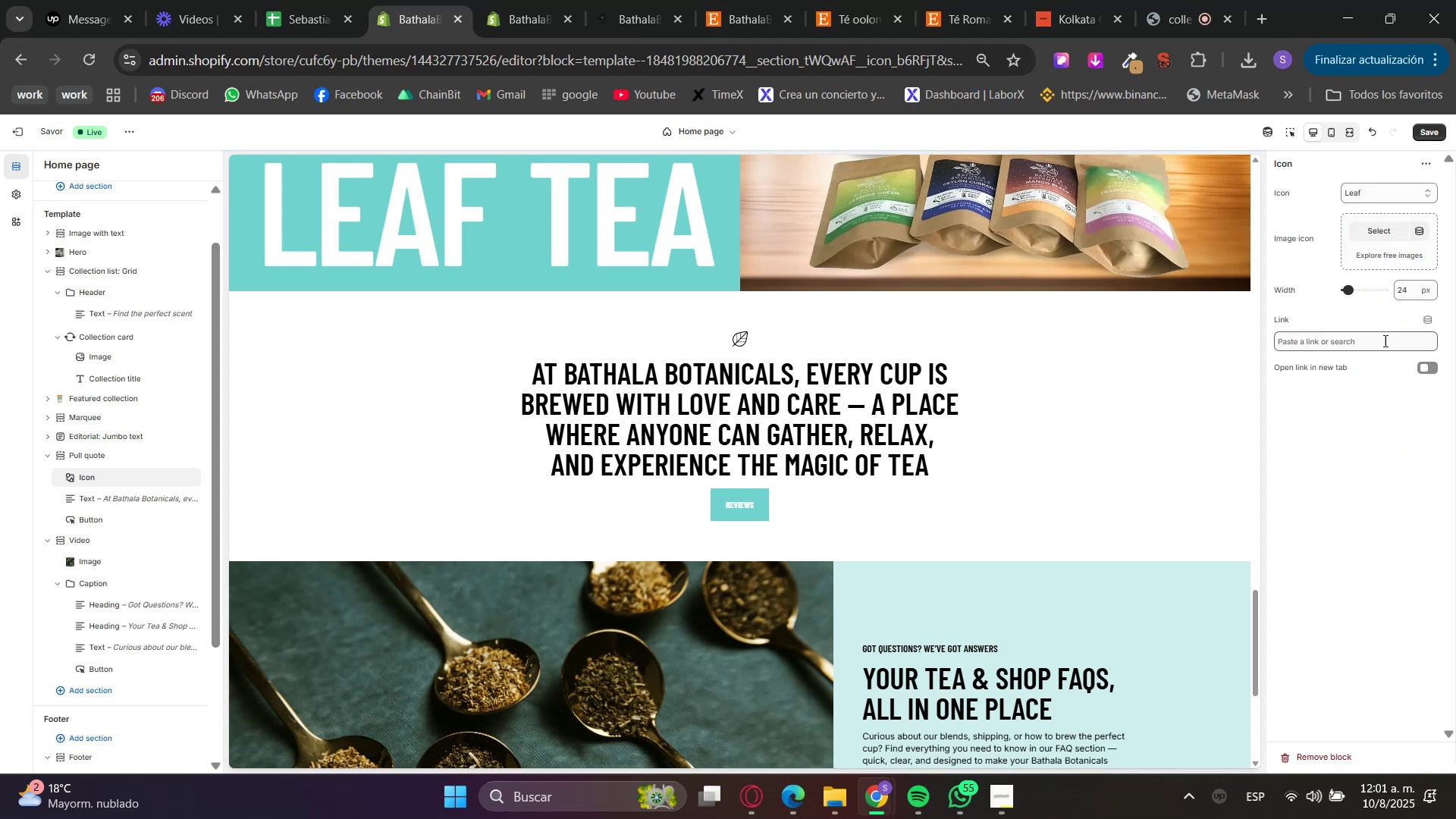 
left_click([1380, 228])
 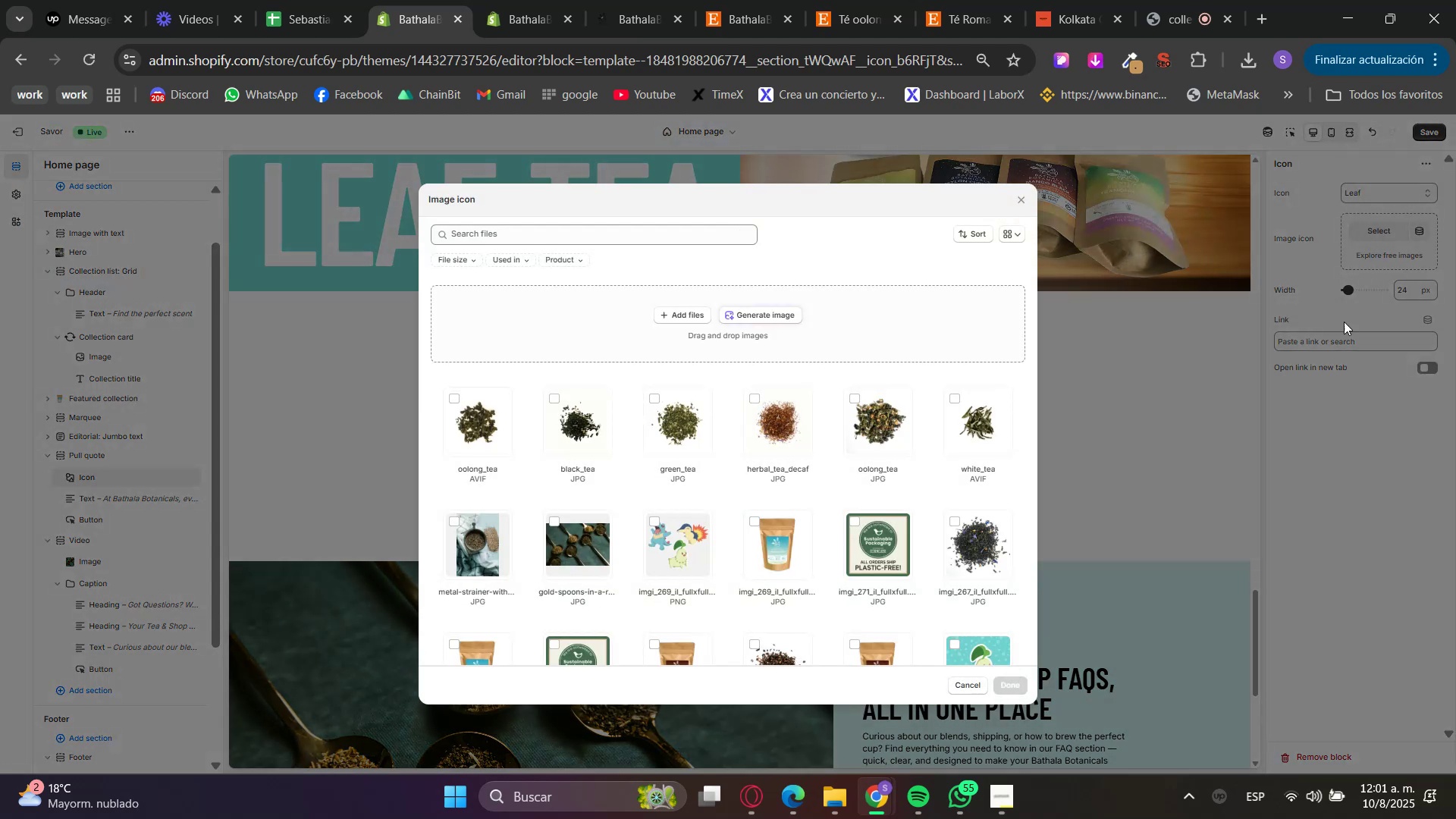 
left_click([1367, 448])
 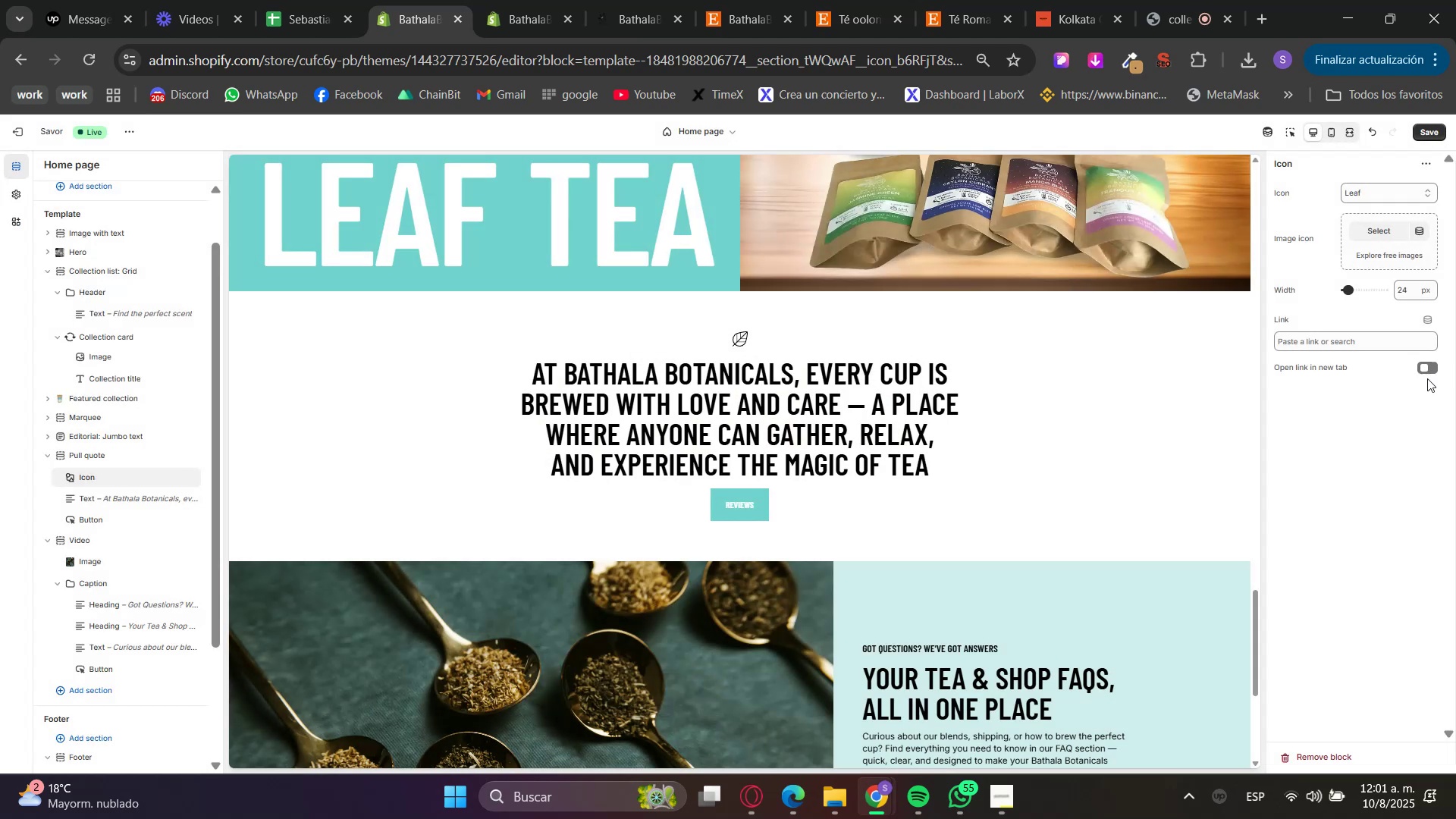 
scroll: coordinate [1122, 632], scroll_direction: up, amount: 27.0
 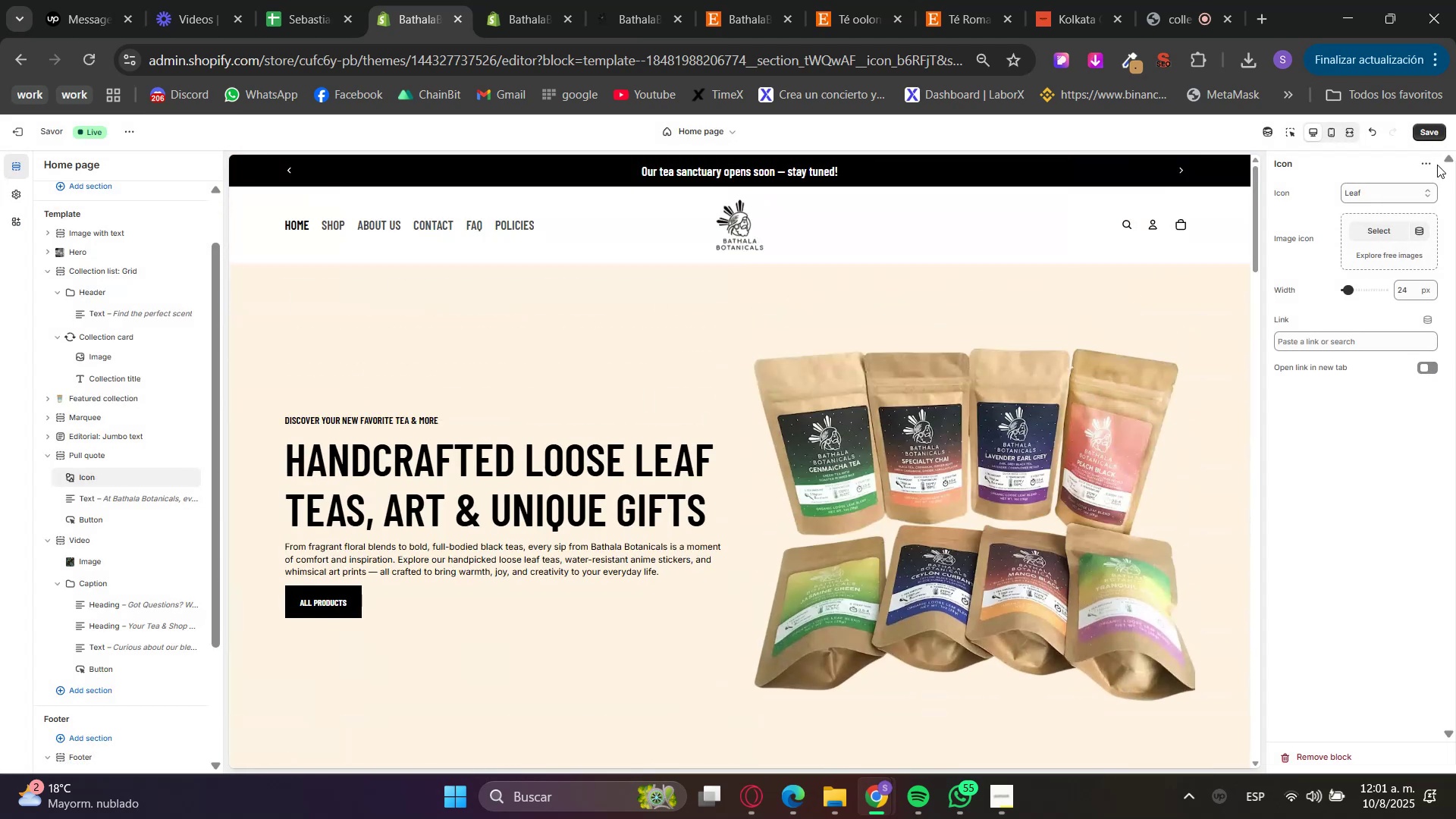 
left_click([1439, 129])
 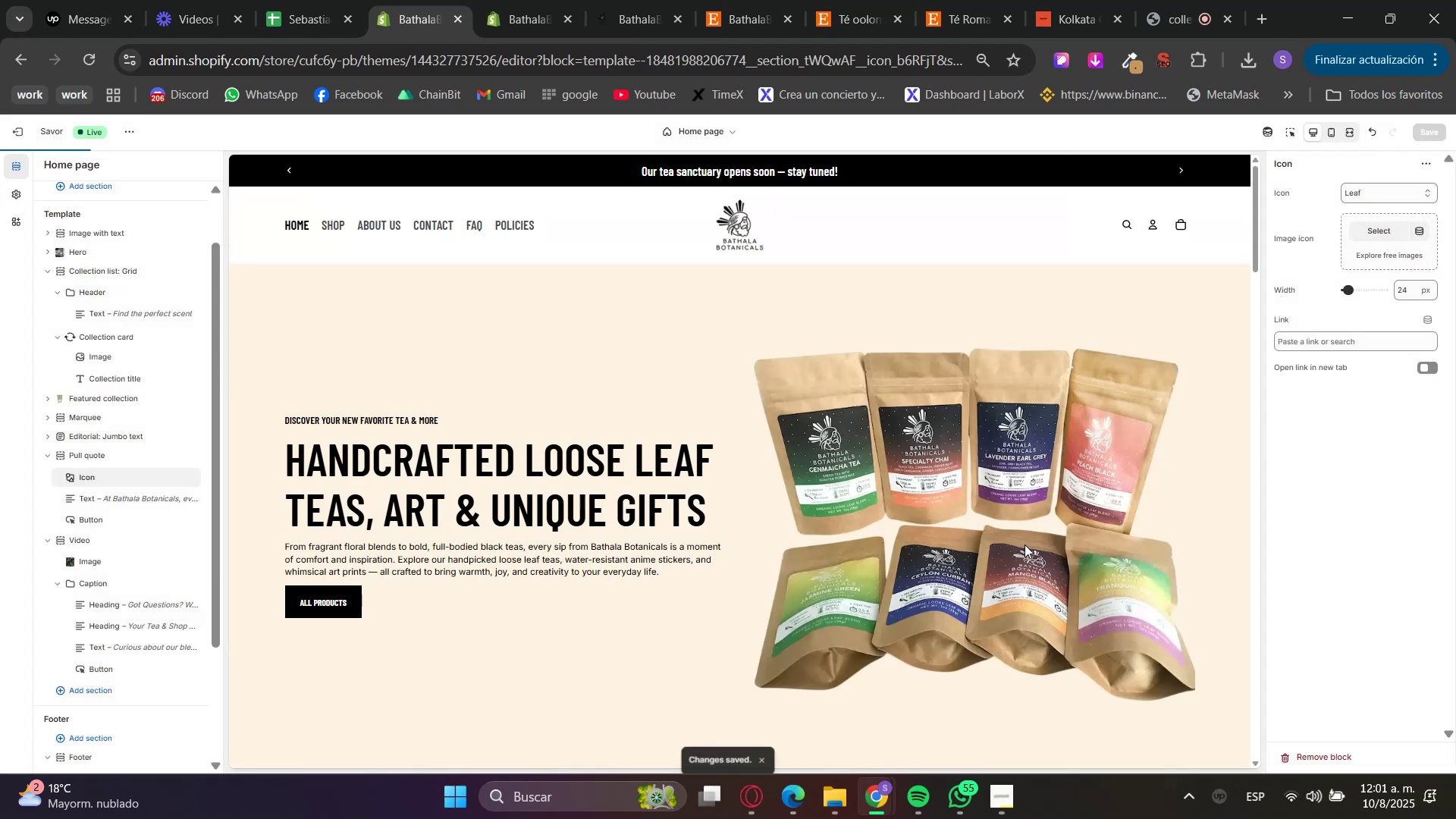 
scroll: coordinate [1015, 519], scroll_direction: down, amount: 36.0
 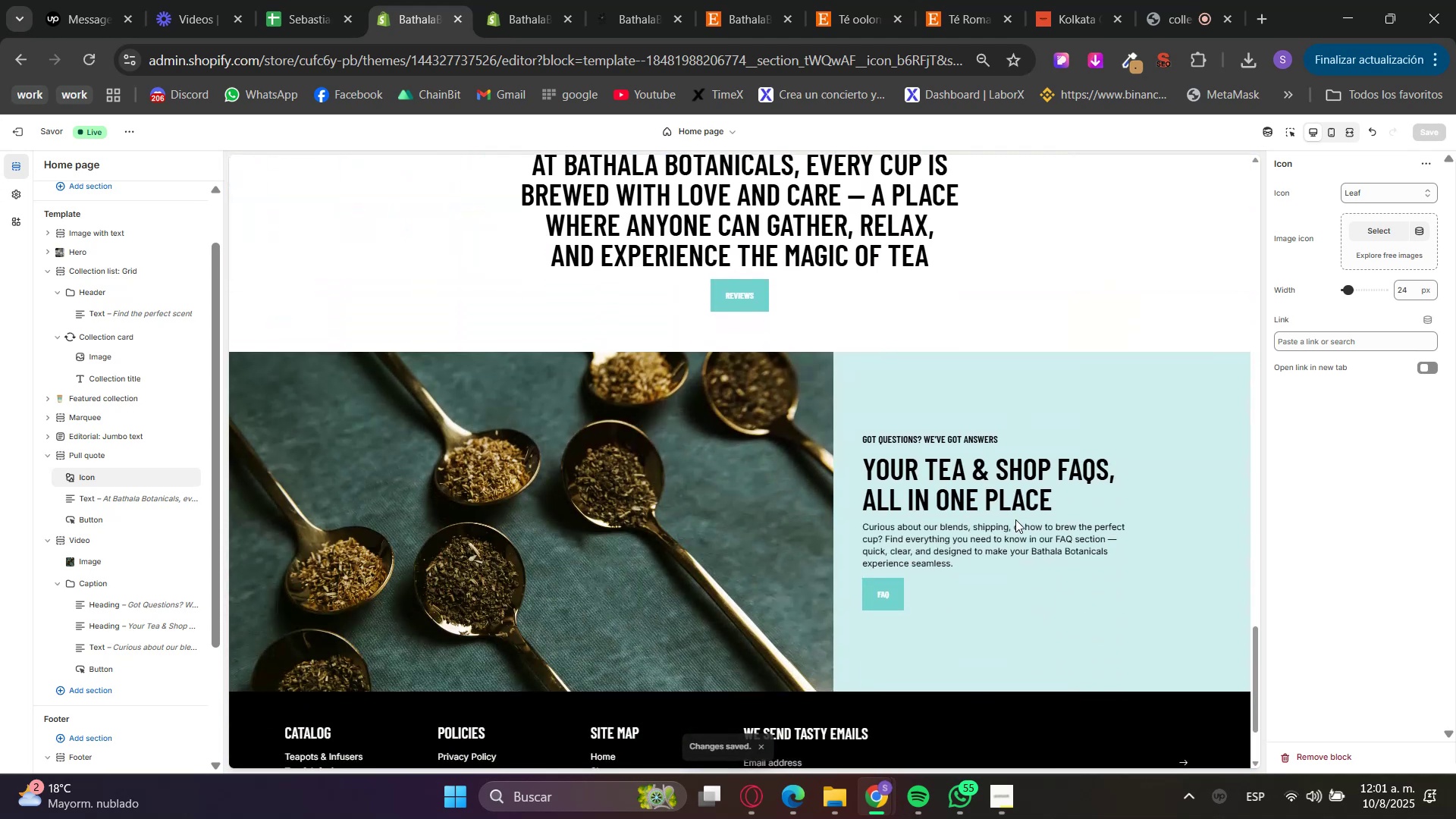 
scroll: coordinate [1009, 520], scroll_direction: up, amount: 4.0
 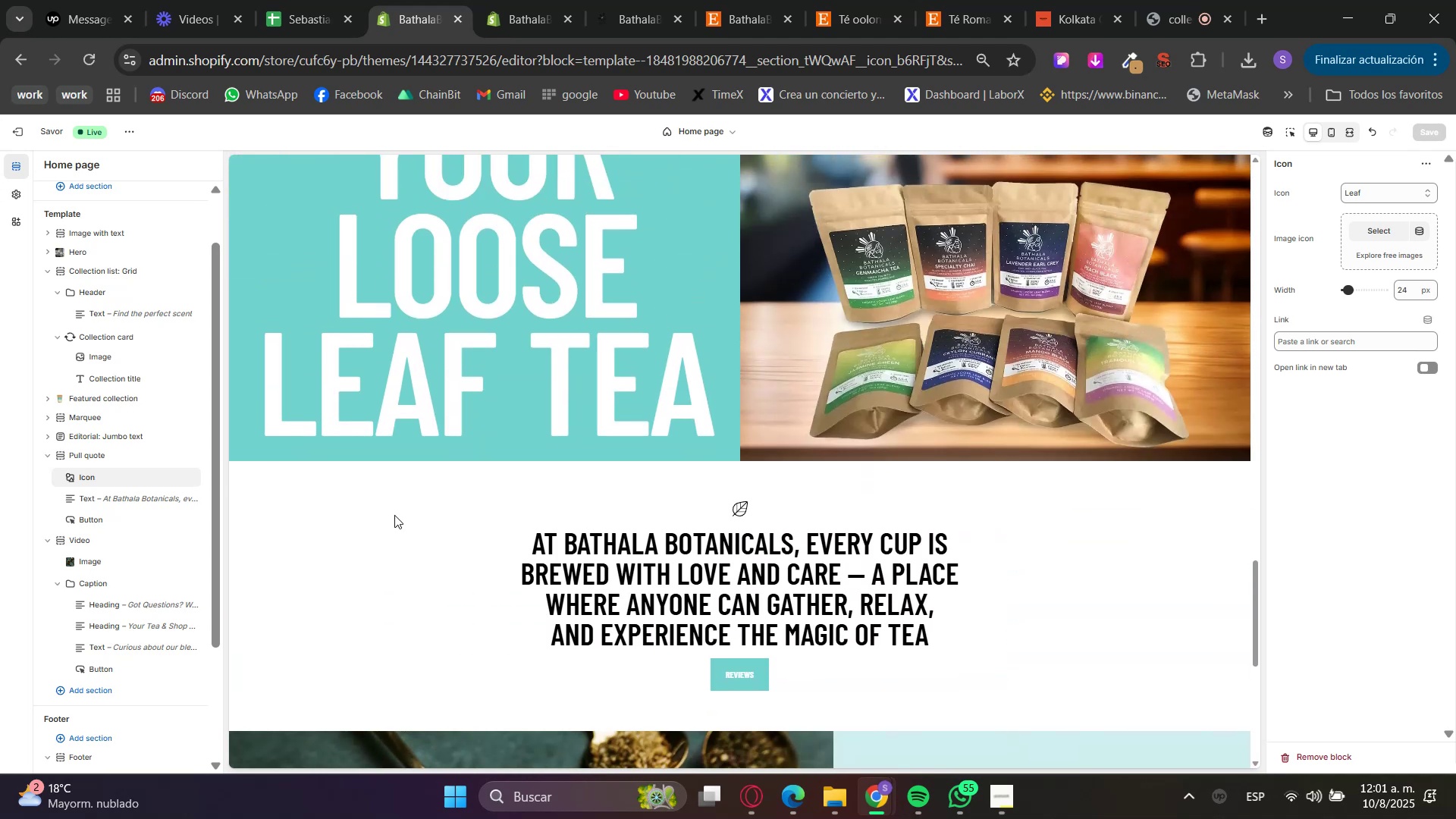 
left_click([133, 460])
 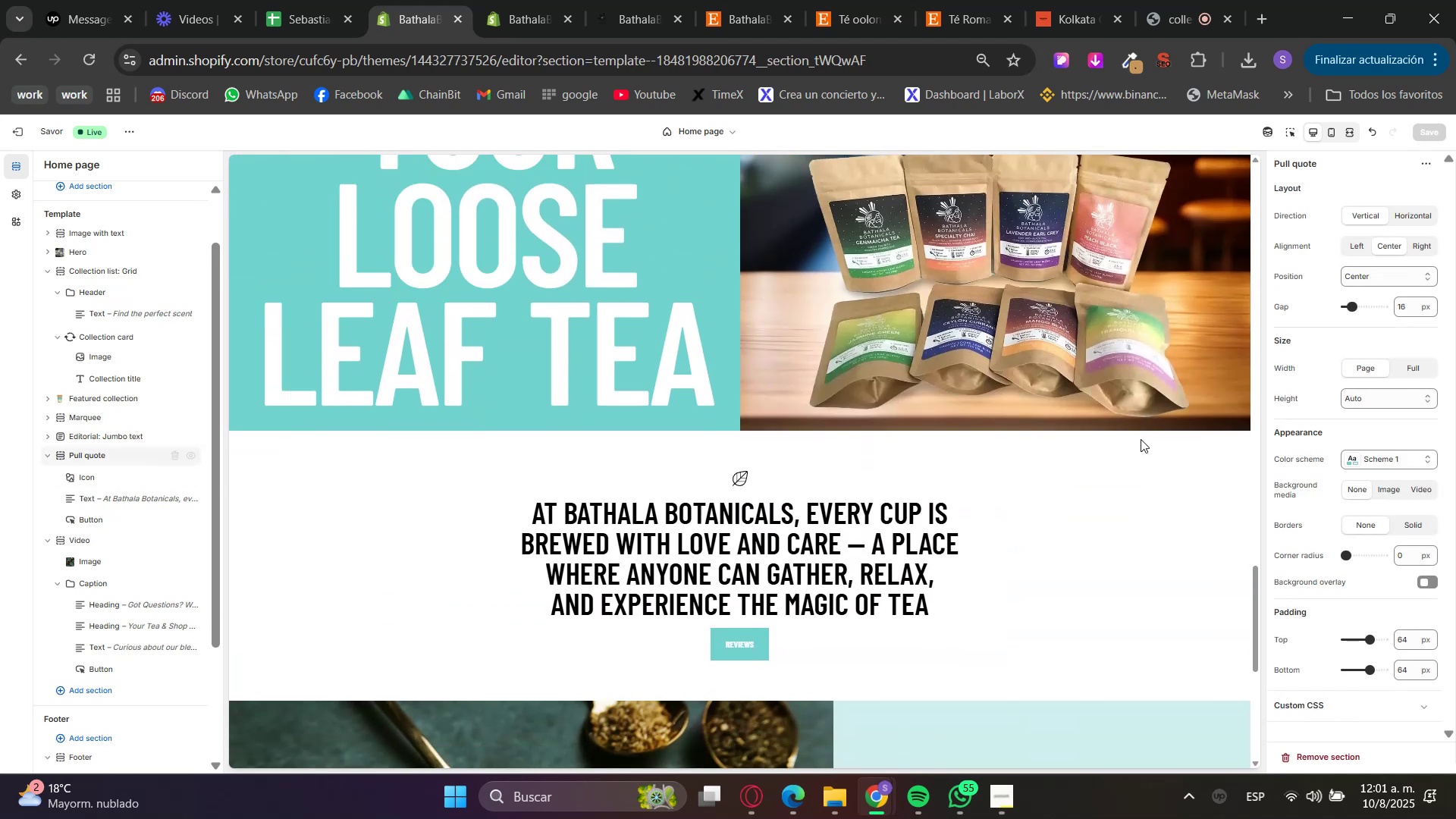 
scroll: coordinate [1388, 492], scroll_direction: down, amount: 5.0
 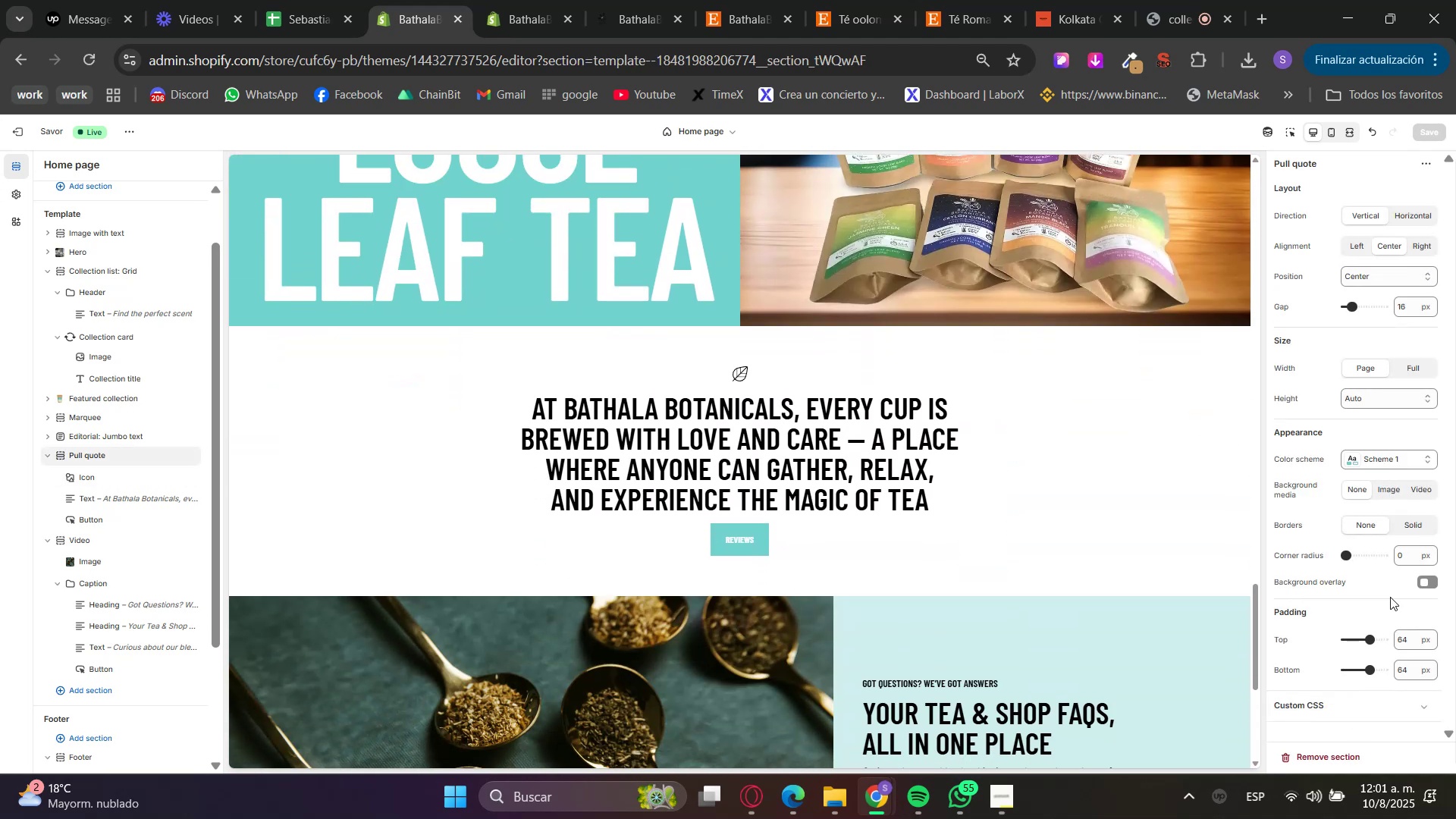 
left_click([1401, 466])
 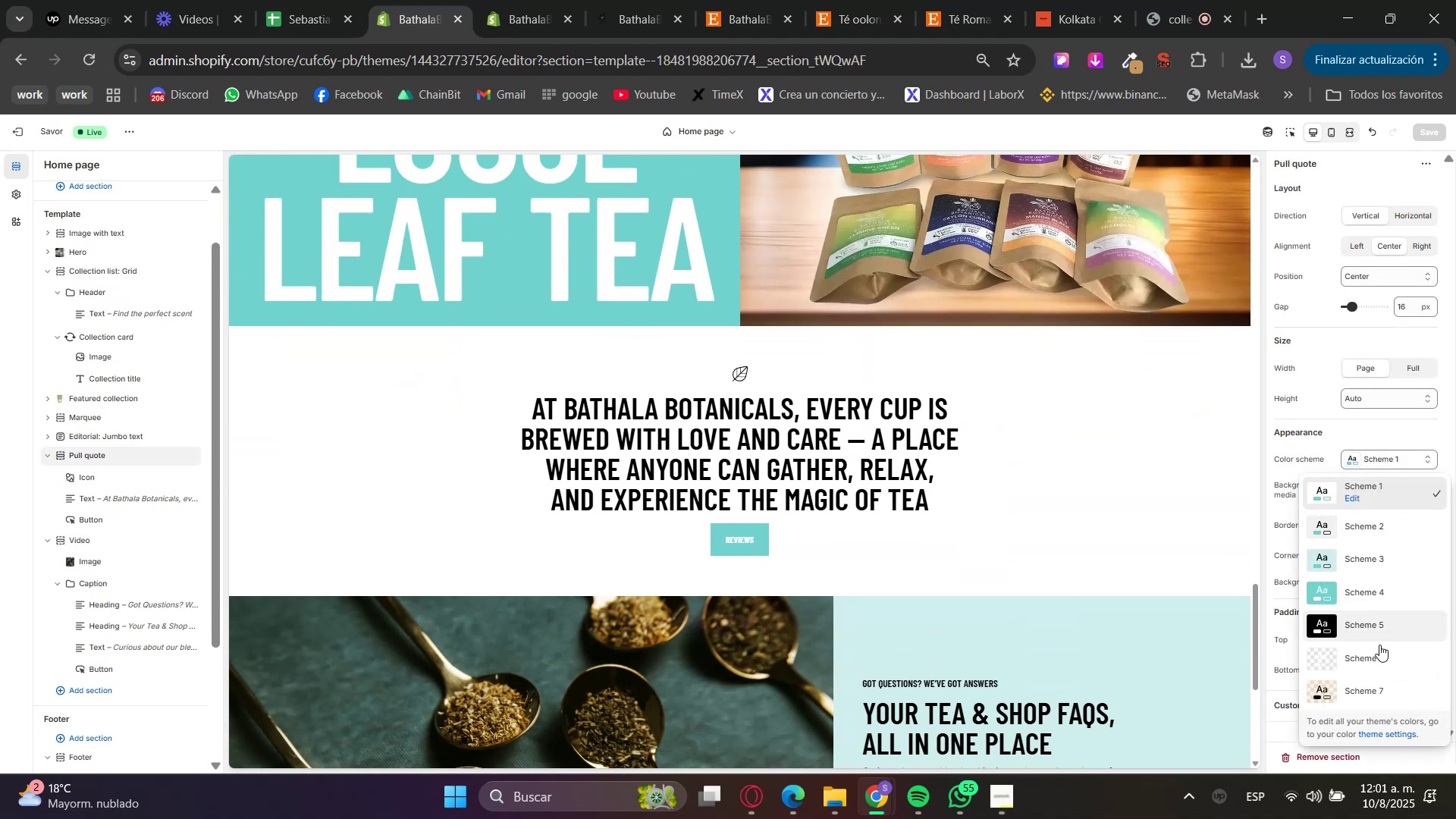 
left_click([1379, 694])
 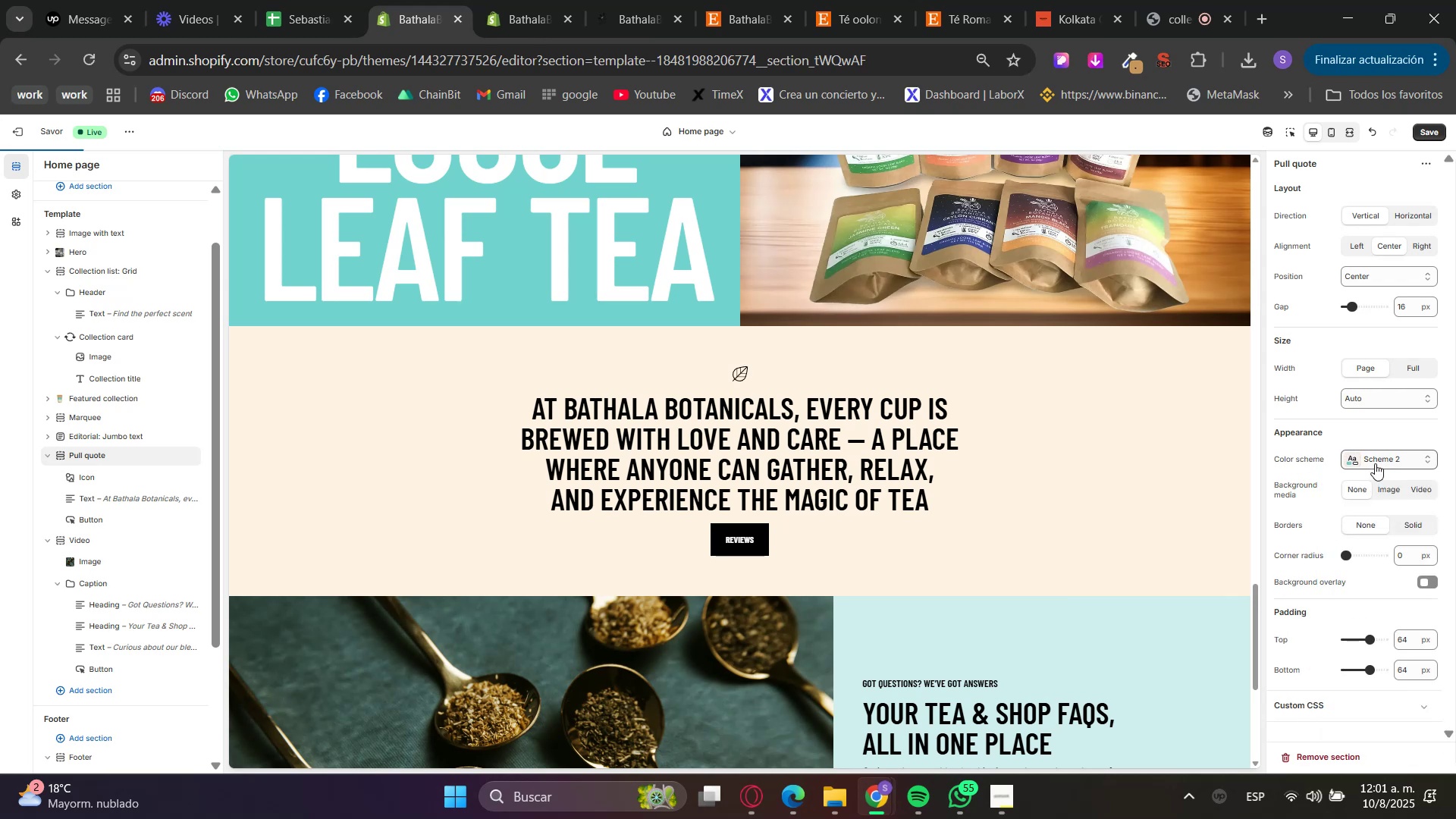 
left_click([1398, 457])
 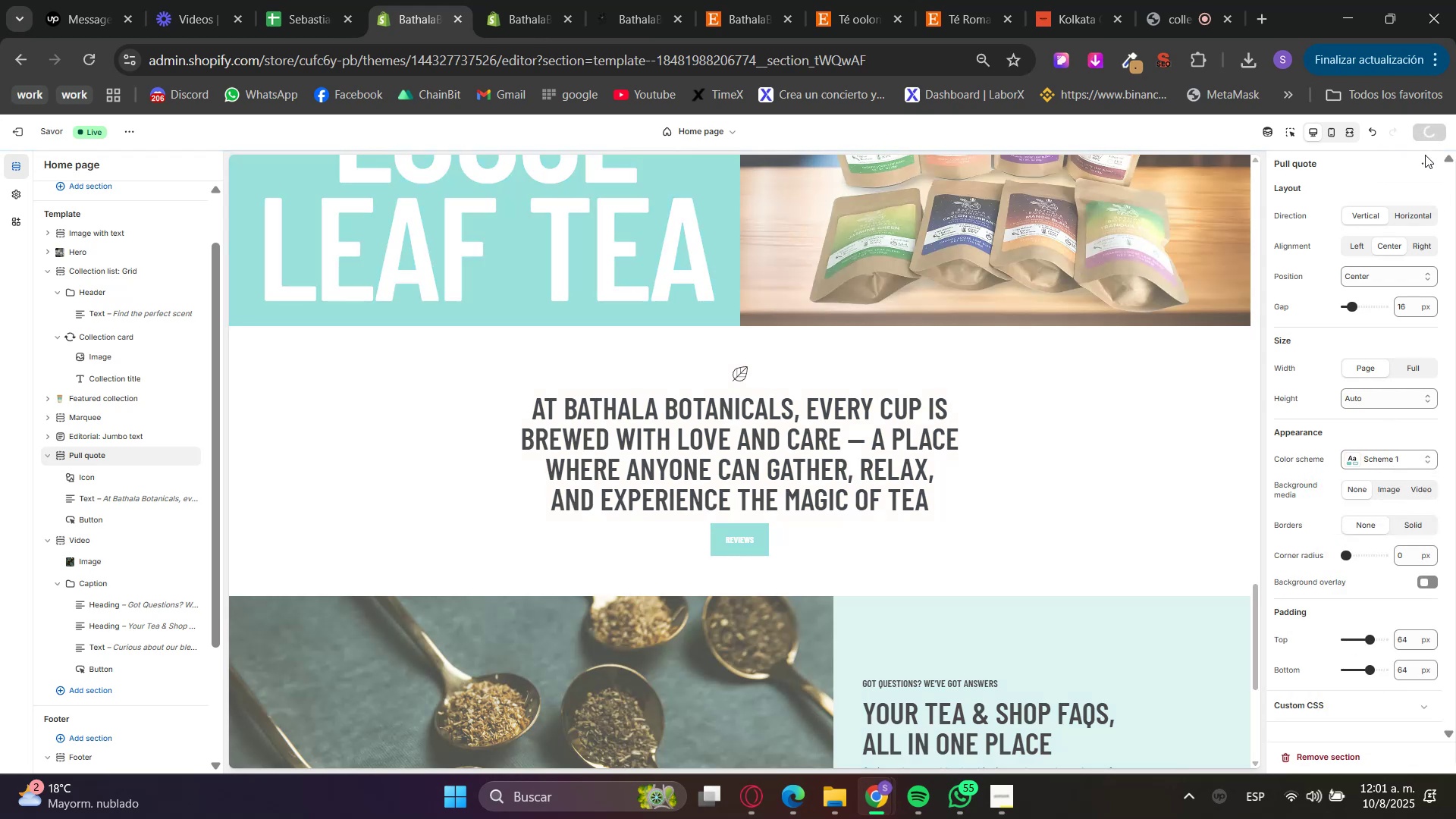 
scroll: coordinate [1036, 546], scroll_direction: down, amount: 4.0
 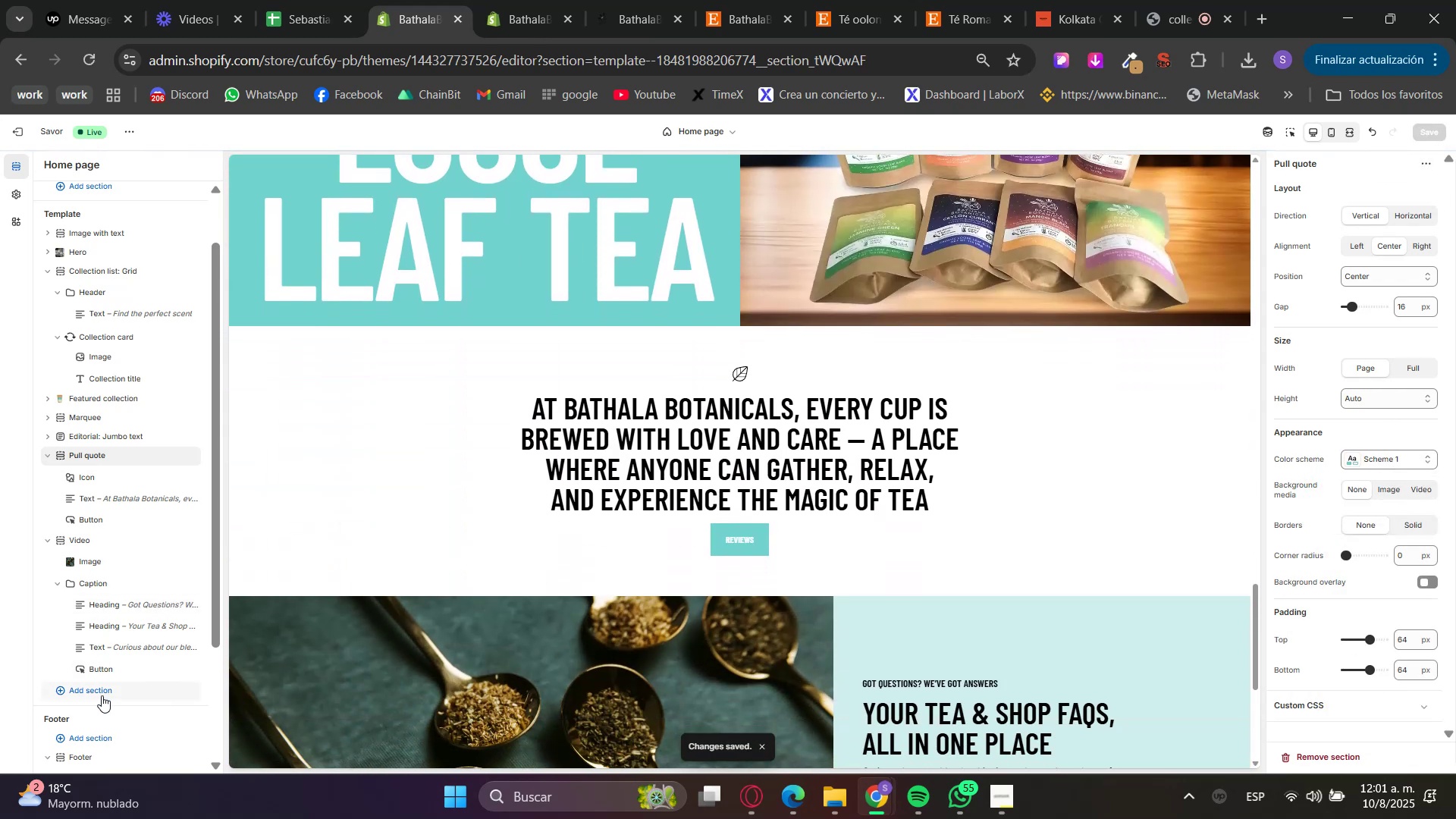 
left_click([102, 695])
 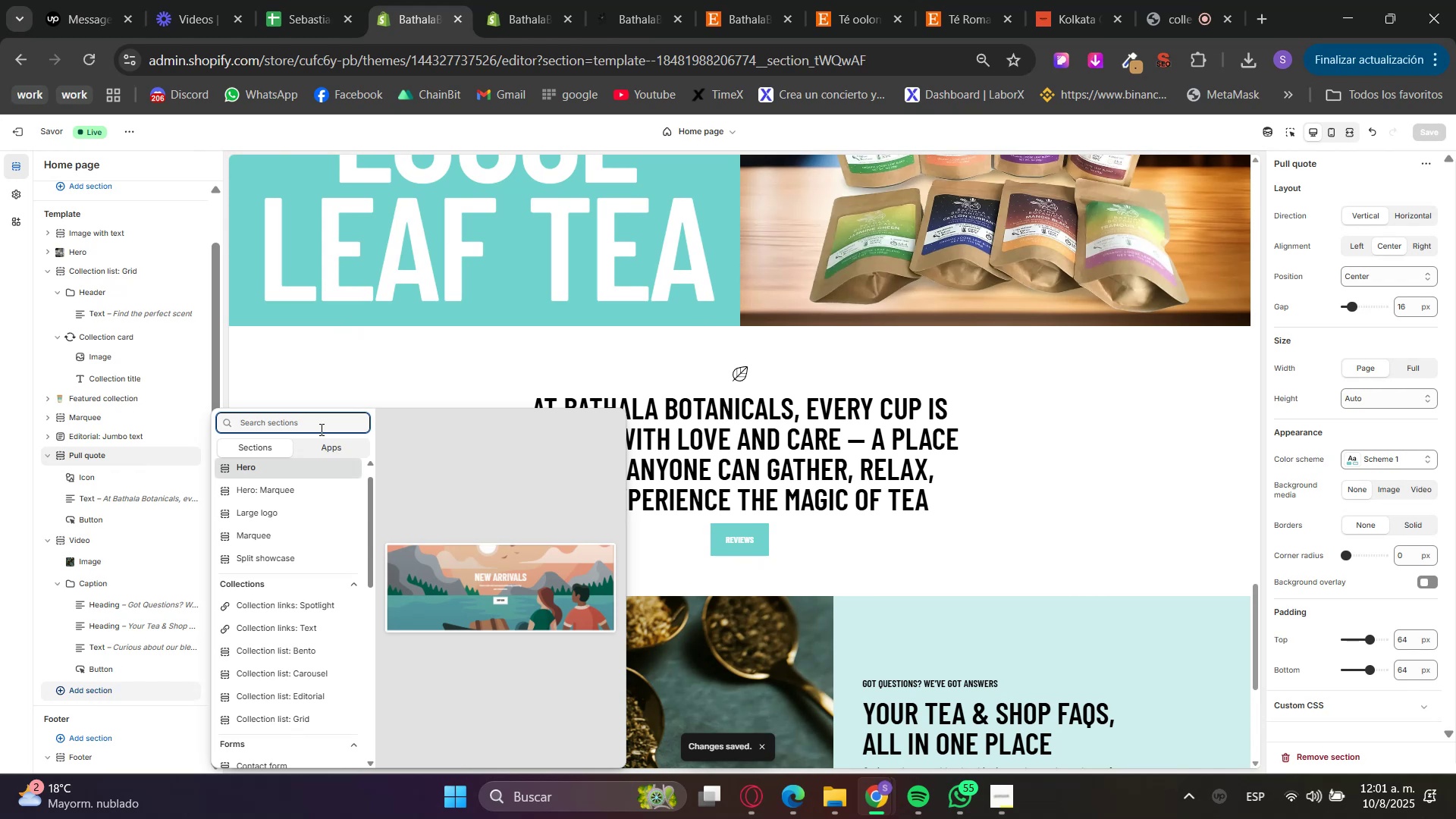 
scroll: coordinate [297, 624], scroll_direction: down, amount: 5.0
 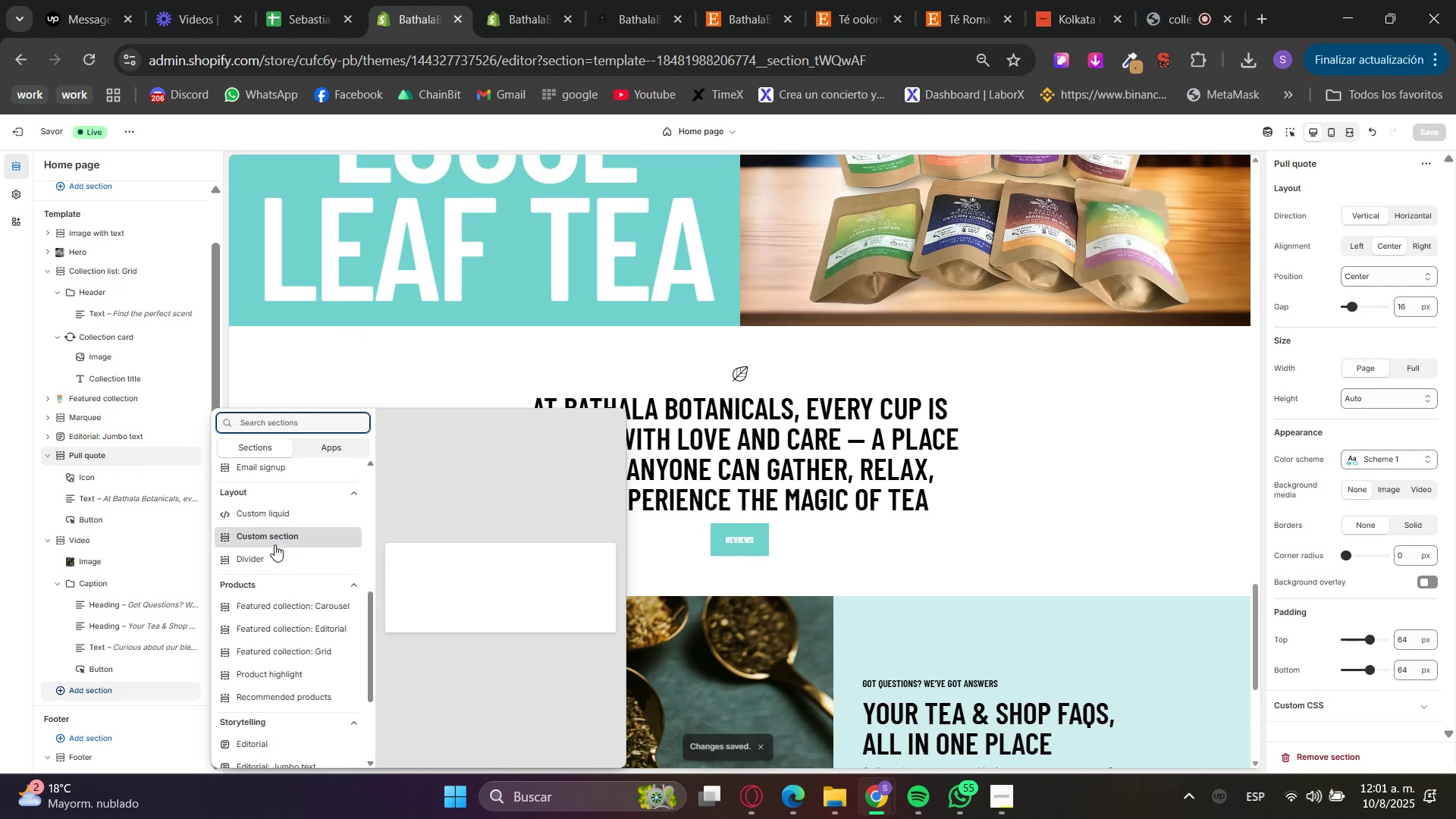 
scroll: coordinate [270, 554], scroll_direction: up, amount: 1.0
 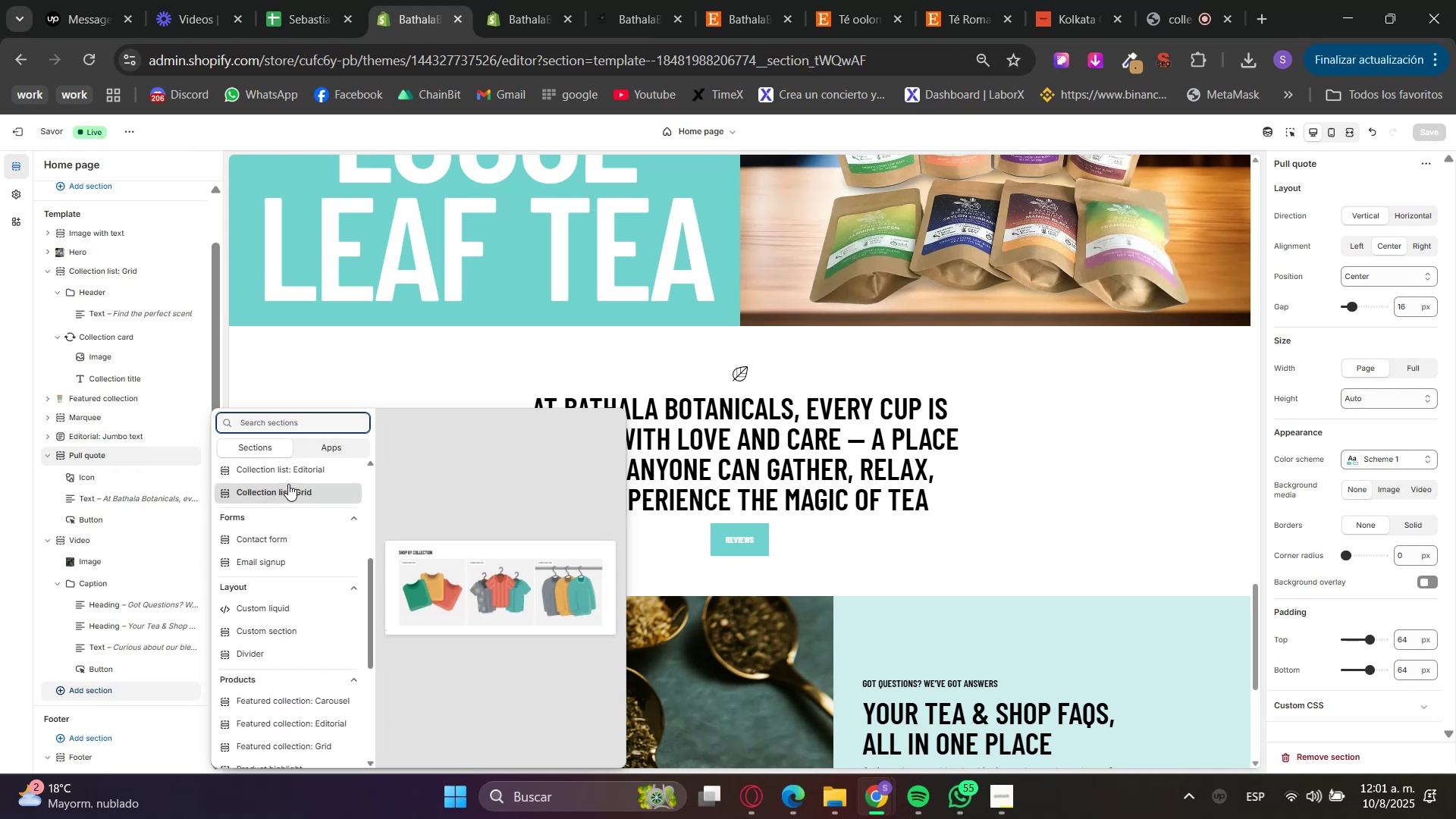 
scroll: coordinate [297, 640], scroll_direction: down, amount: 3.0
 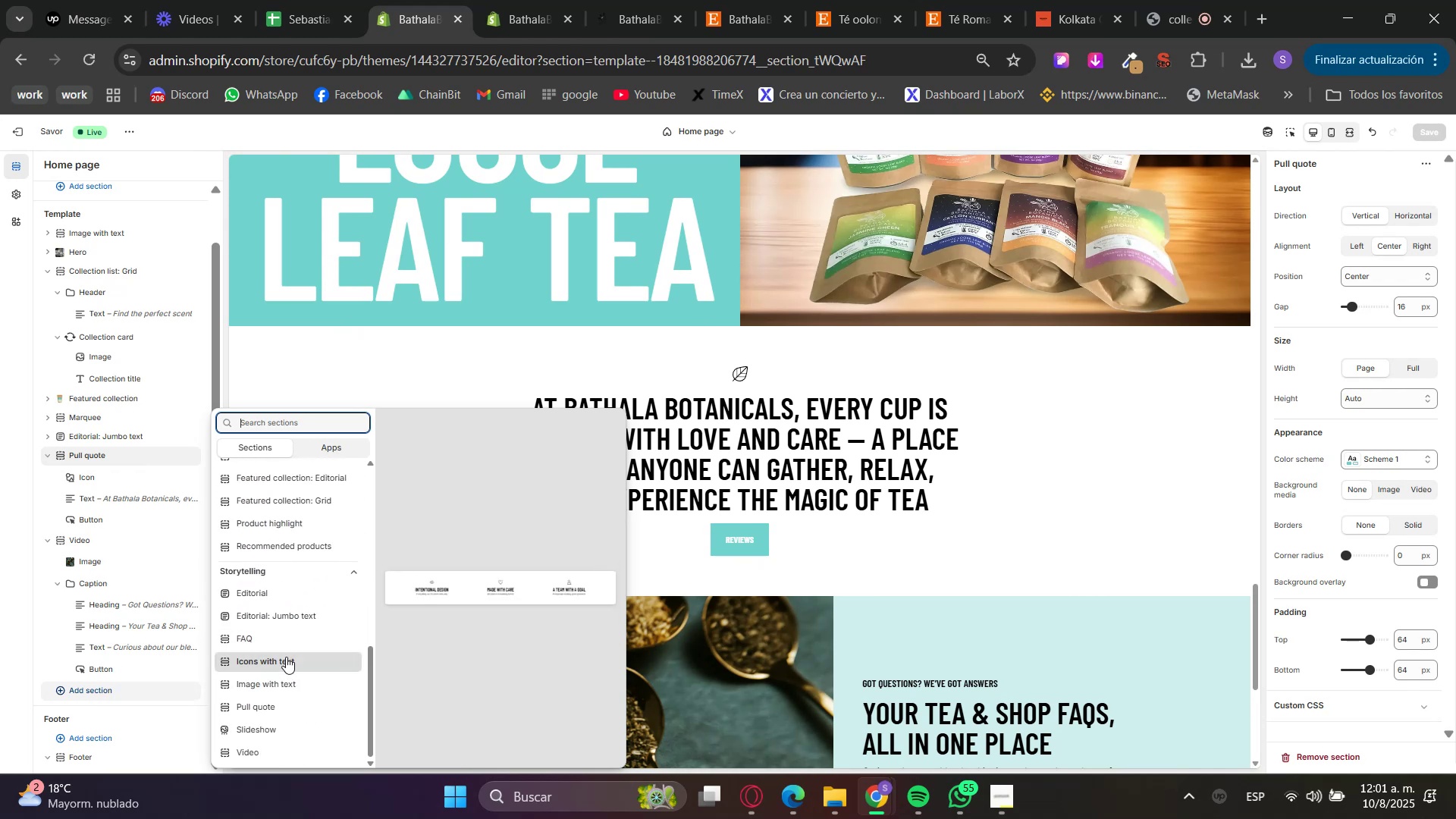 
left_click([286, 657])
 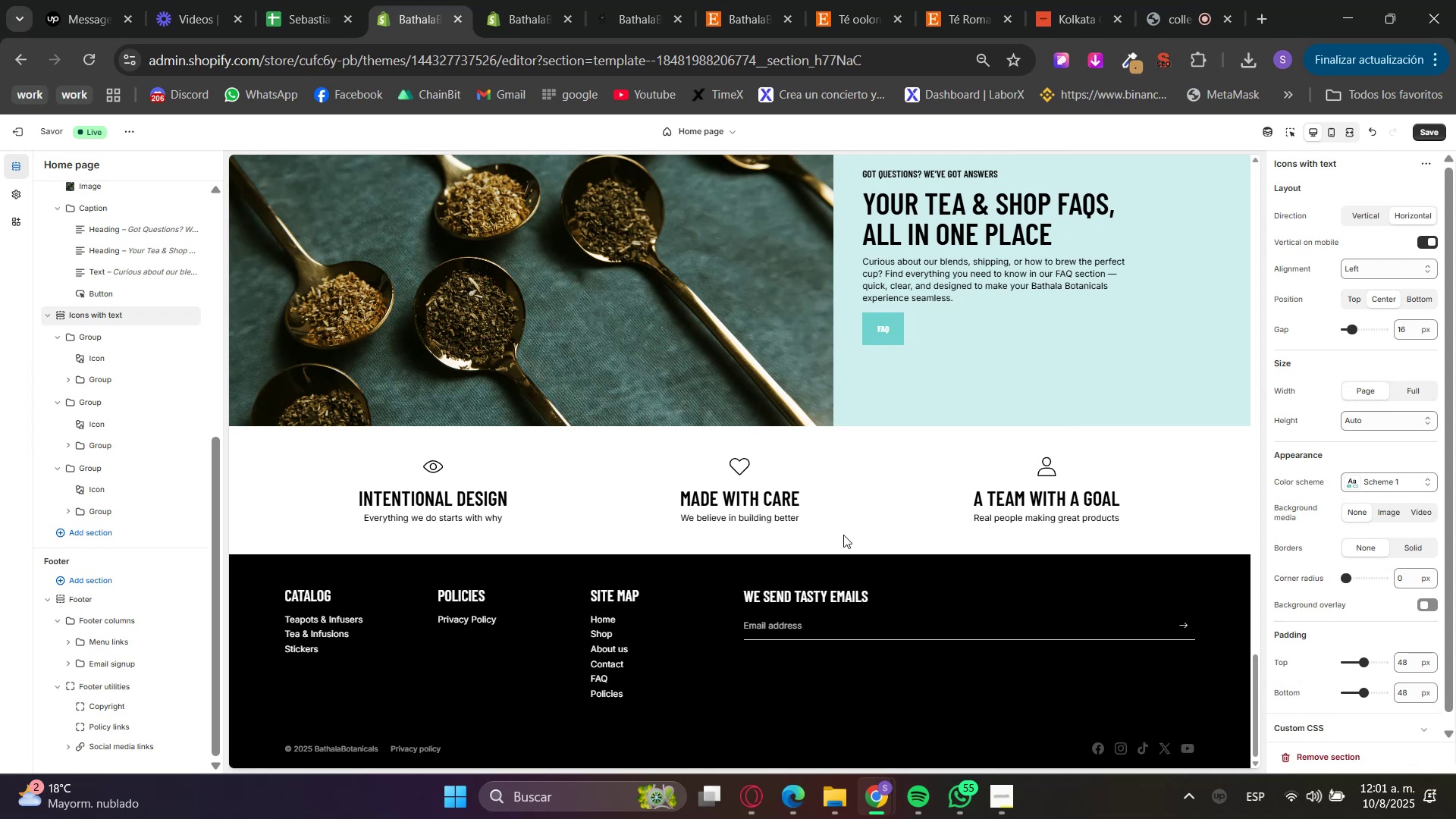 
wait(5.58)
 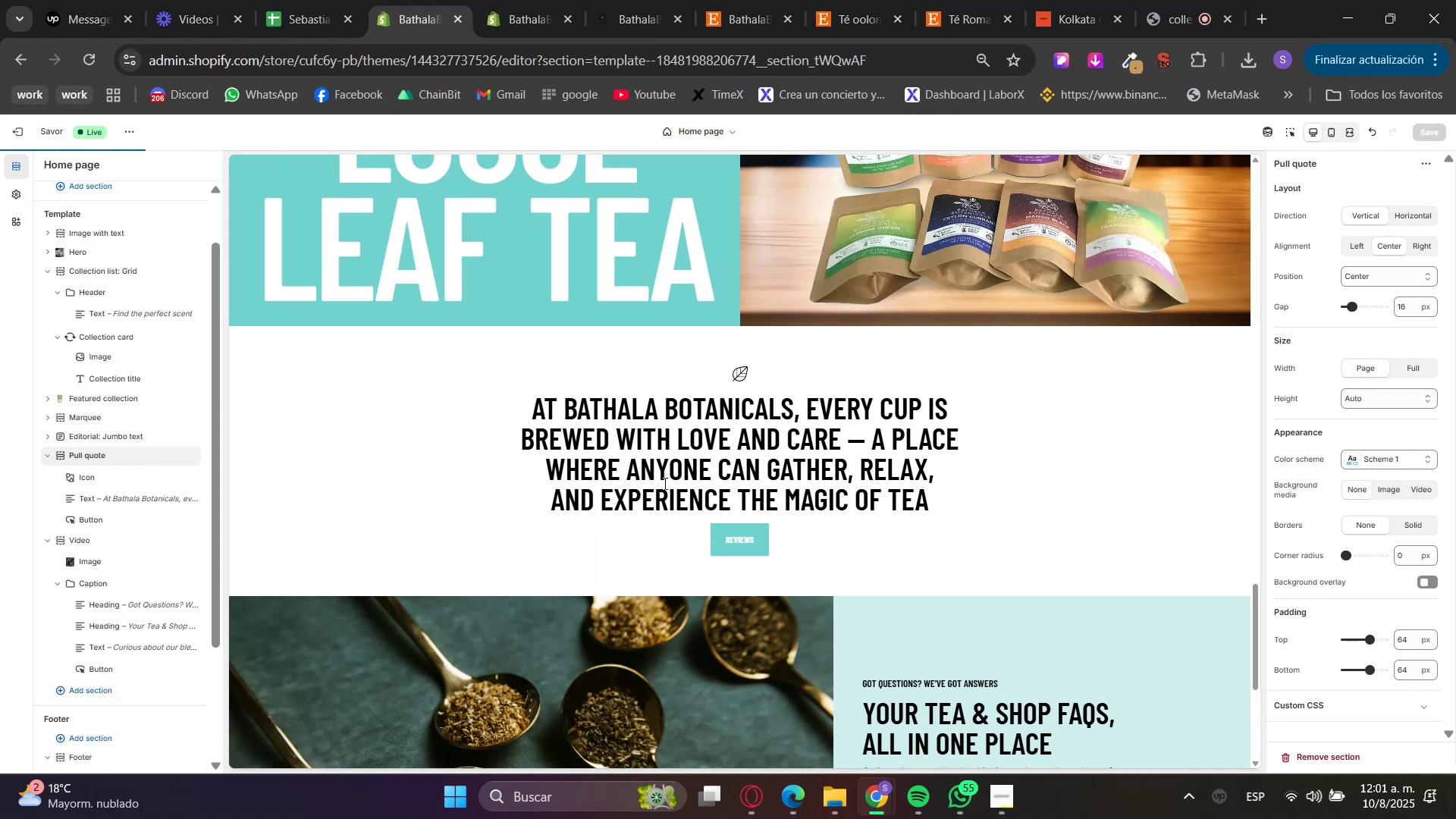 
double_click([794, 722])
 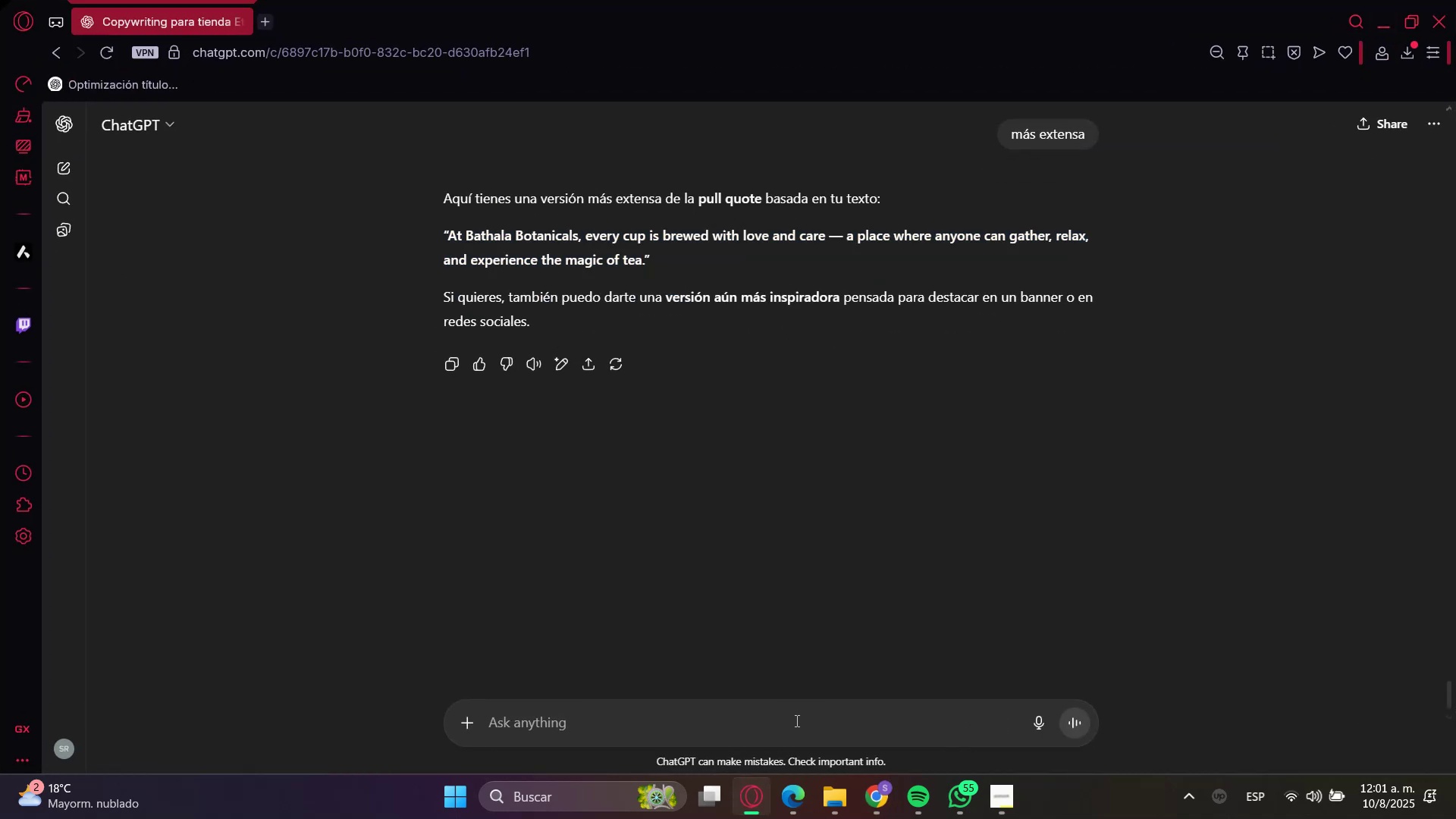 
type(perfecto, ahora dae)
key(Backspace)
type(me la siguiente estructura de trustbadges>)
 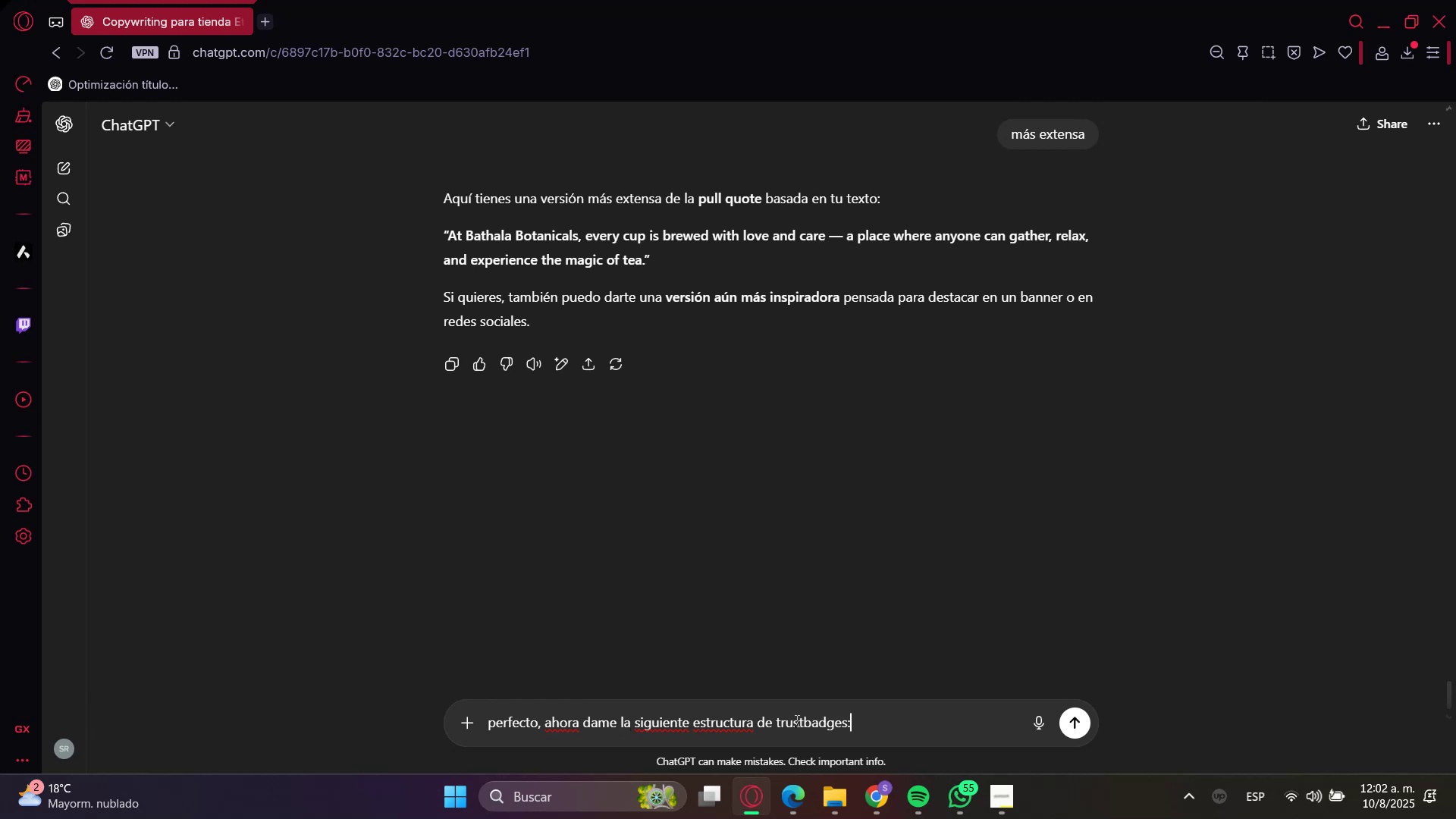 
key(Shift+Enter)
 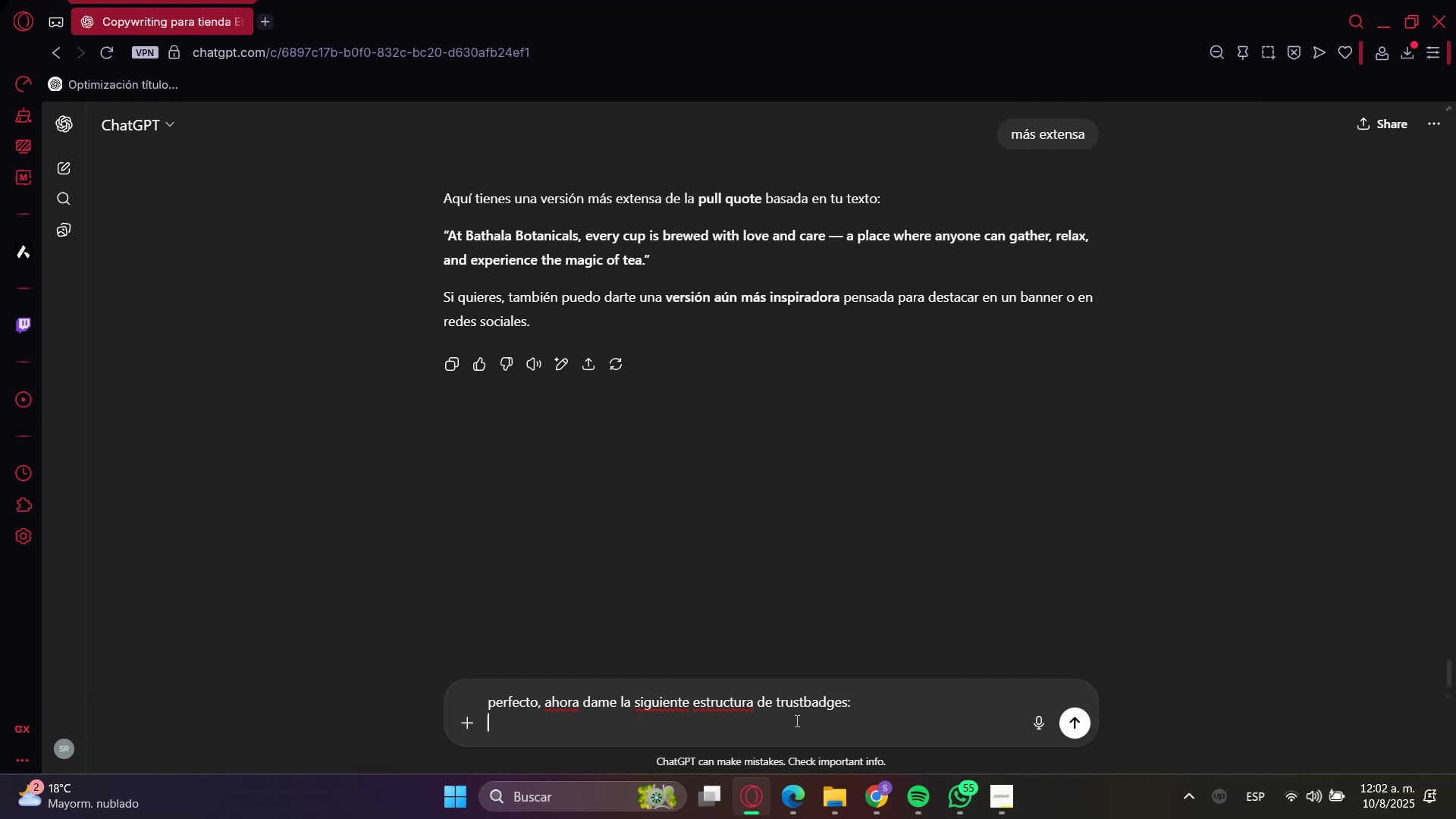 
key(Shift+Enter)
 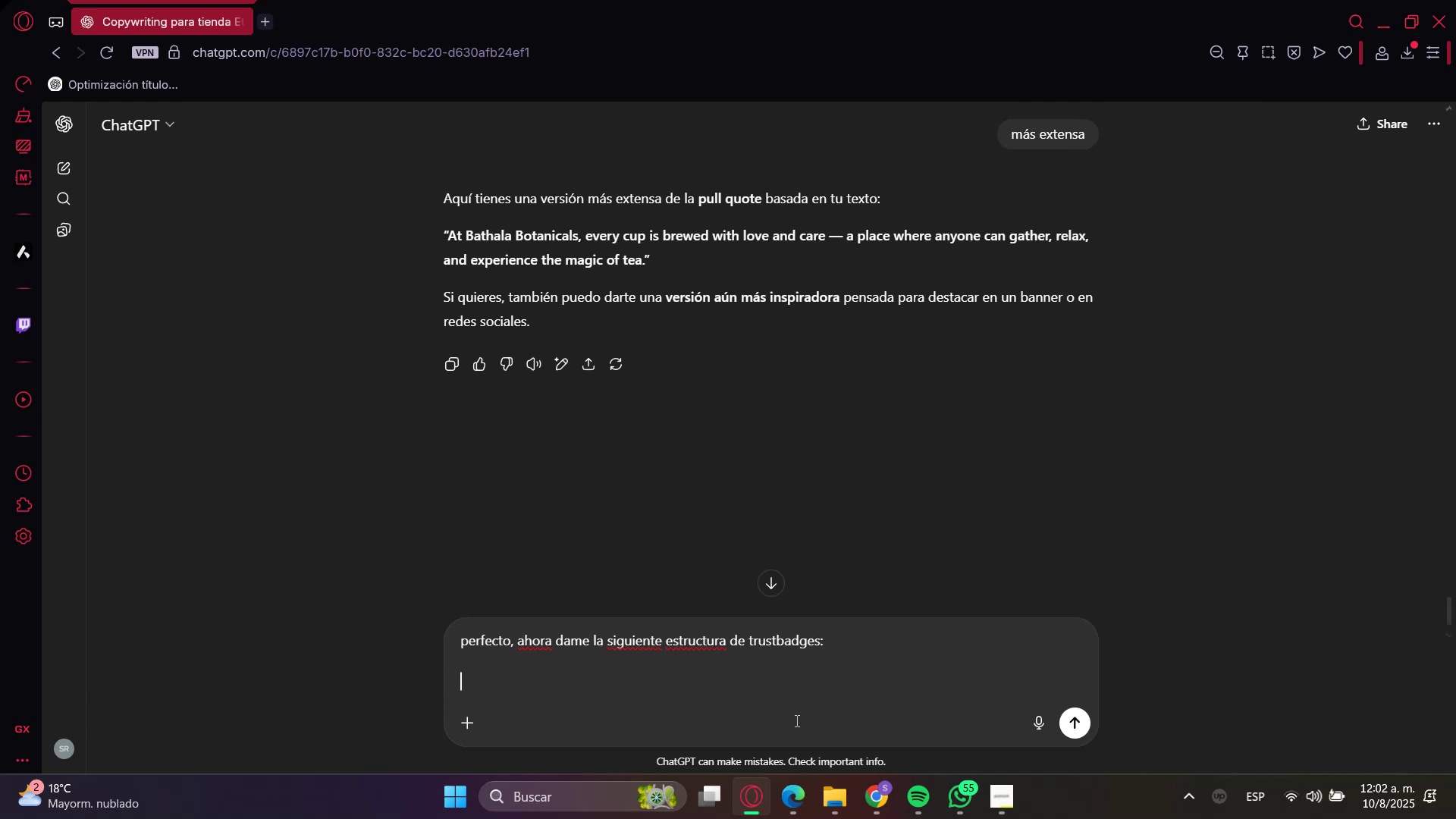 
type(3 opciones de ;icono por trustbadge)
 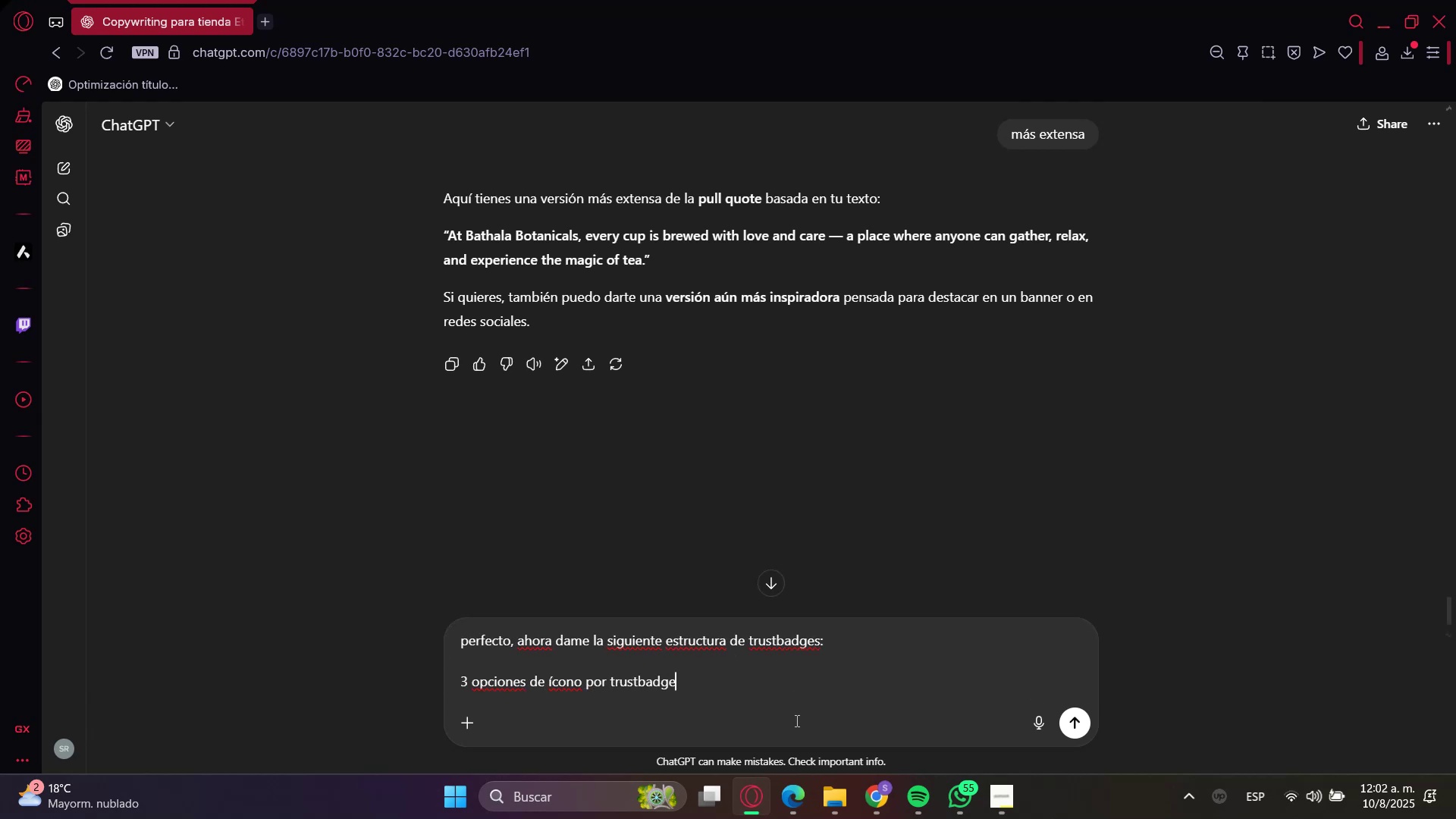 
key(Shift+Enter)
 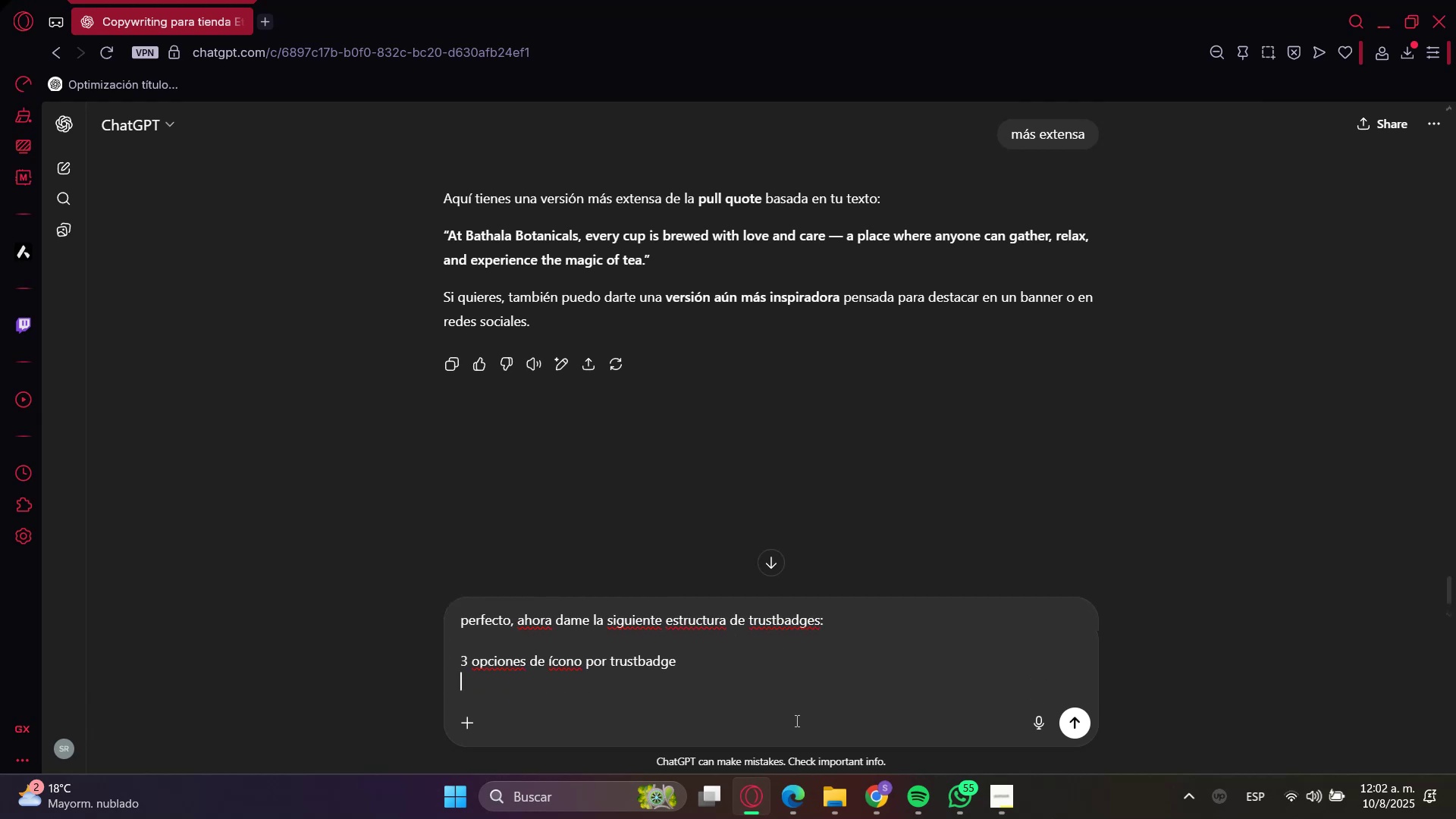 
type(encabezado)
 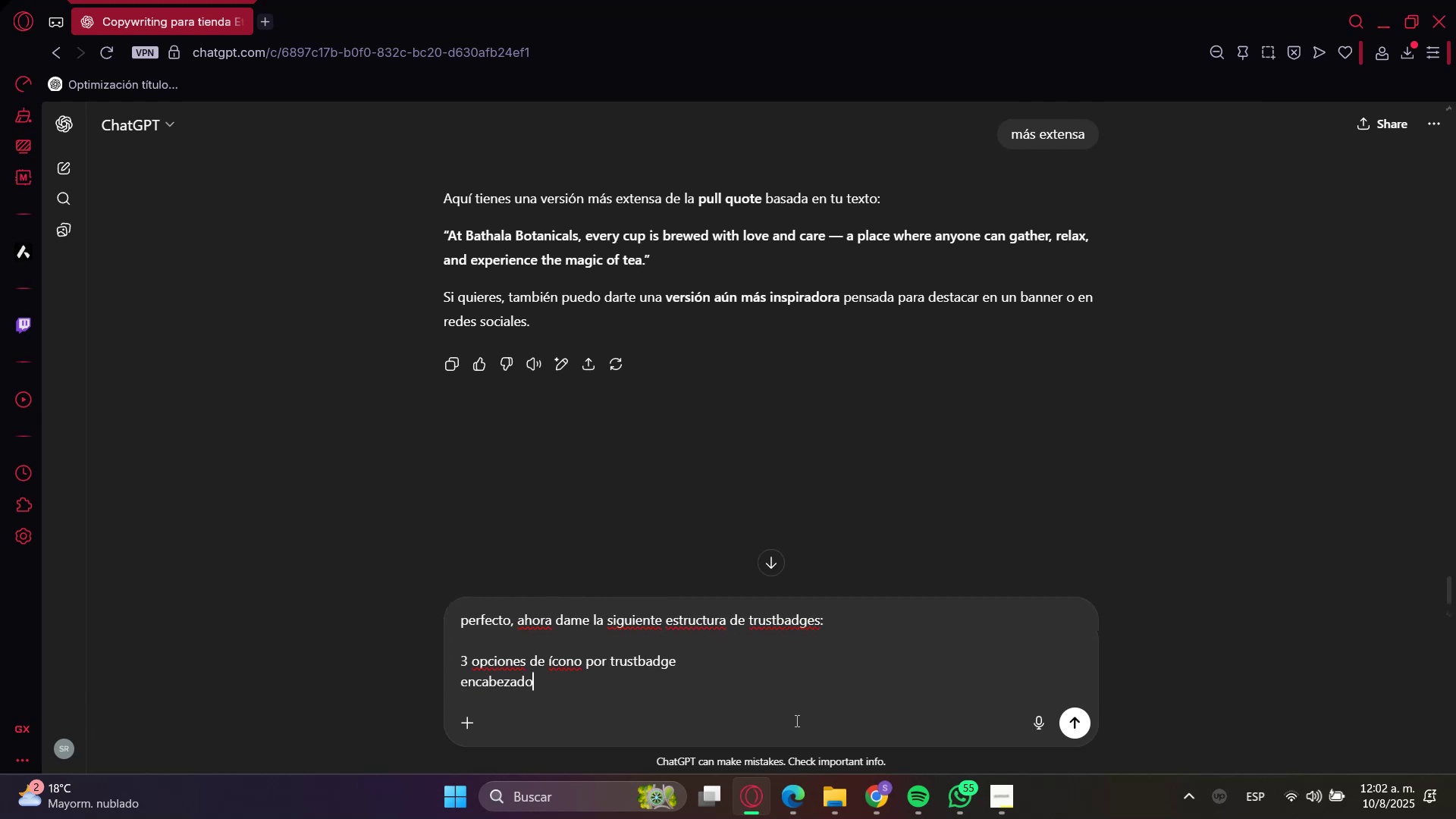 
key(Shift+Enter)
 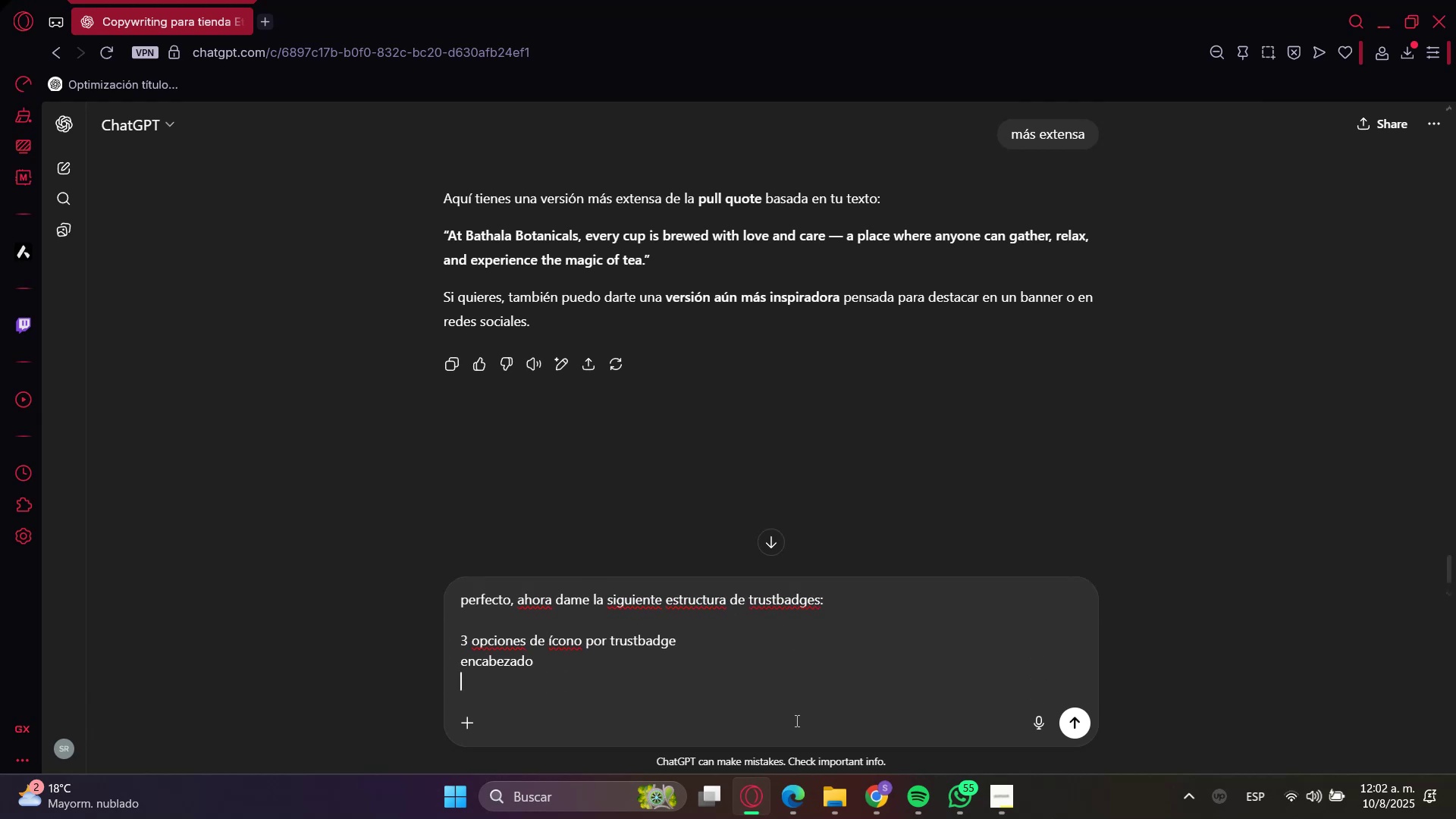 
type(texto)
 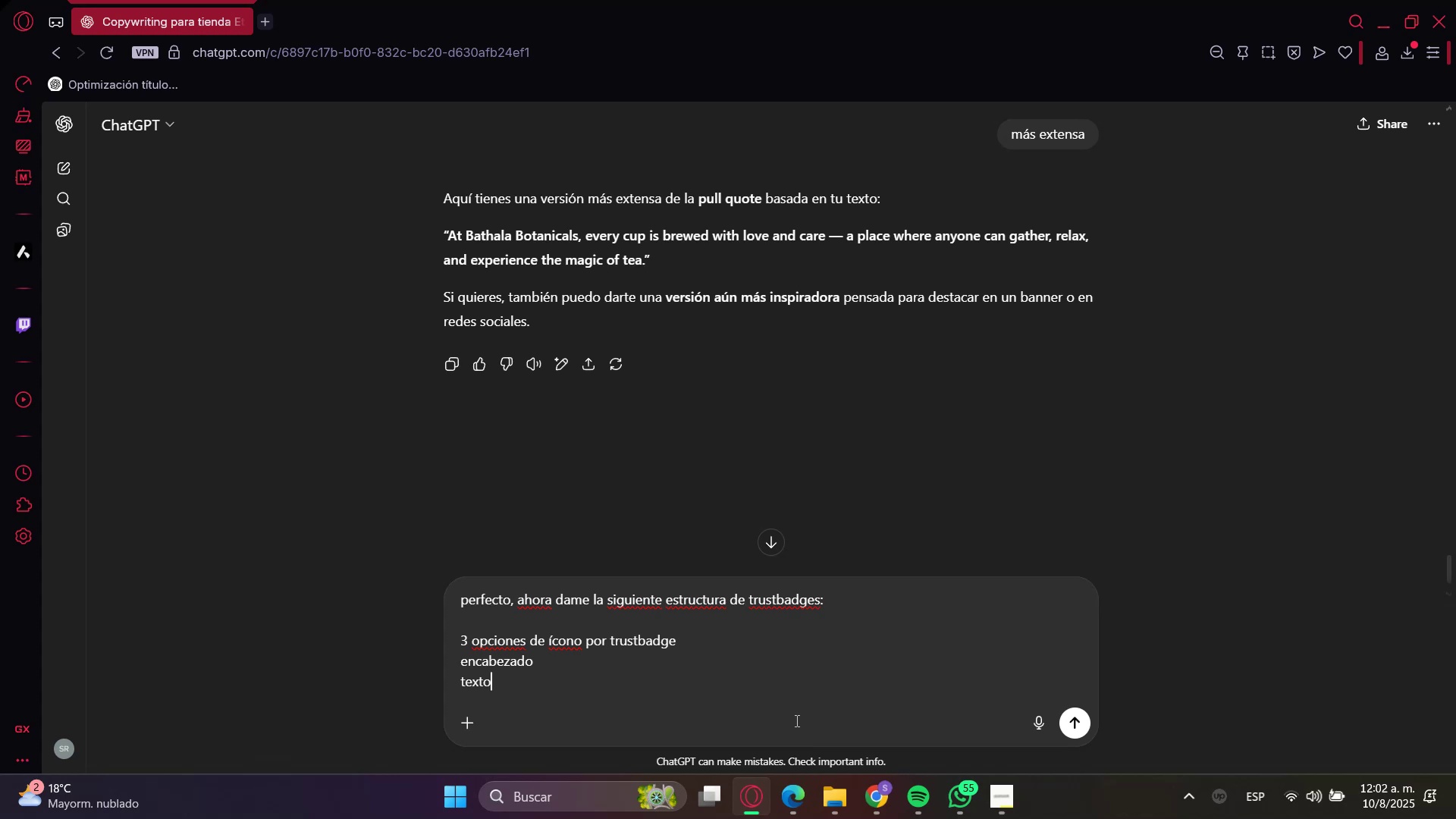 
key(Enter)
 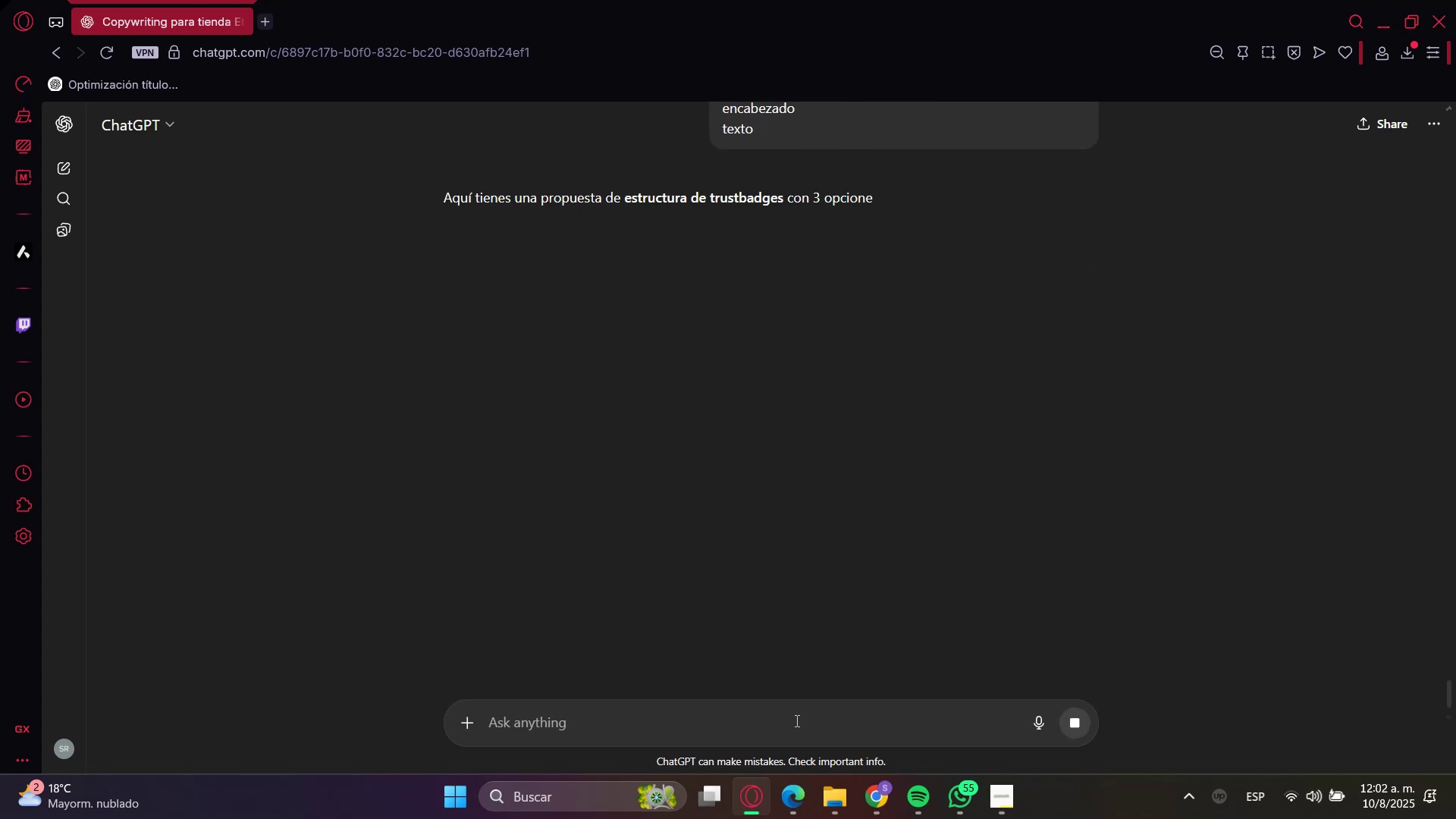 
type(dame 4)
 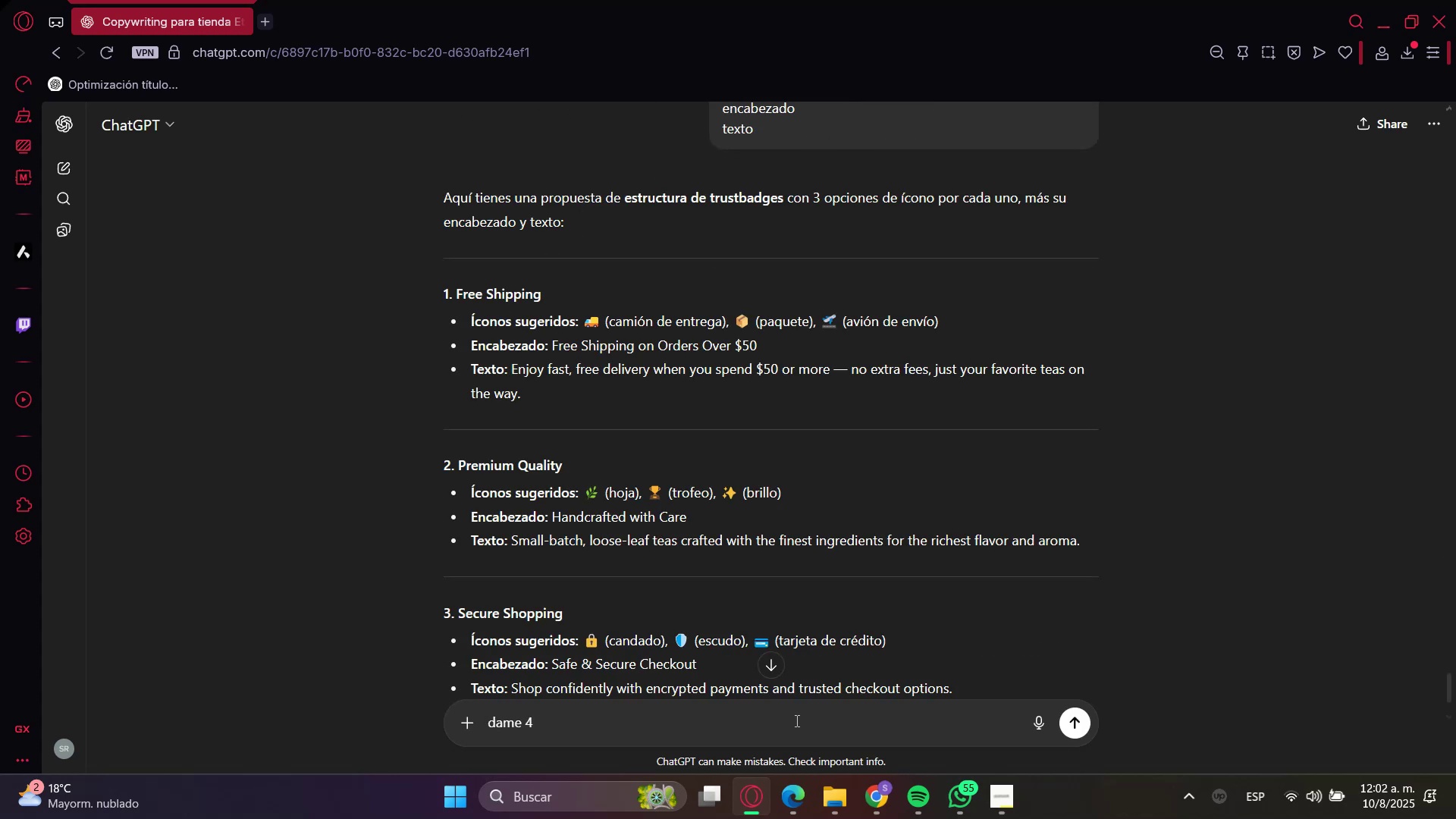 
key(Enter)
 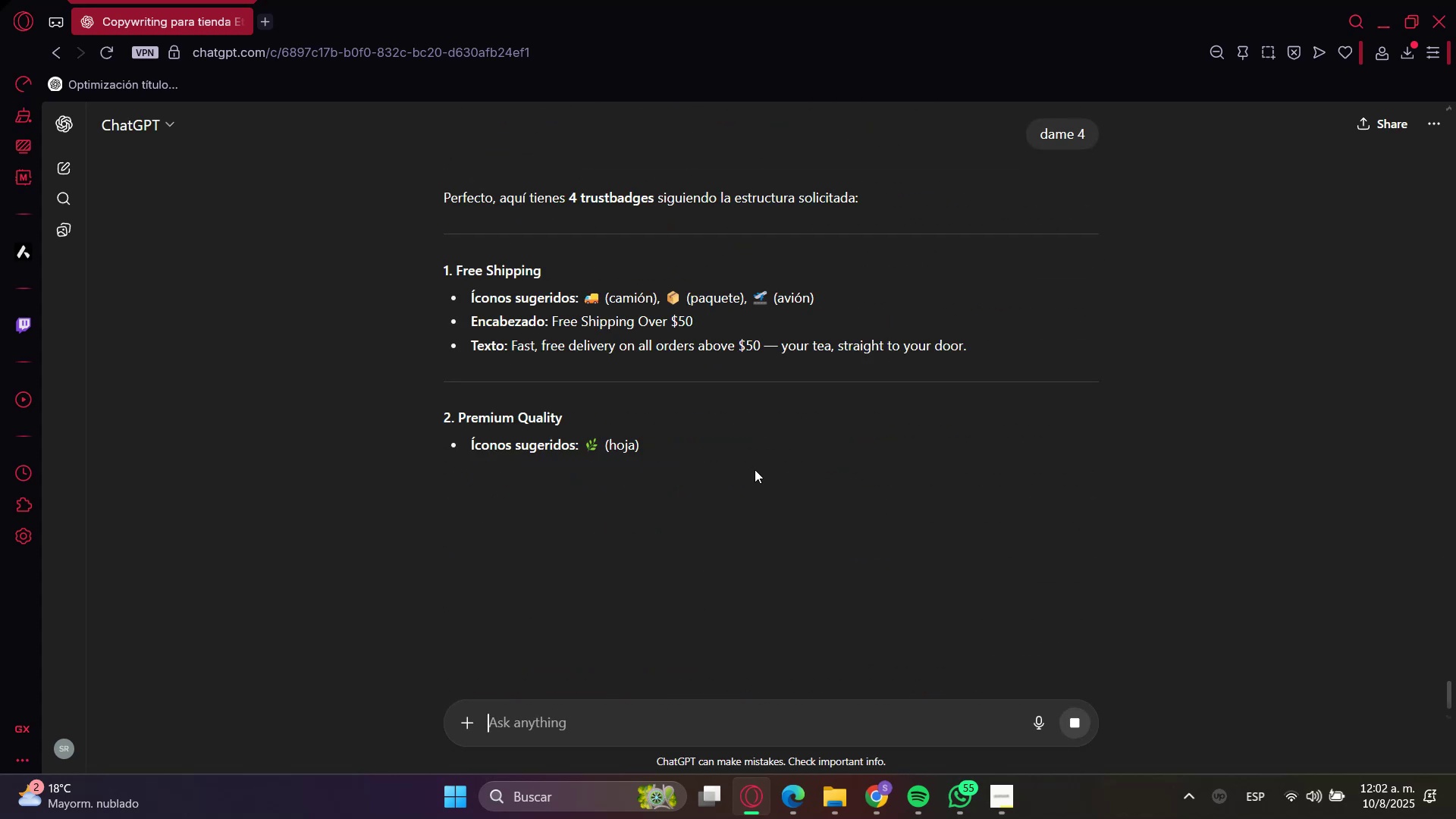 
left_click([462, 277])
 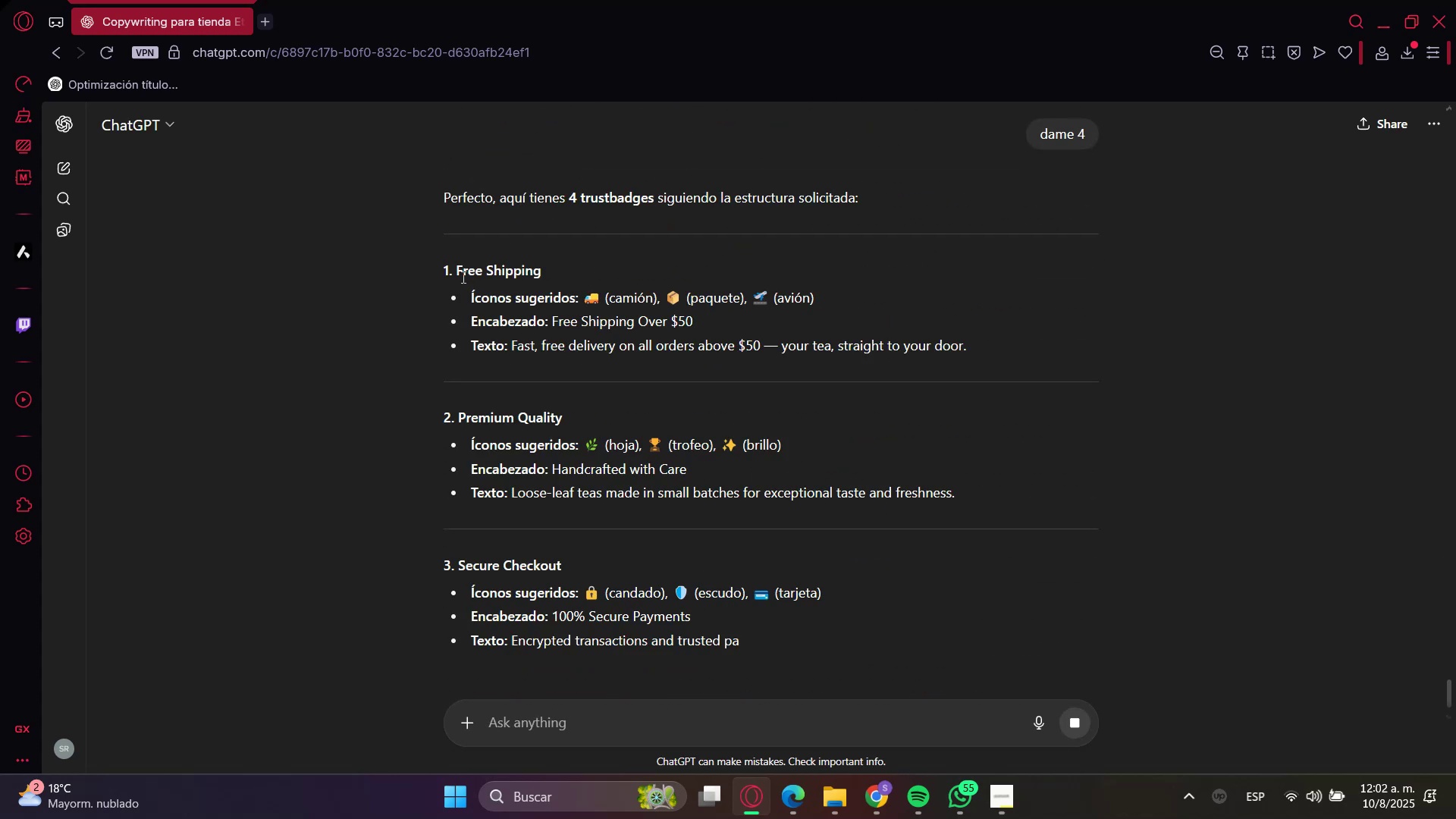 
left_click_drag(start_coordinate=[462, 277], to_coordinate=[504, 277])
 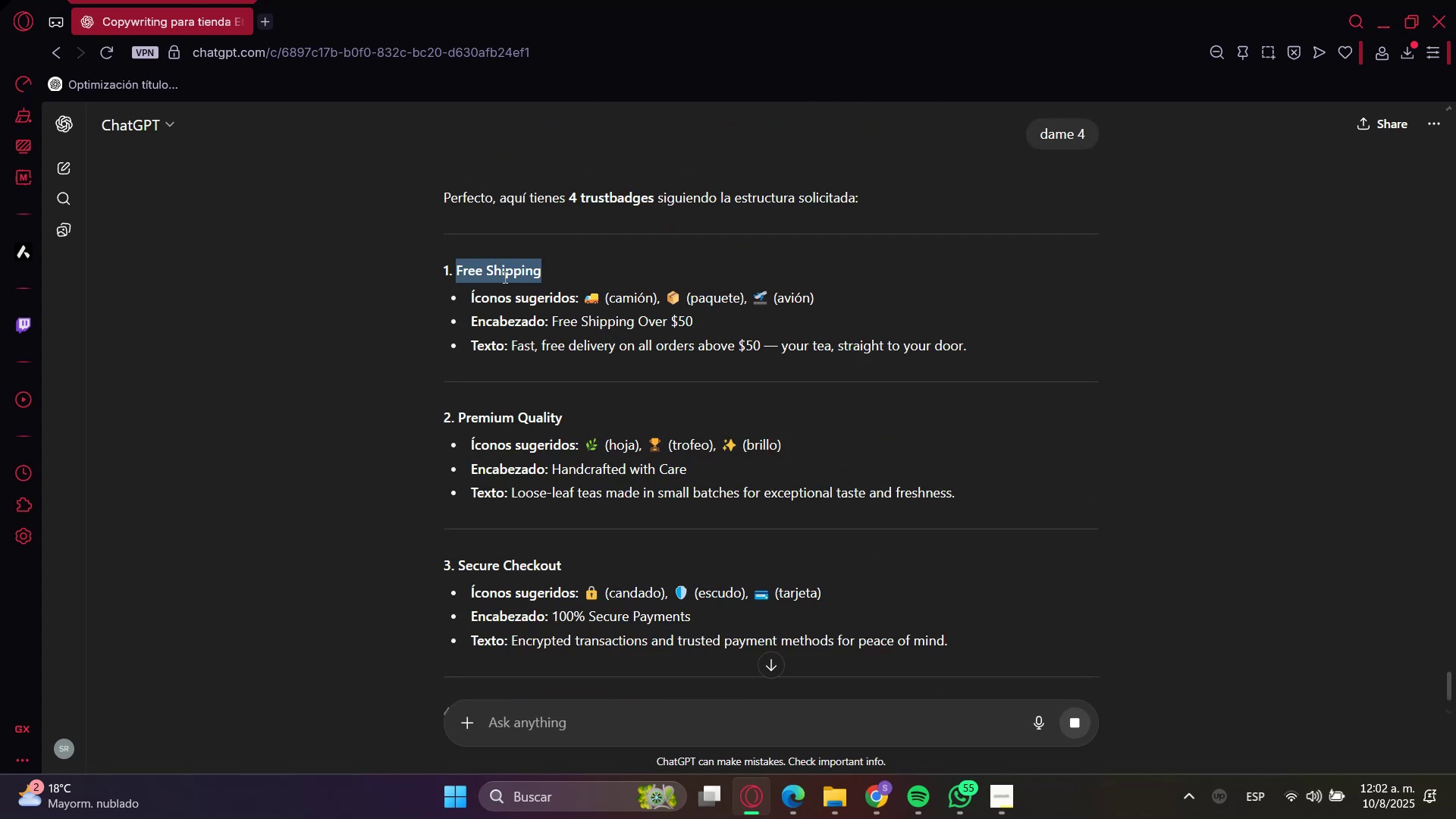 
key(Control+C)
 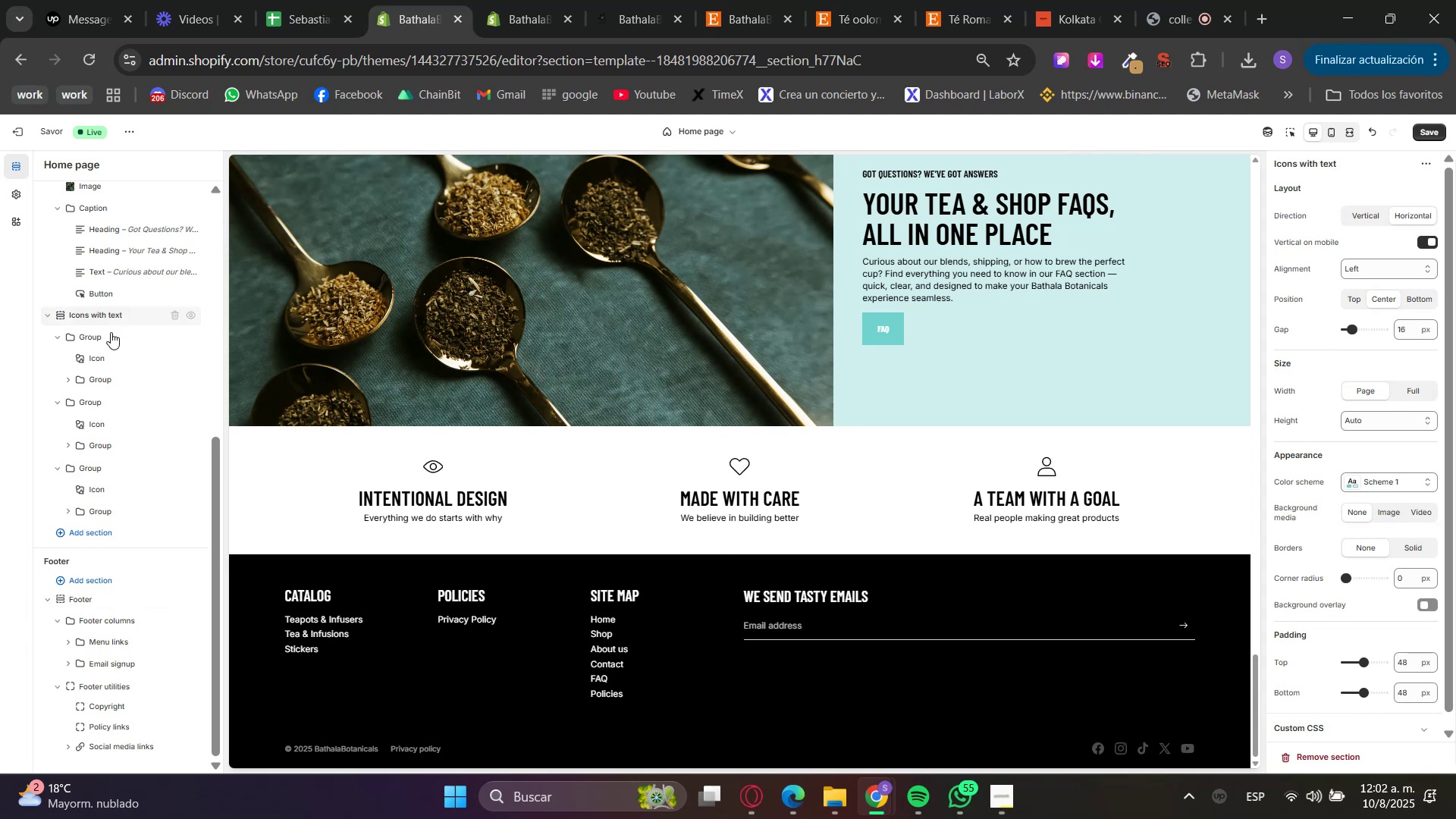 
left_click([92, 465])
 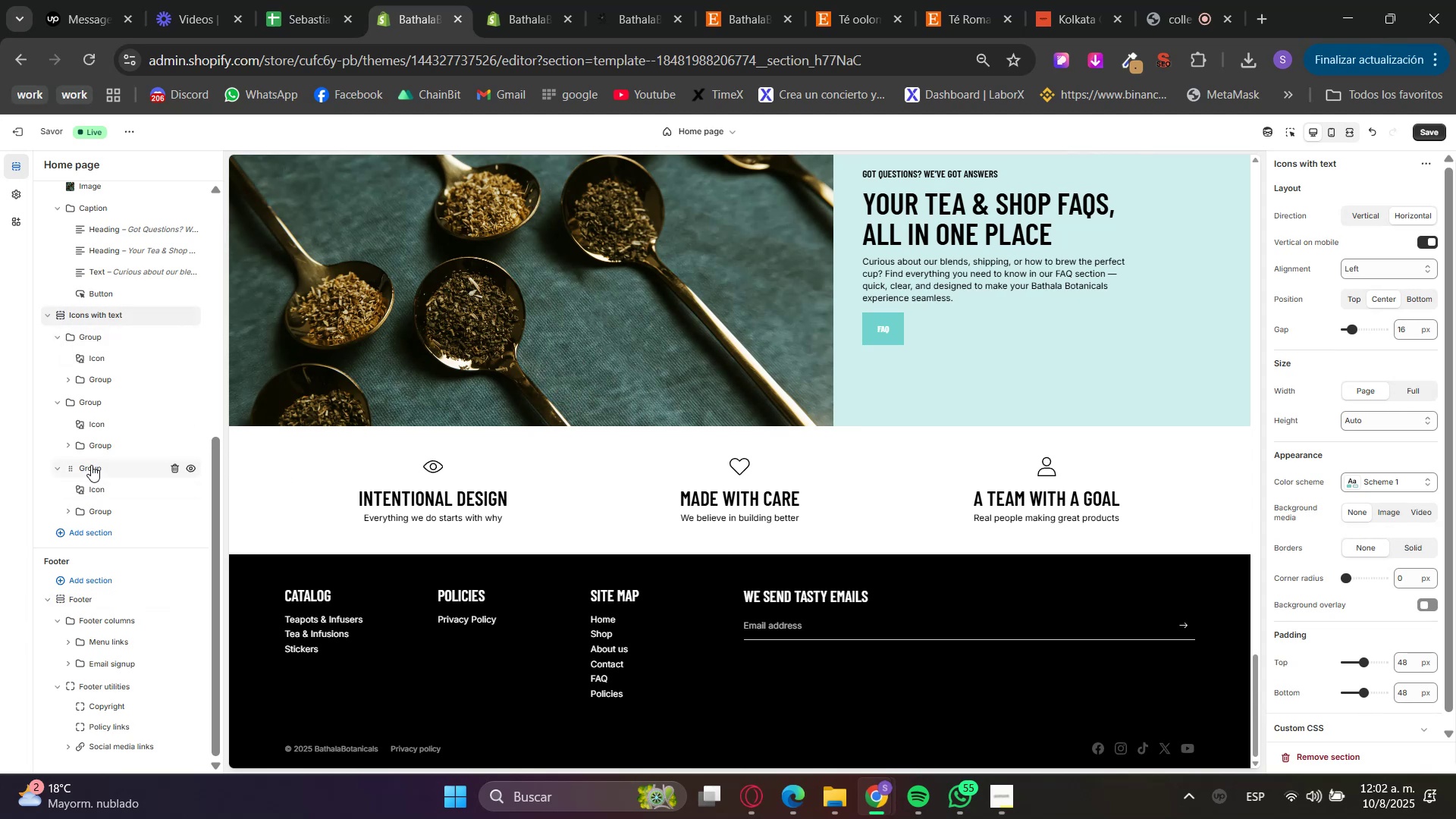 
right_click([89, 467])
 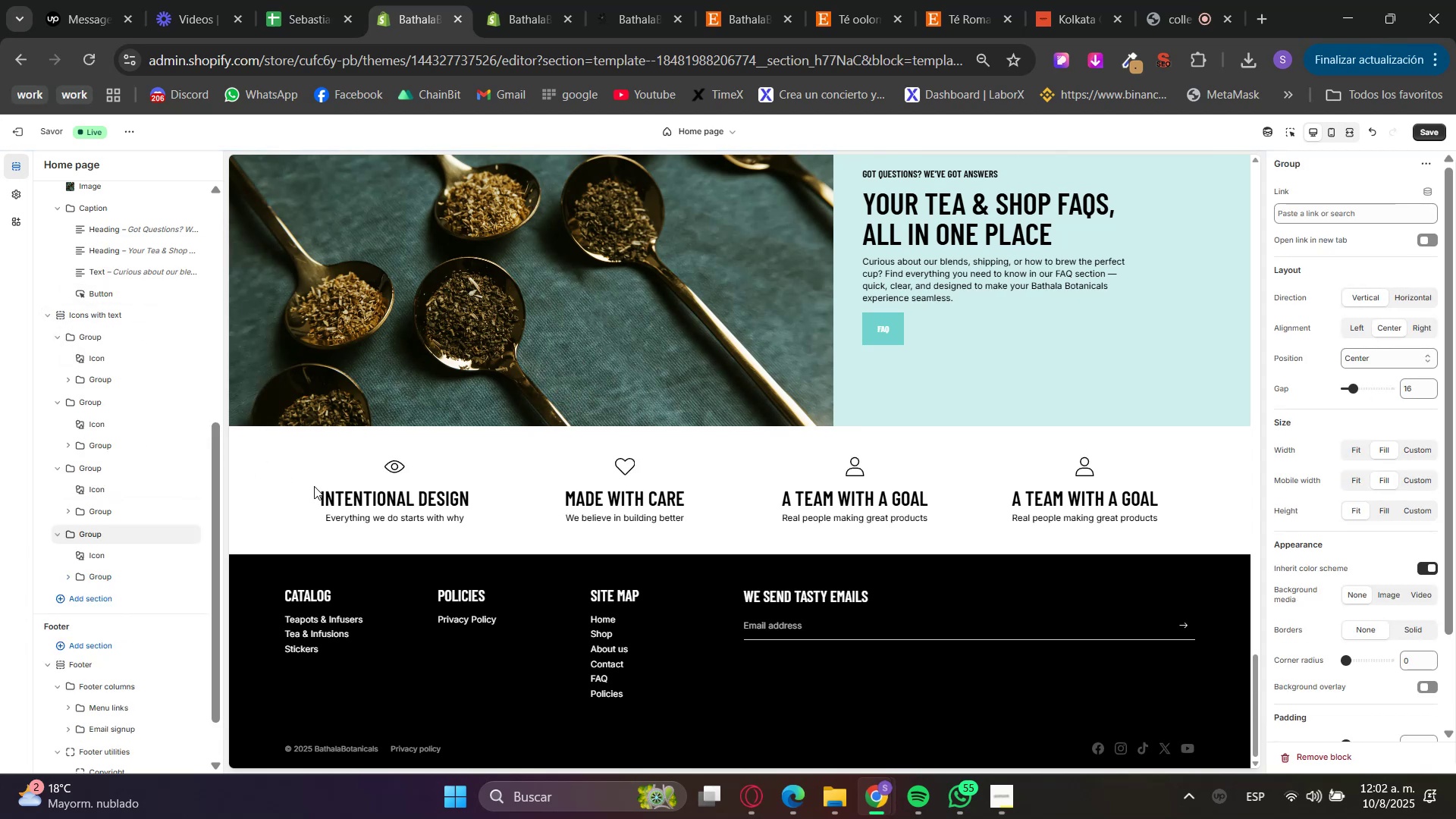 
left_click([108, 356])
 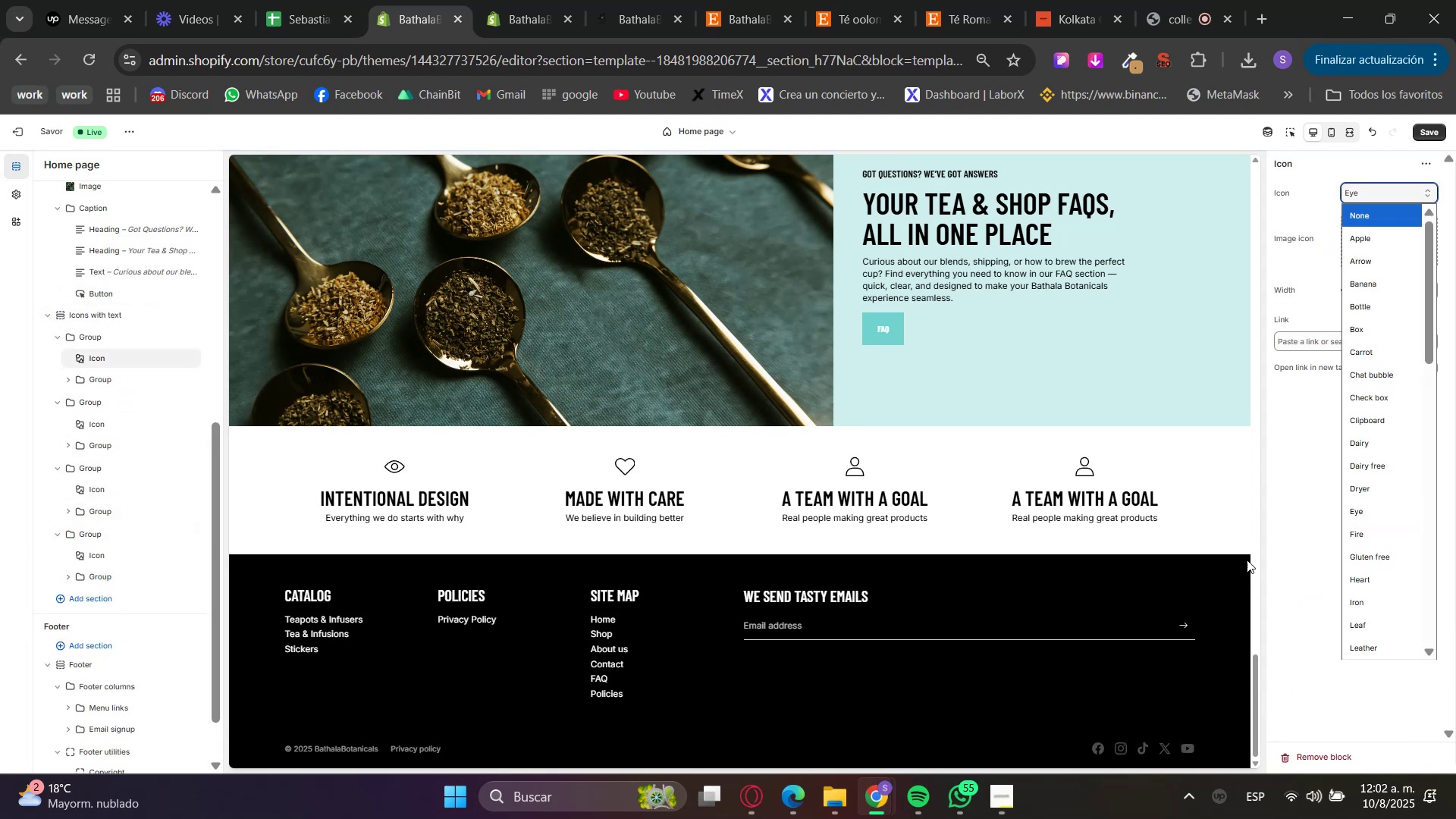 
left_click([752, 799])
 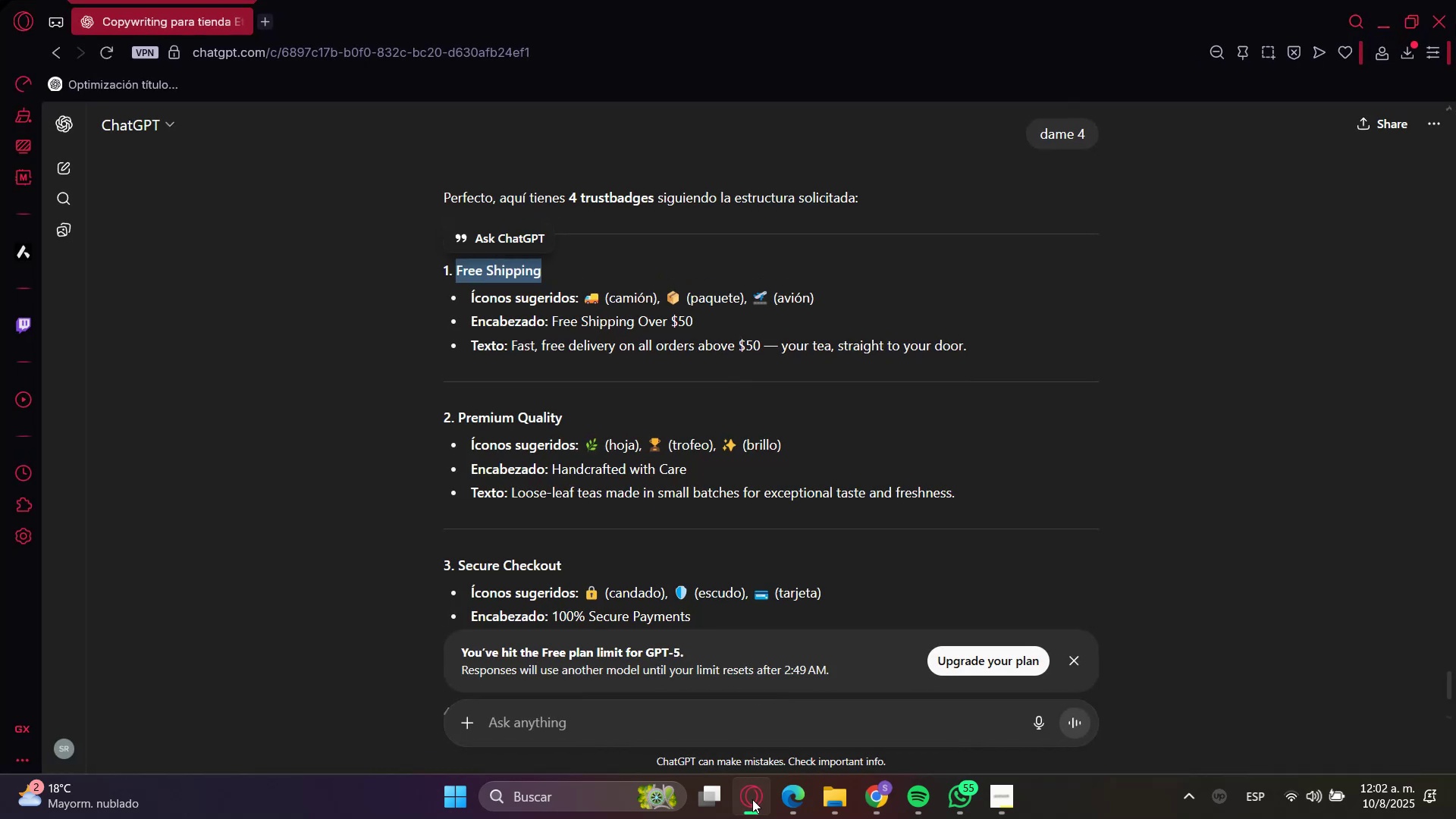 
left_click([752, 799])
 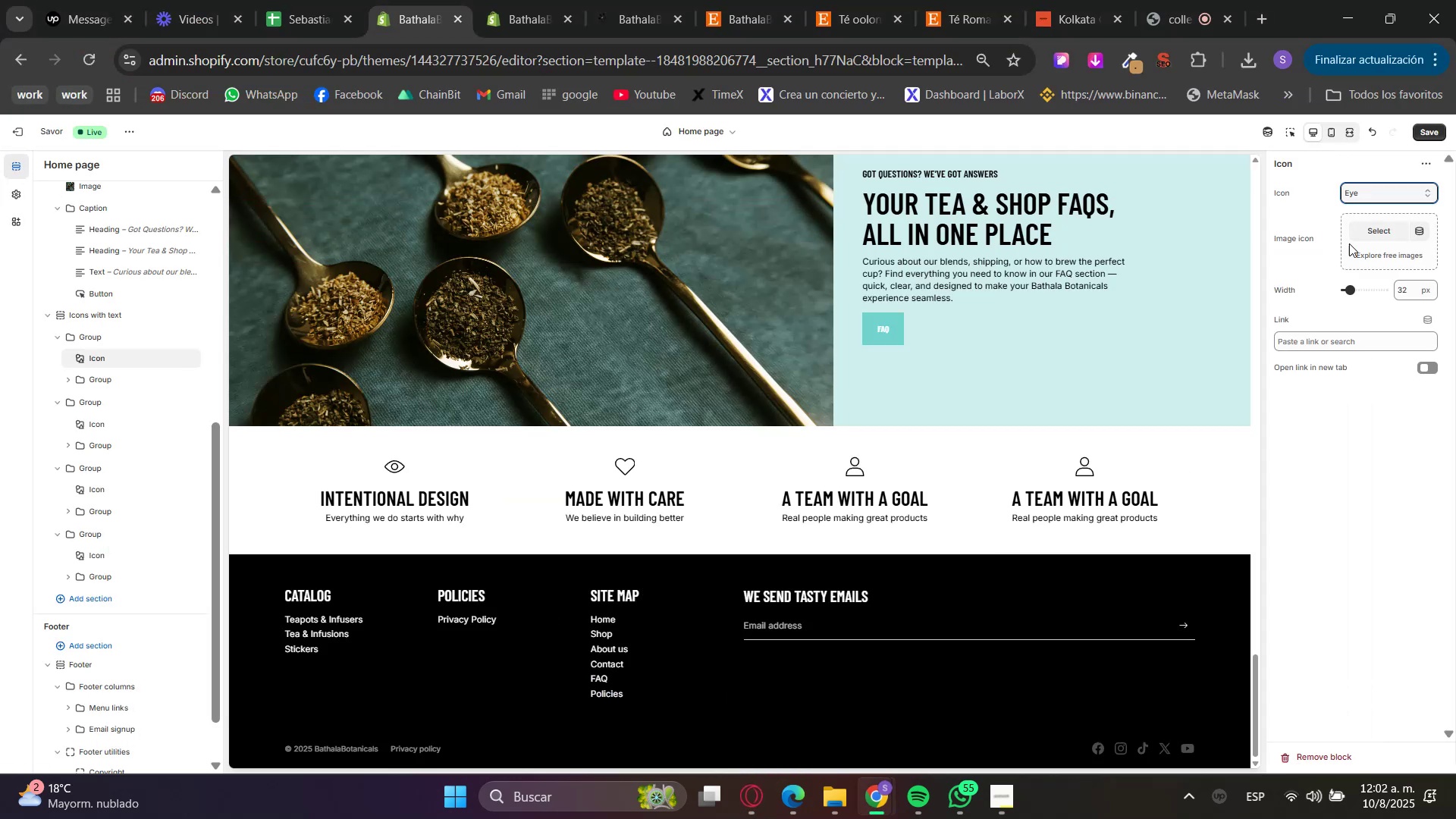 
left_click([1354, 200])
 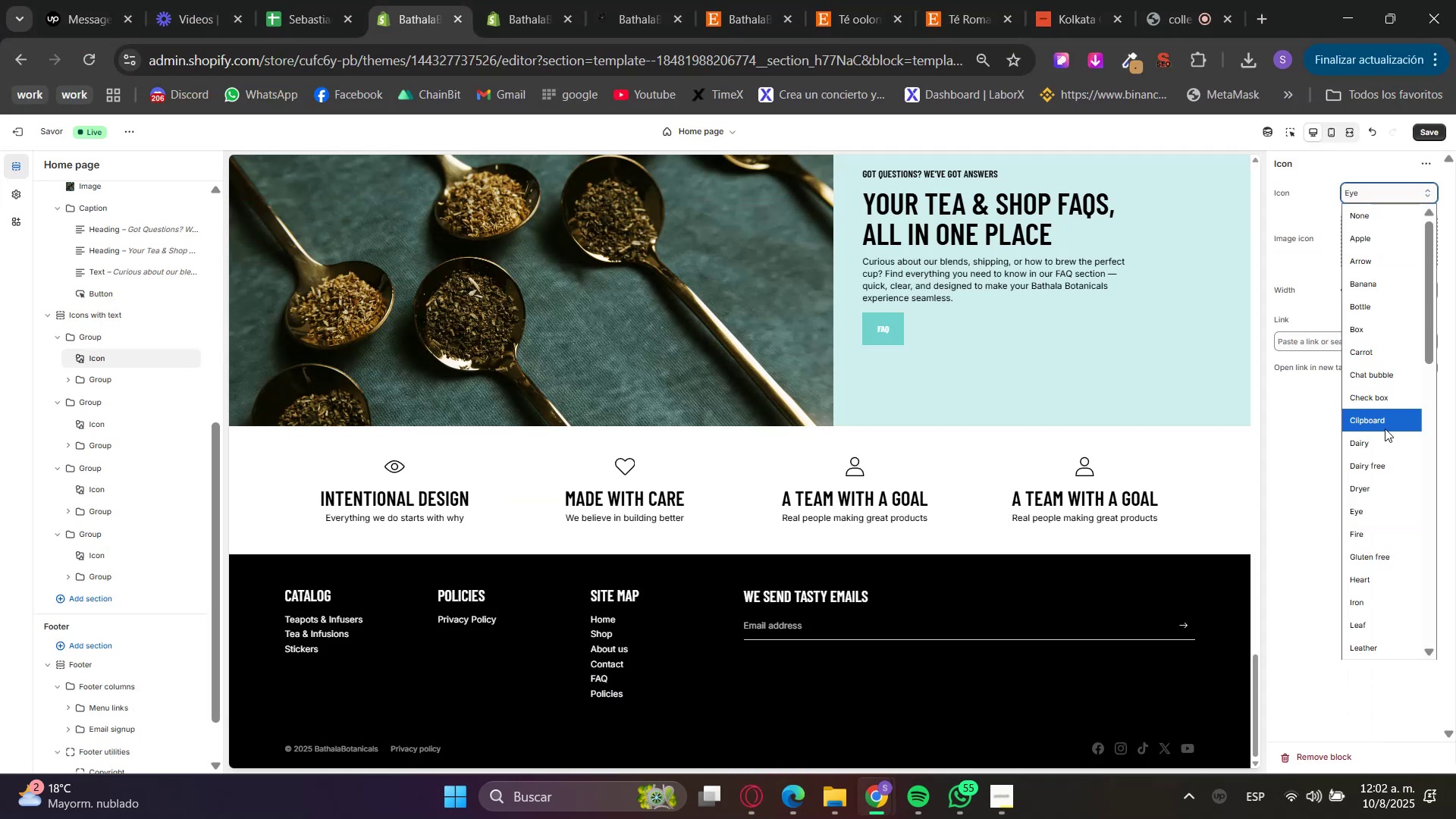 
scroll: coordinate [1389, 557], scroll_direction: down, amount: 8.0
 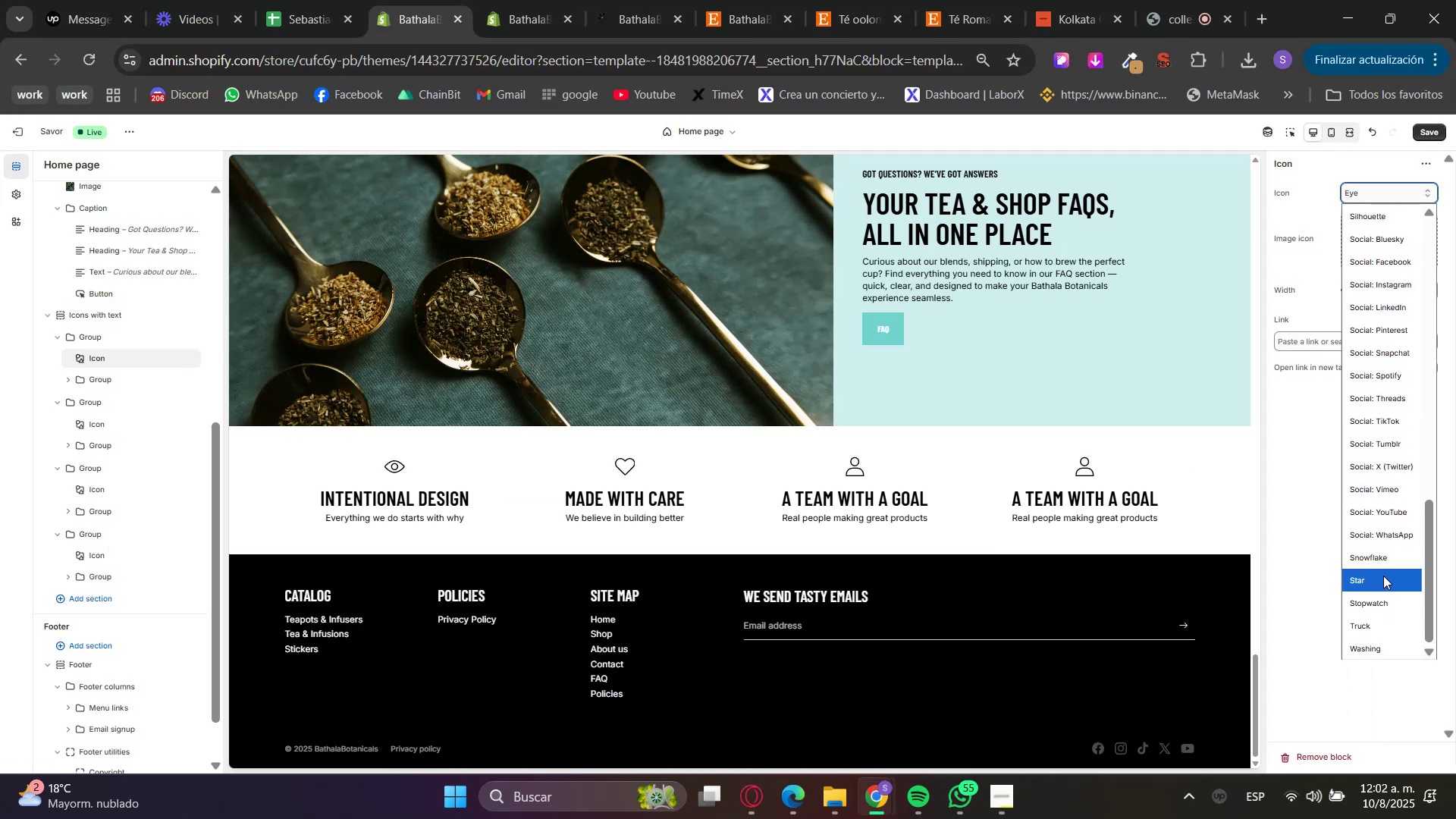 
left_click([1372, 629])
 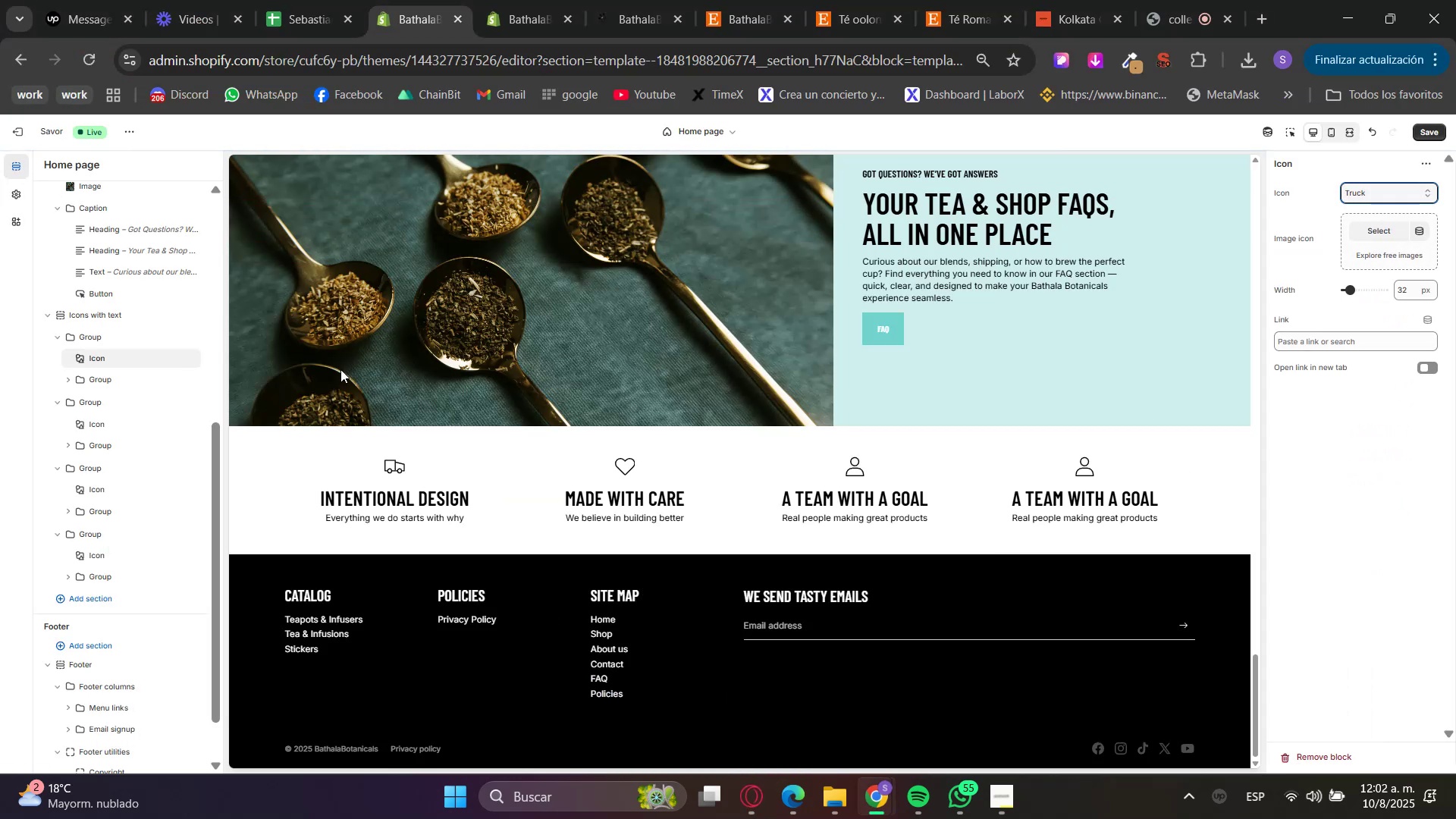 
left_click([121, 375])
 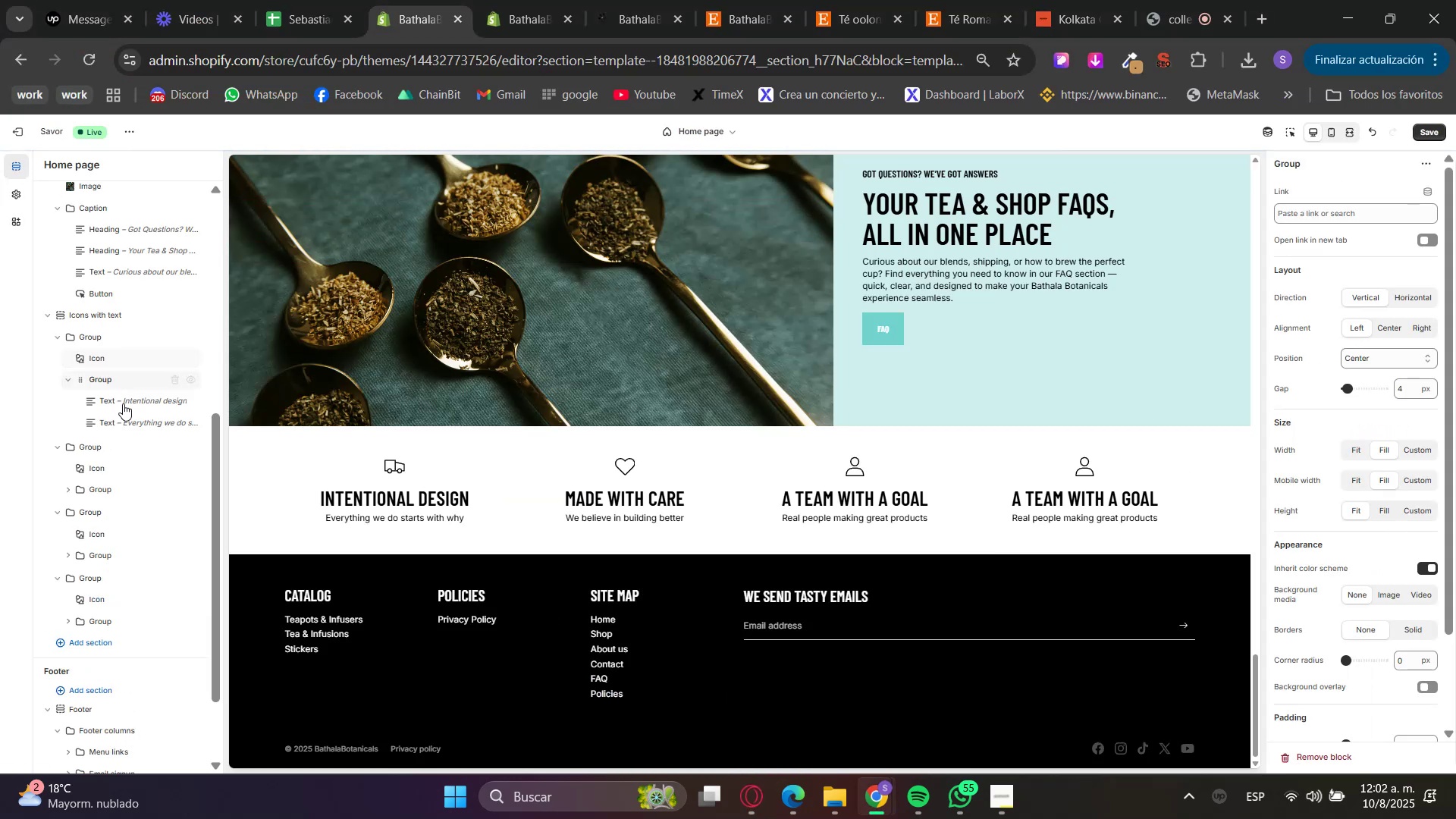 
left_click([123, 403])
 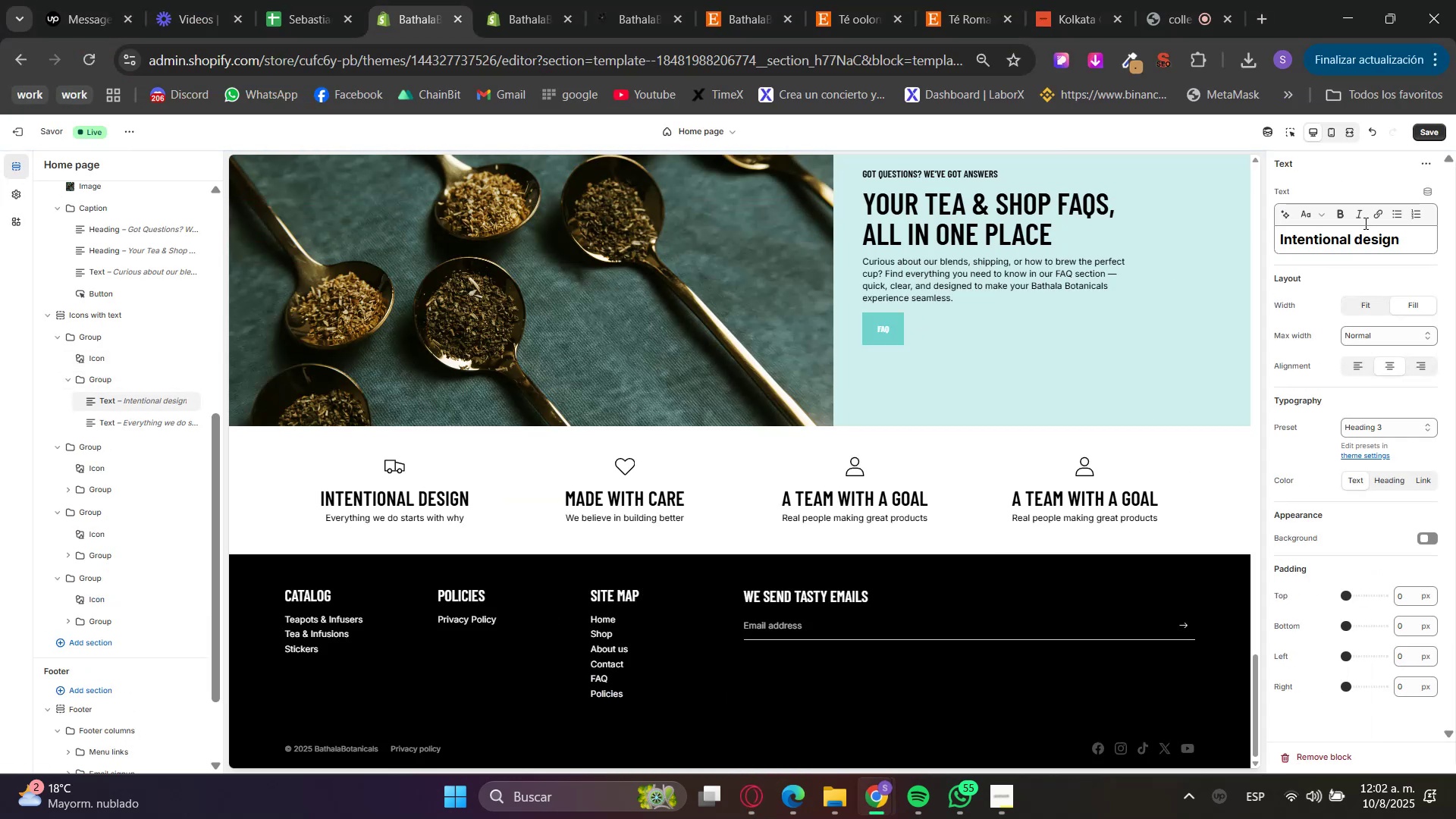 
double_click([1354, 246])
 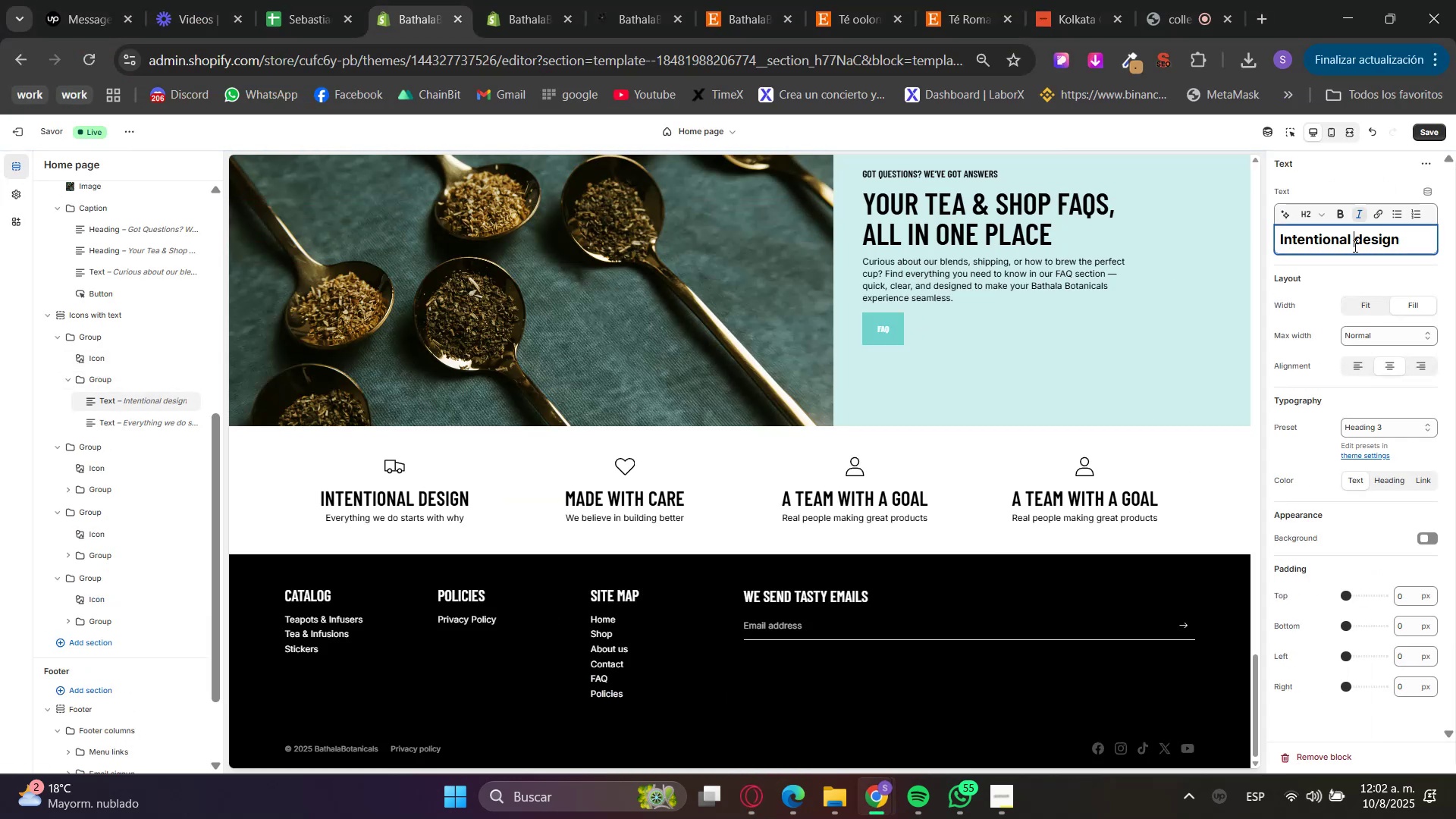 
triple_click([1354, 246])
 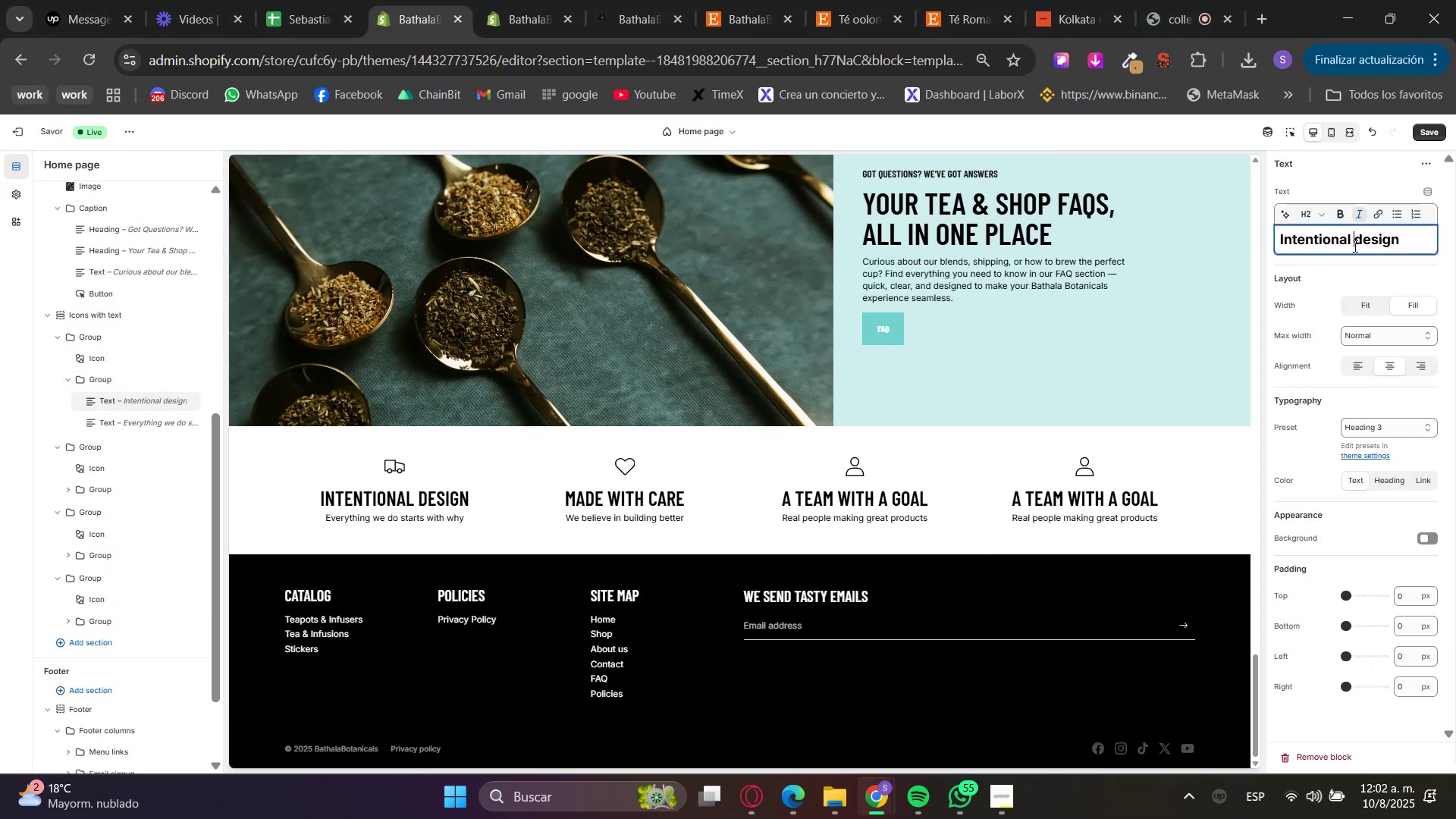 
triple_click([1354, 246])
 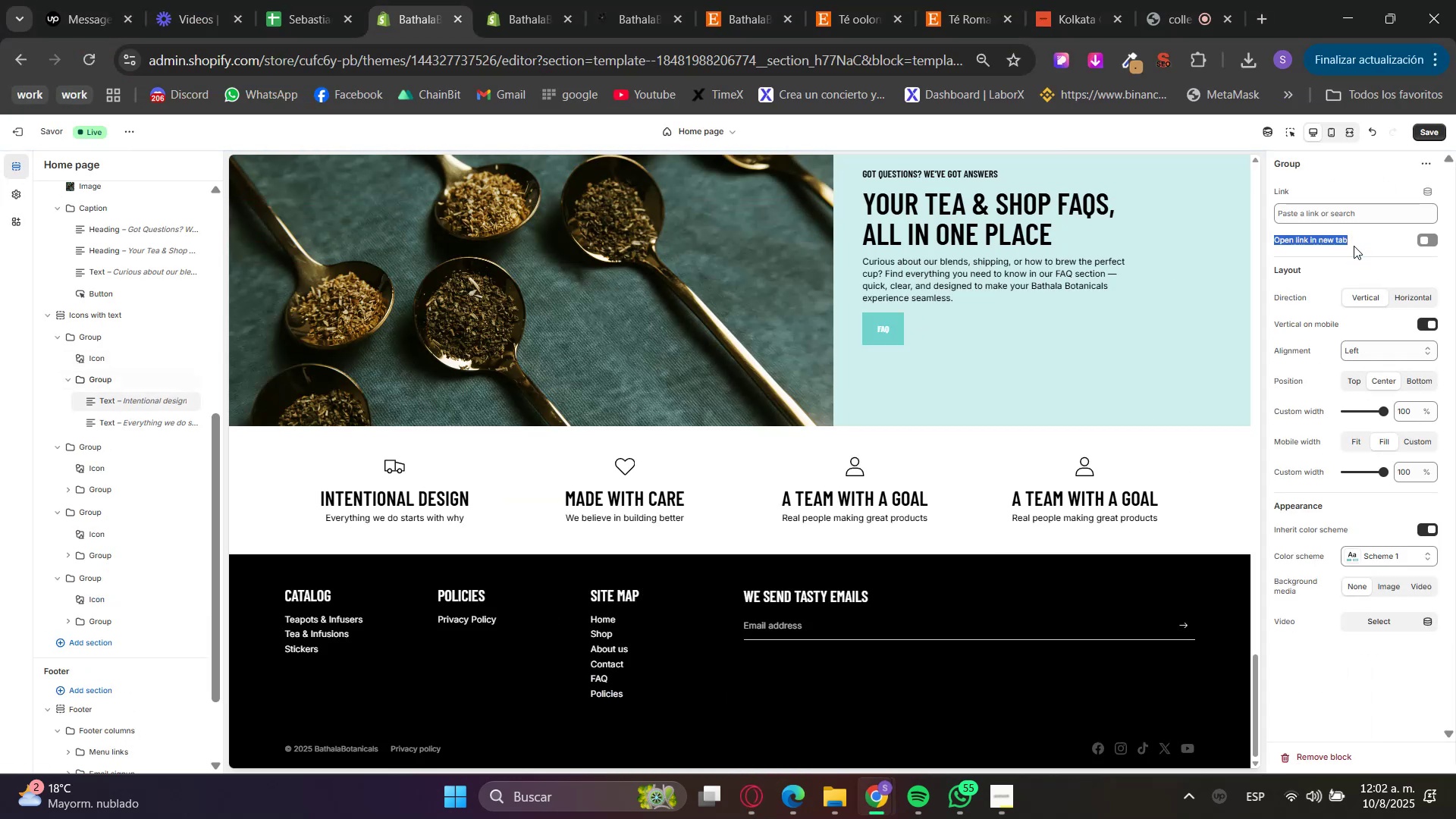 
key(Control+ControlLeft)
 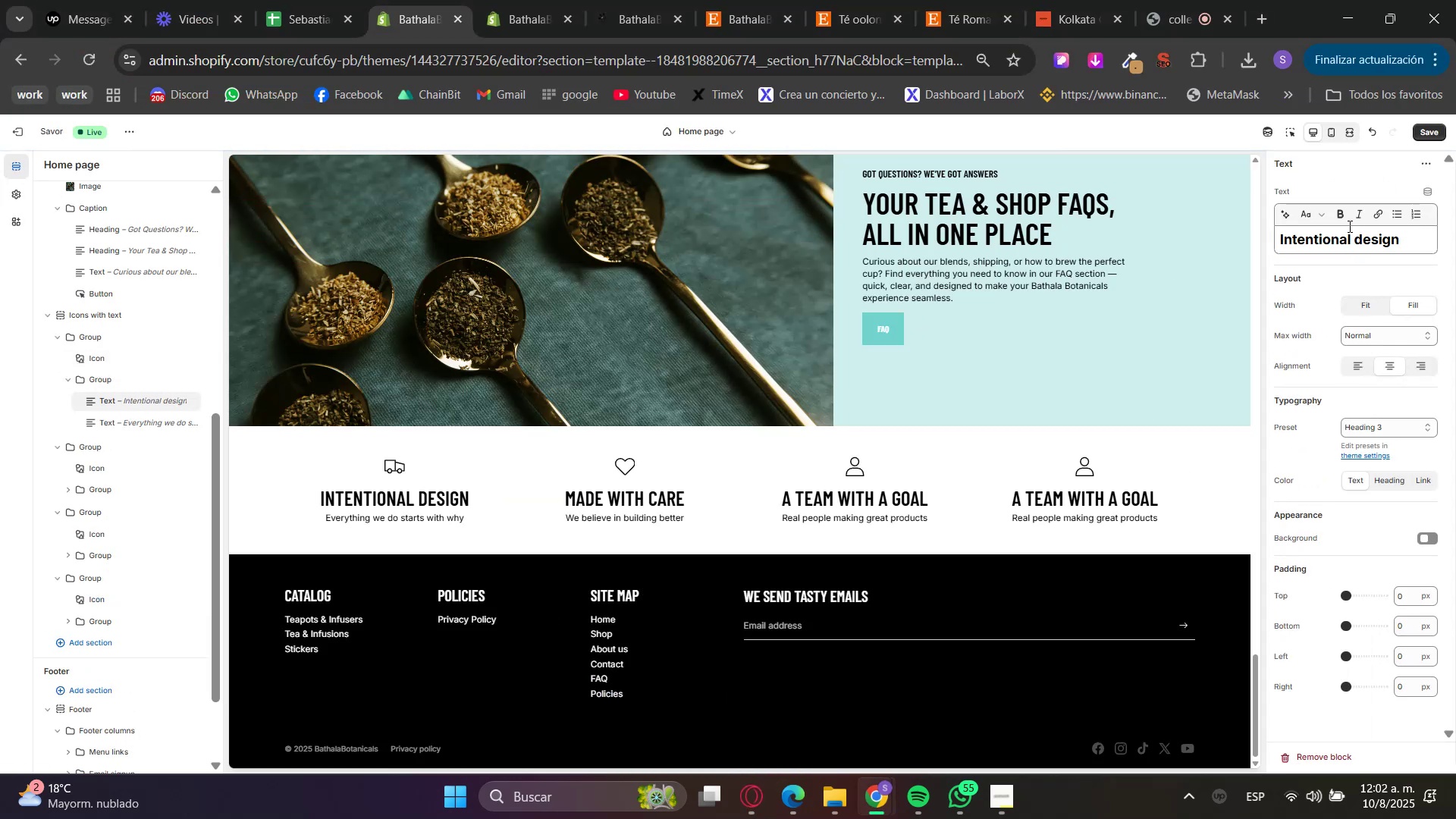 
double_click([1341, 247])
 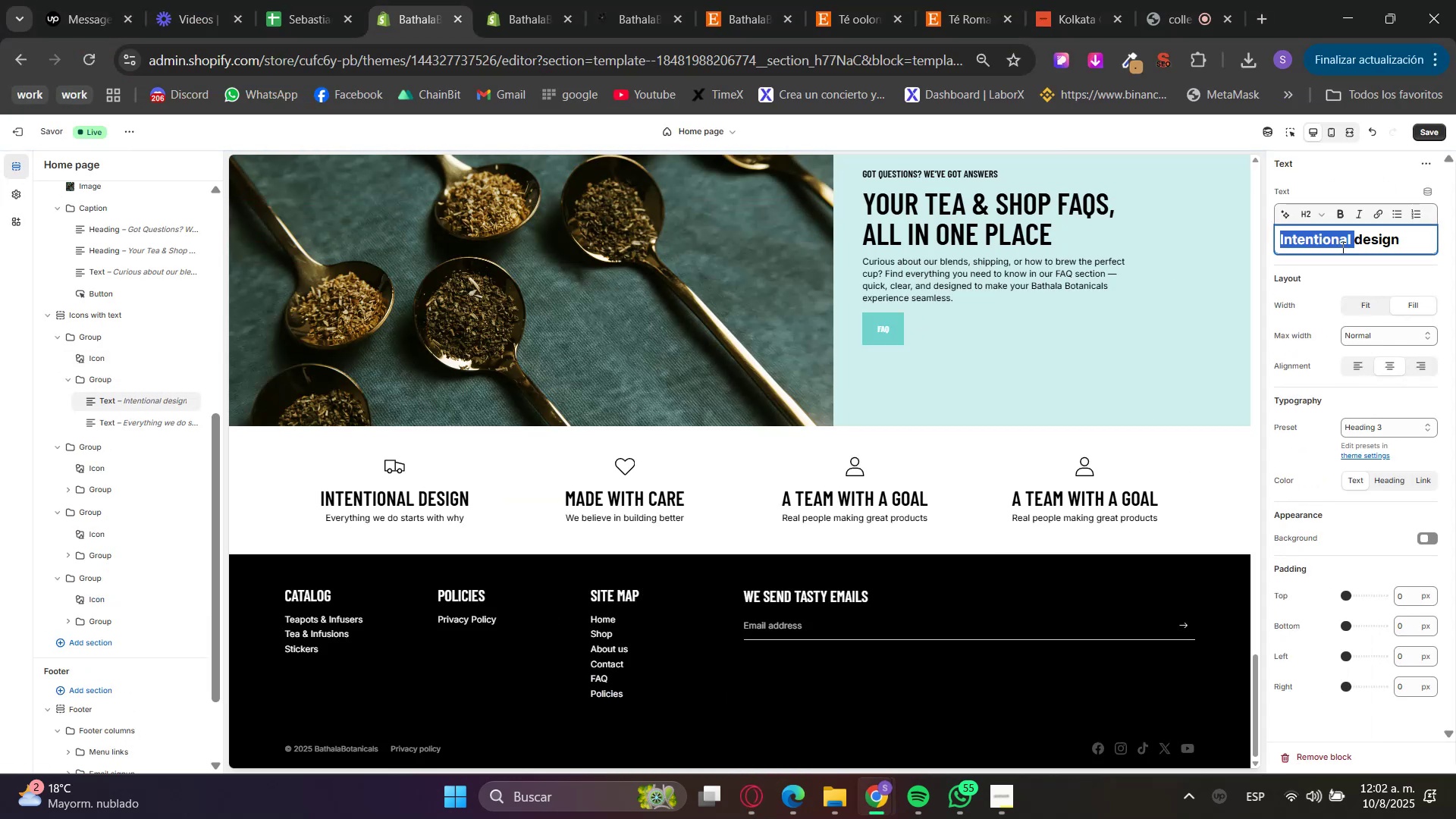 
triple_click([1341, 247])
 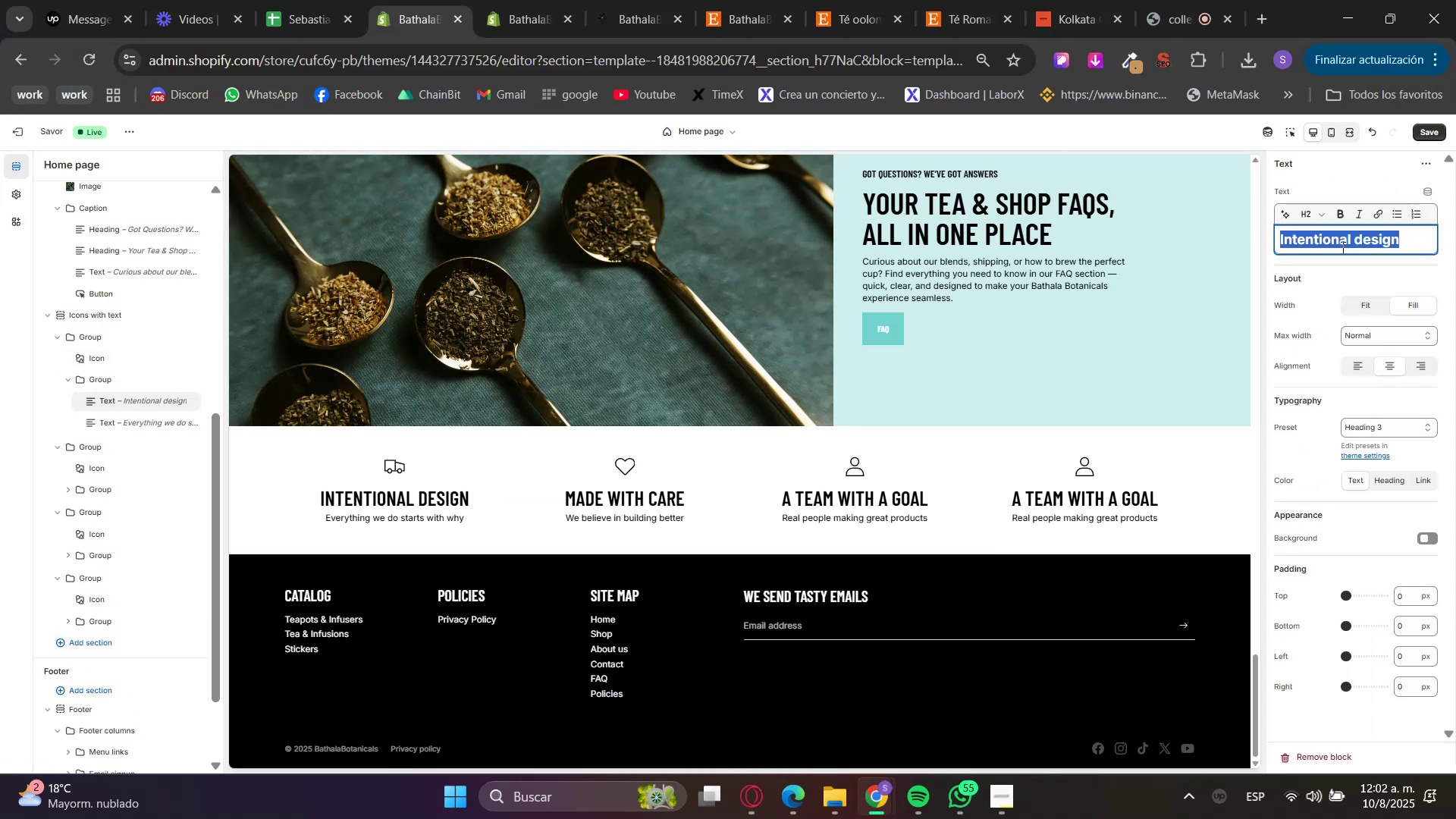 
key(Control+V)
 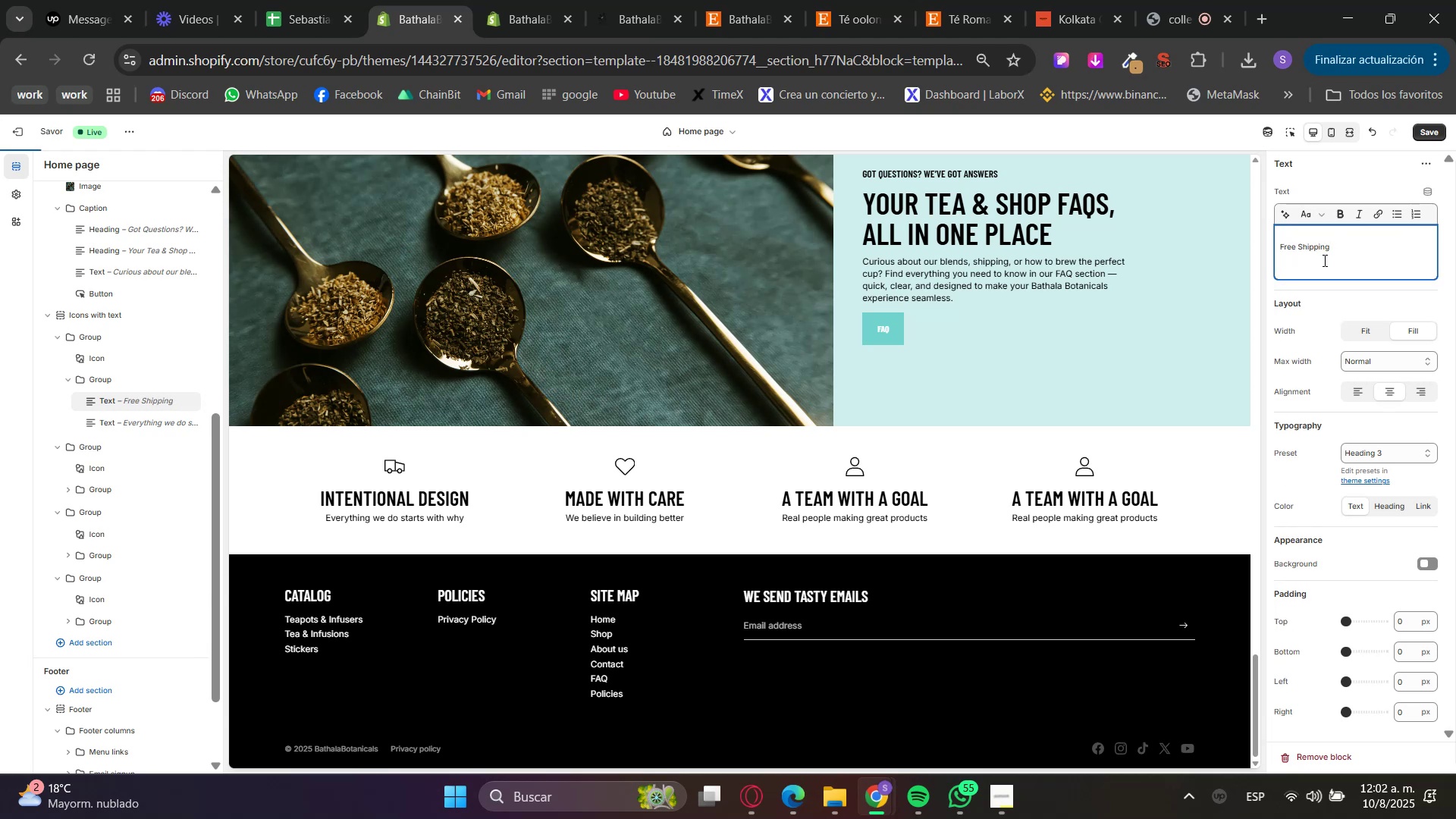 
key(Backspace)
 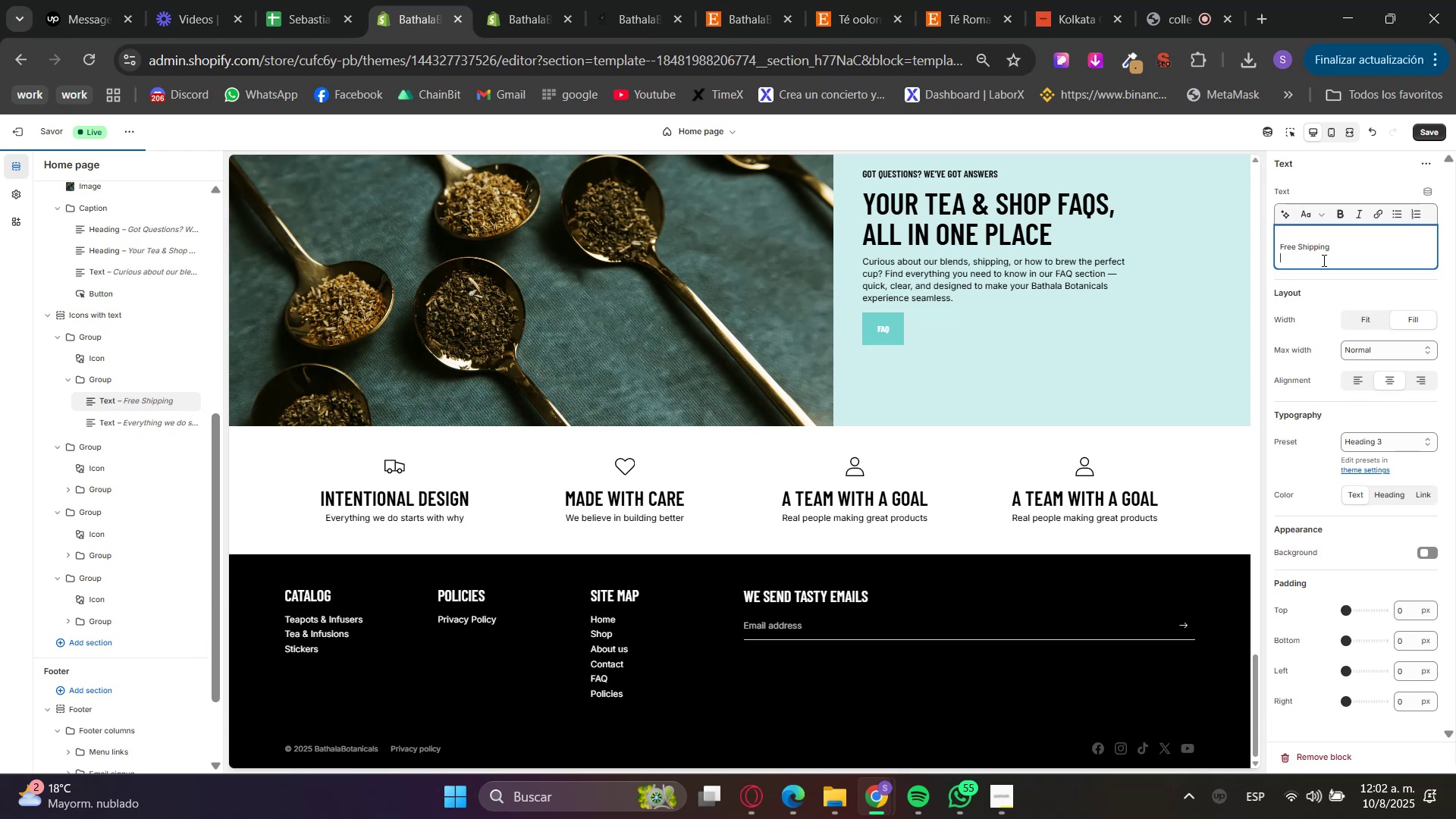 
key(Backspace)
 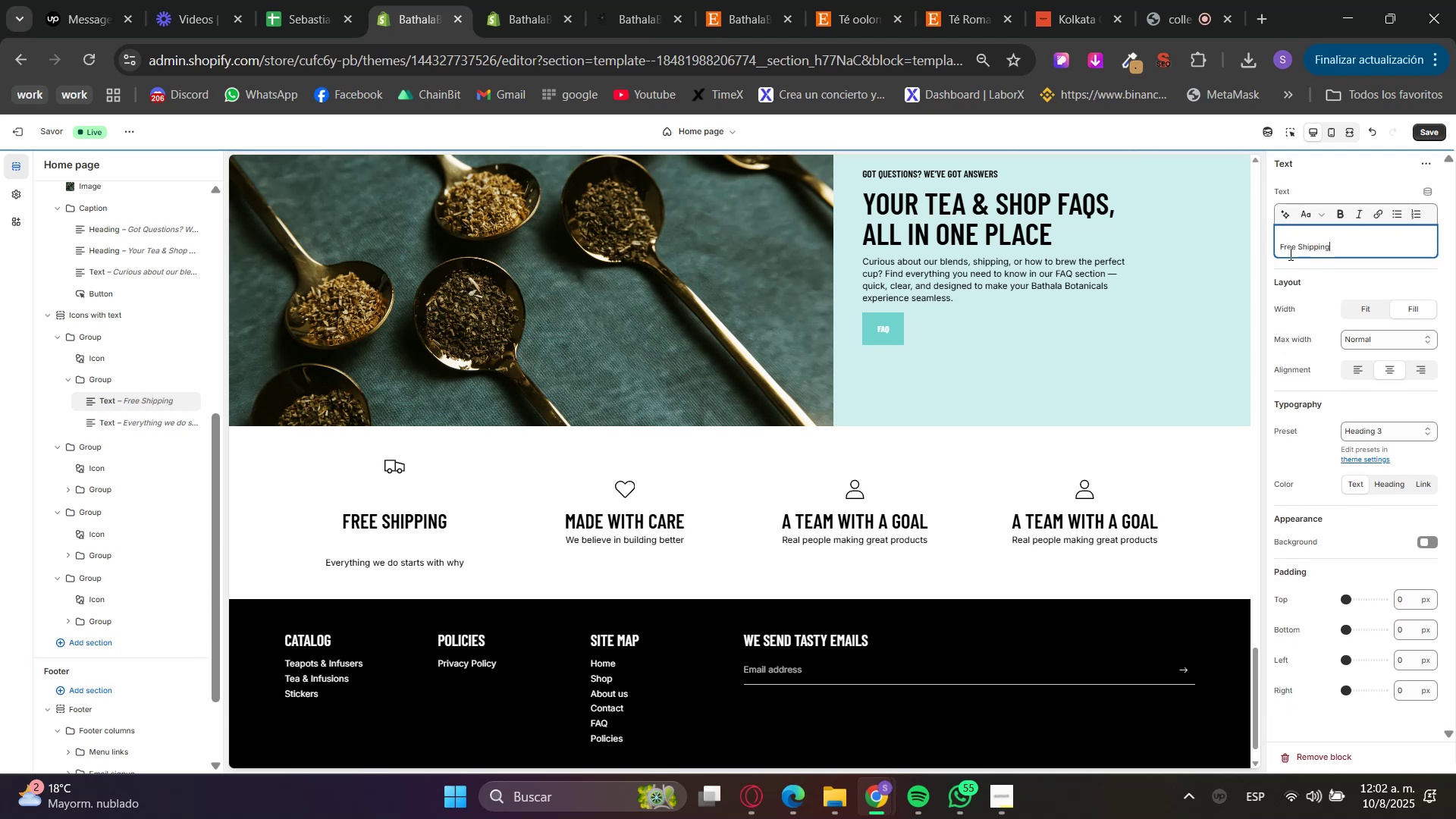 
left_click([1281, 251])
 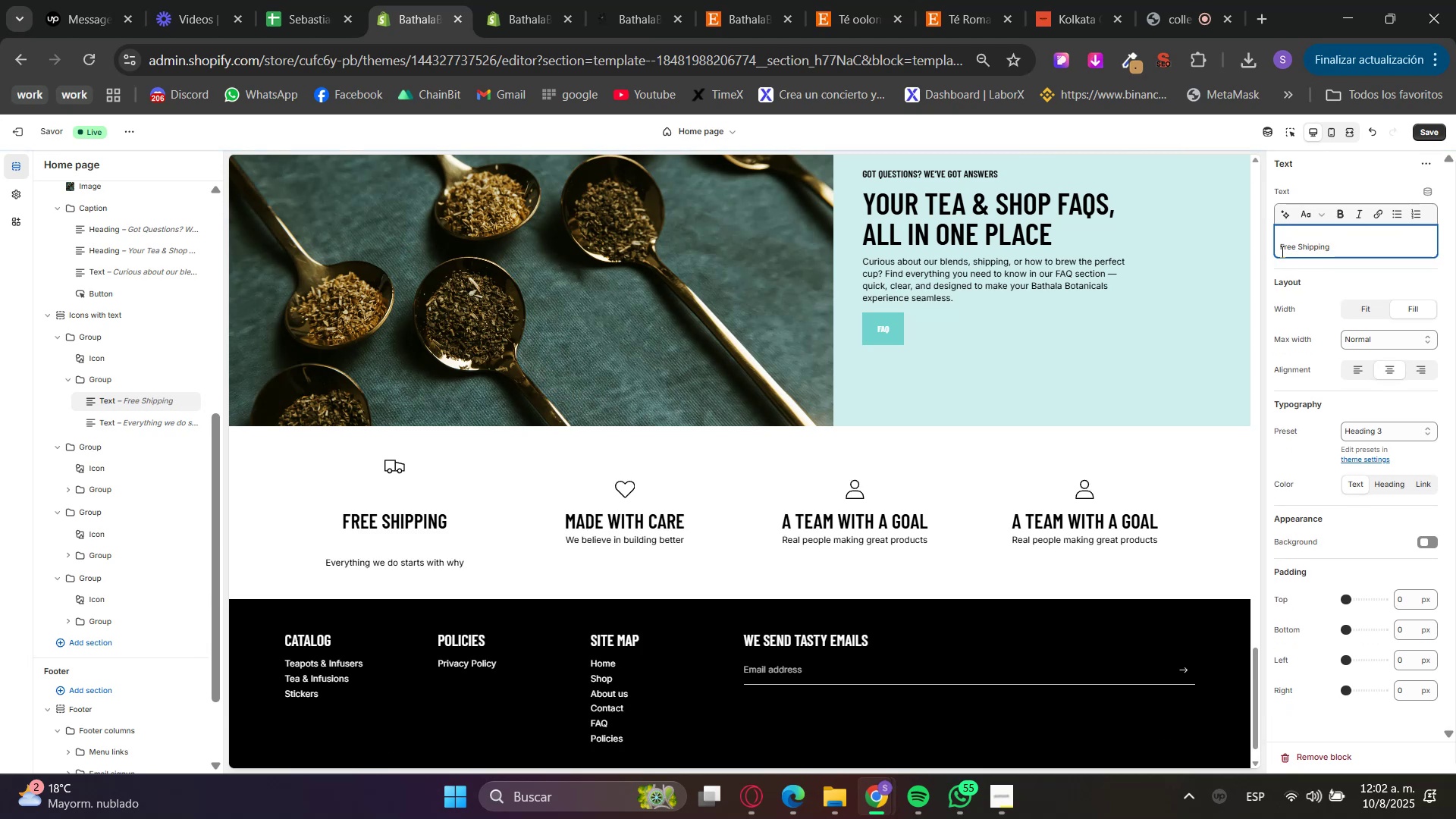 
key(Backspace)
 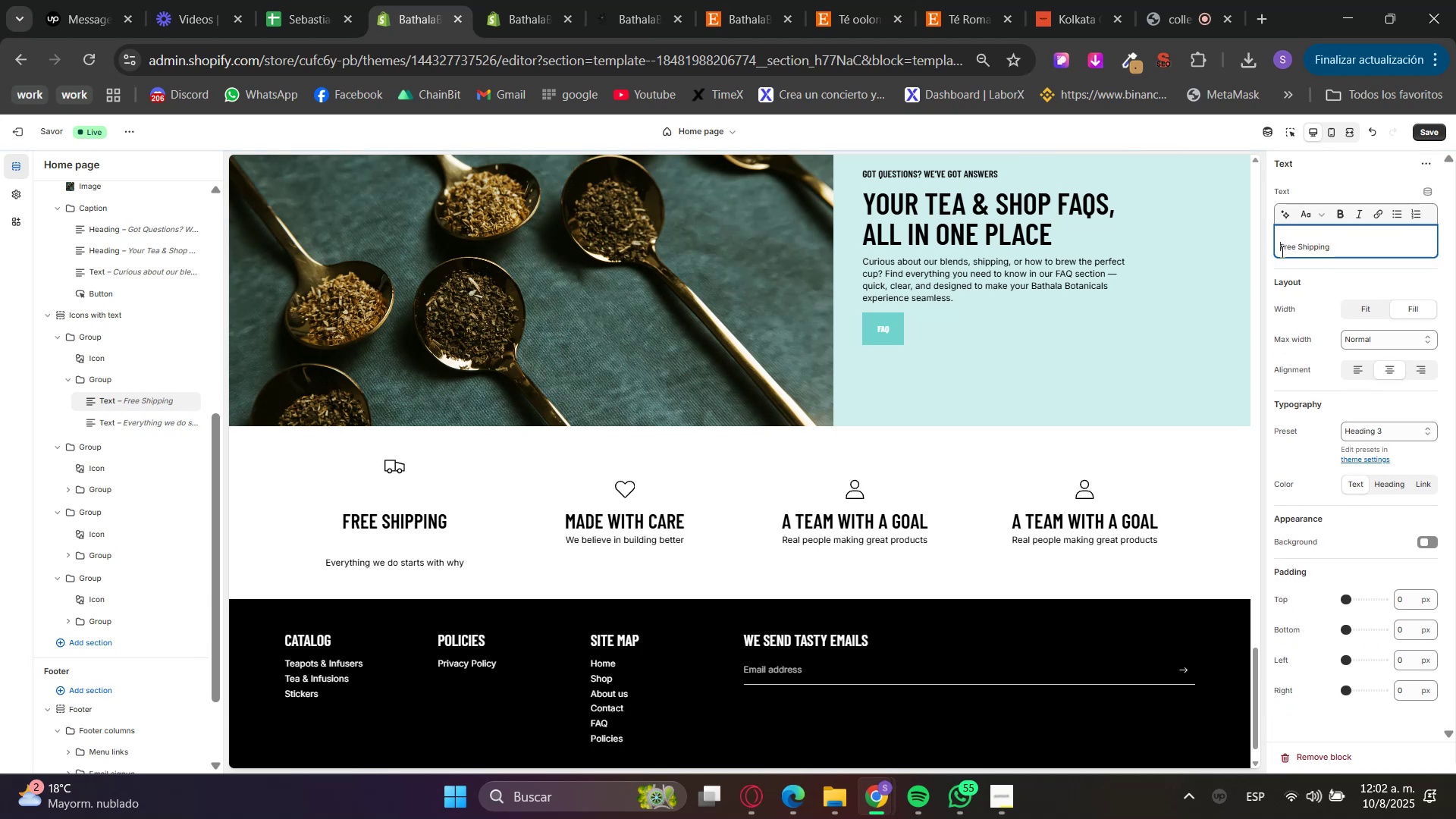 
key(Backspace)
 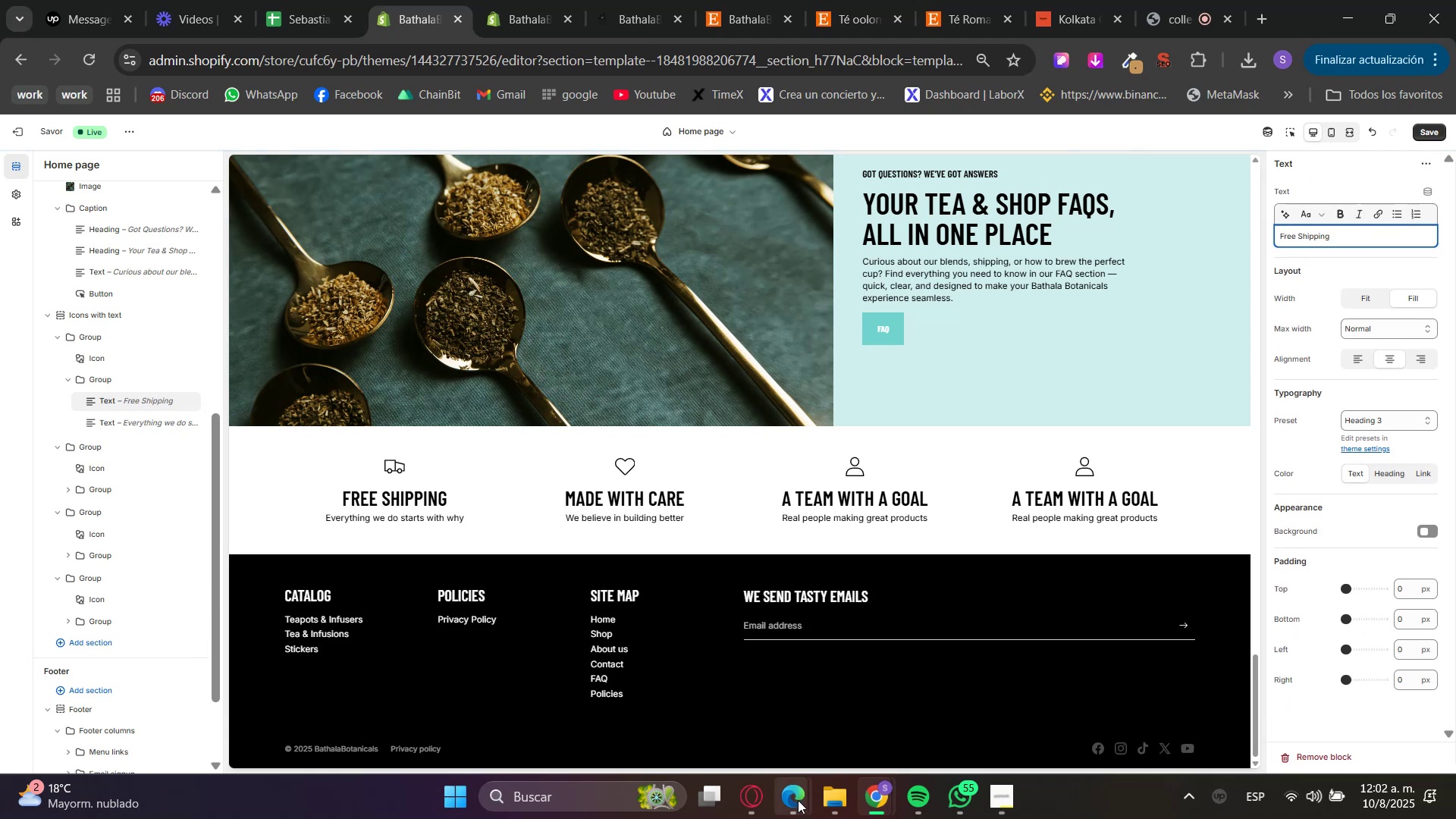 
left_click([763, 799])
 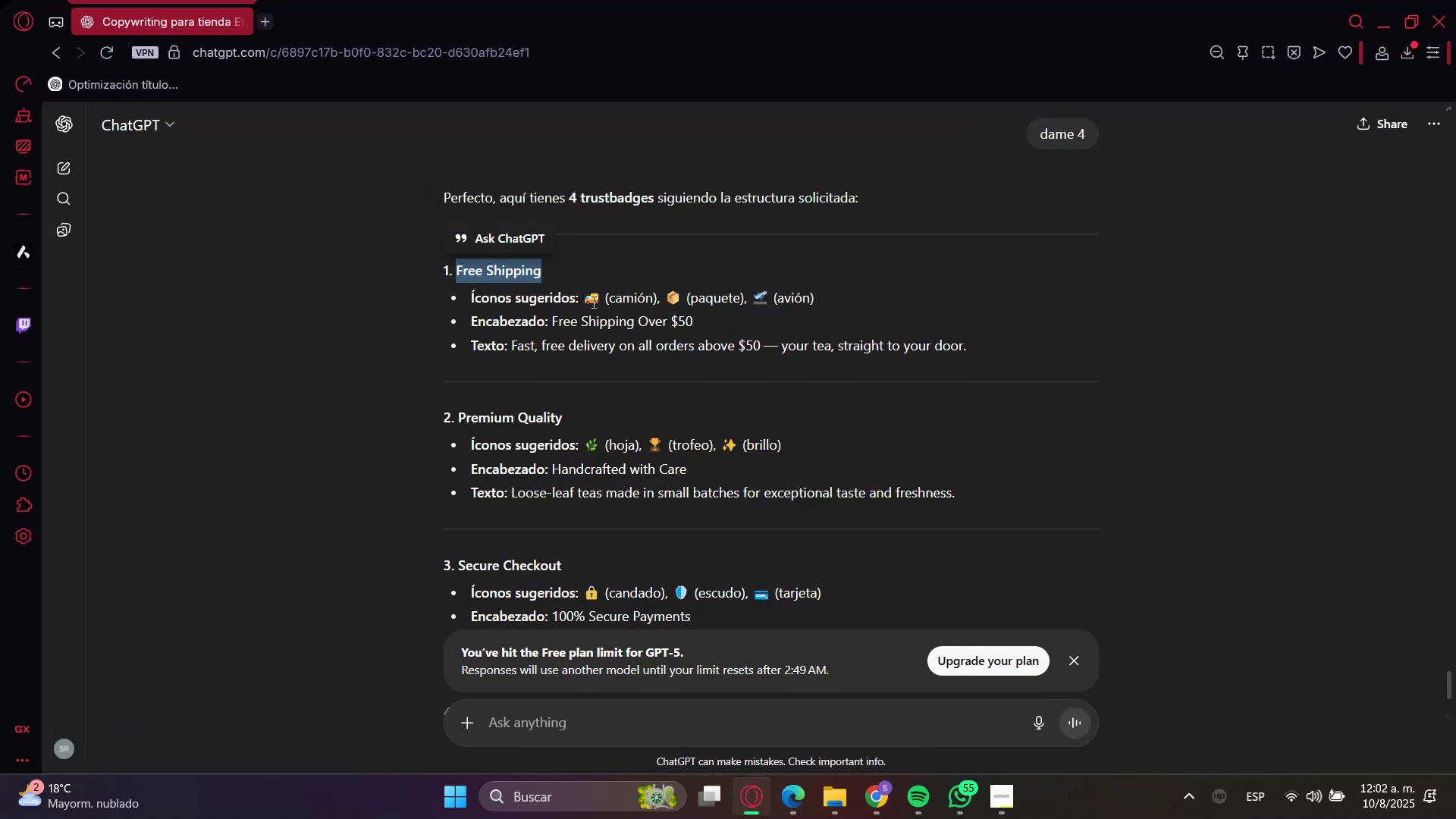 
left_click([557, 325])
 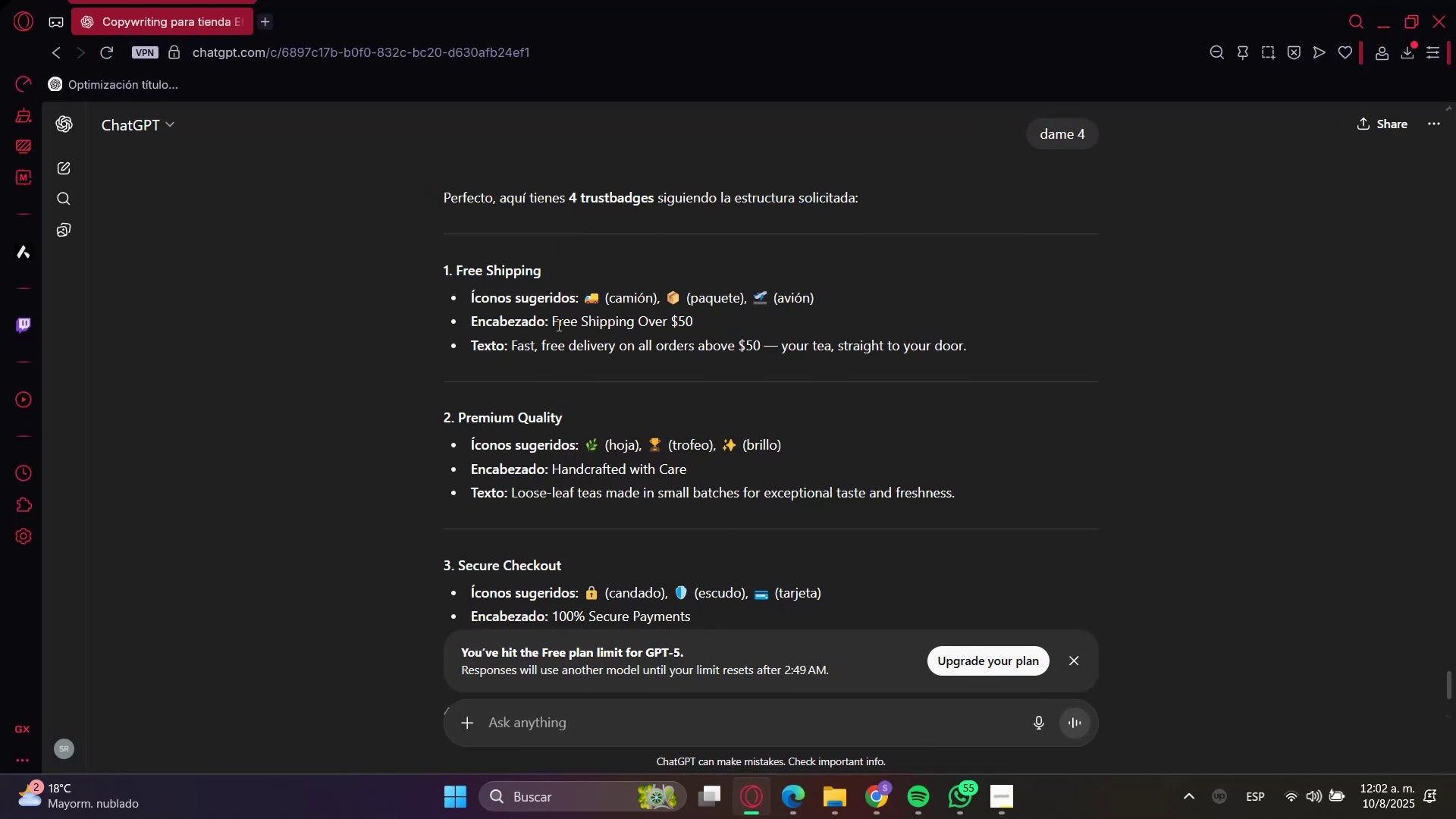 
left_click_drag(start_coordinate=[557, 325], to_coordinate=[679, 321])
 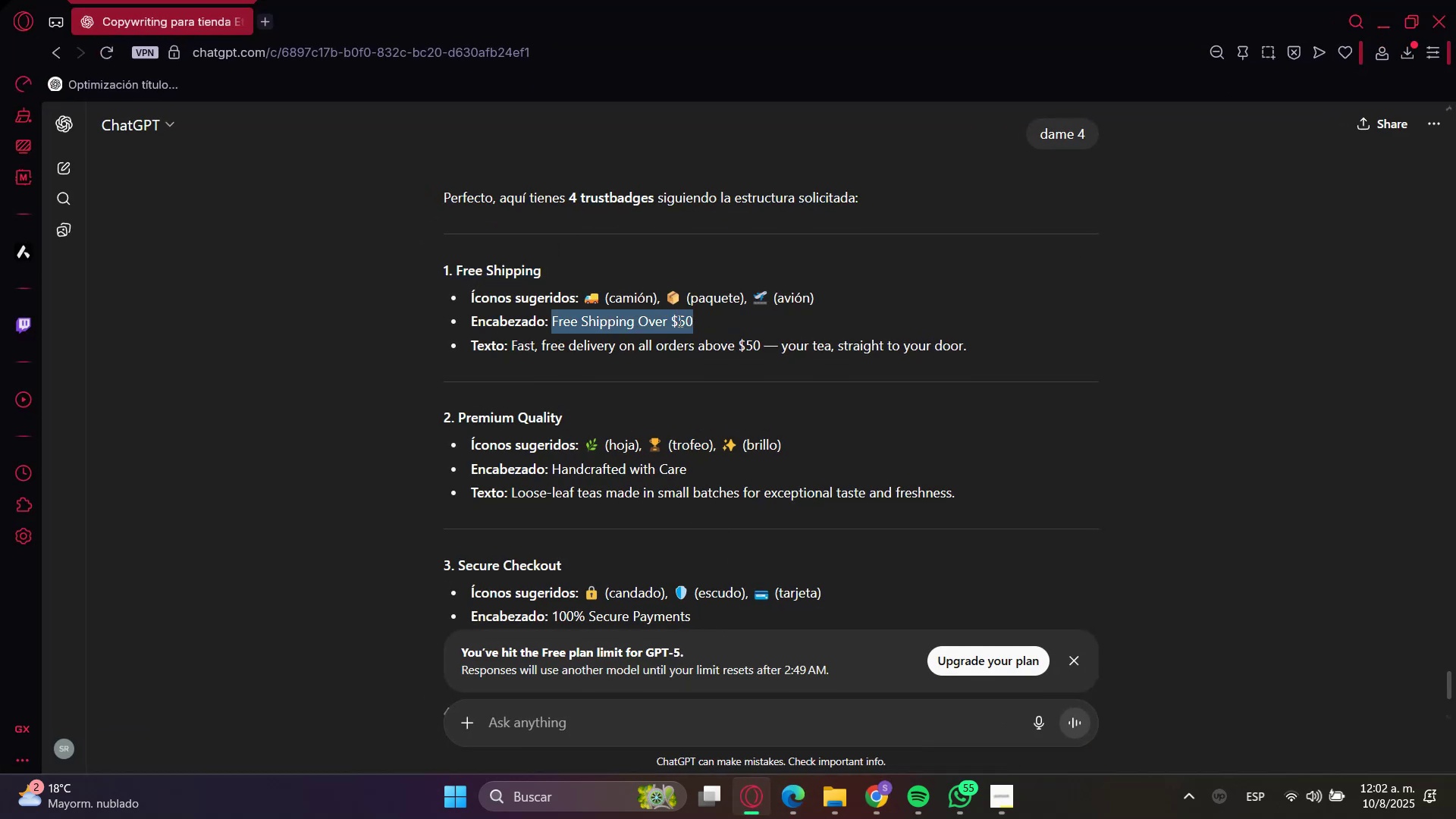 
key(Control+C)
 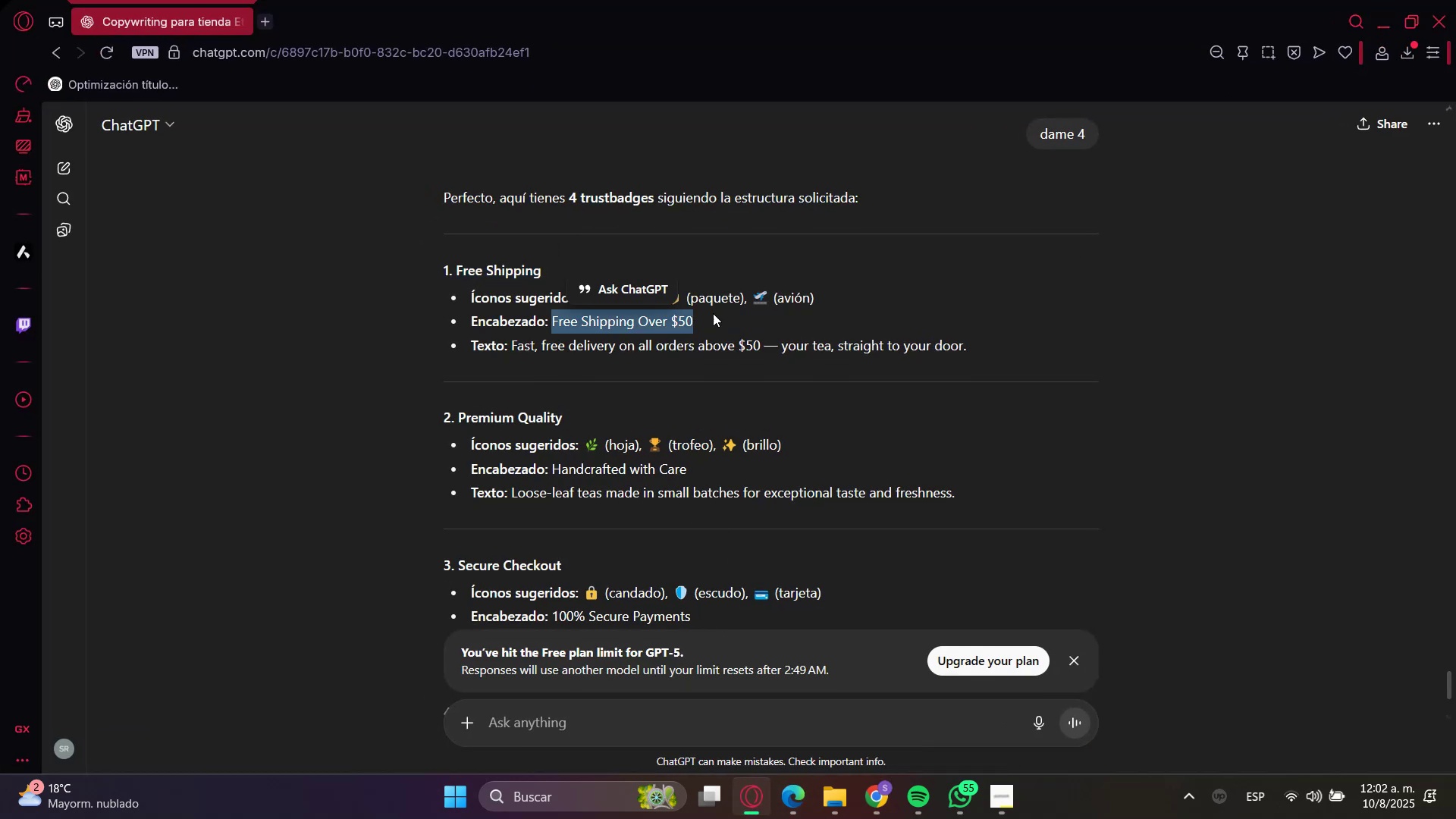 
key(Control+C)
 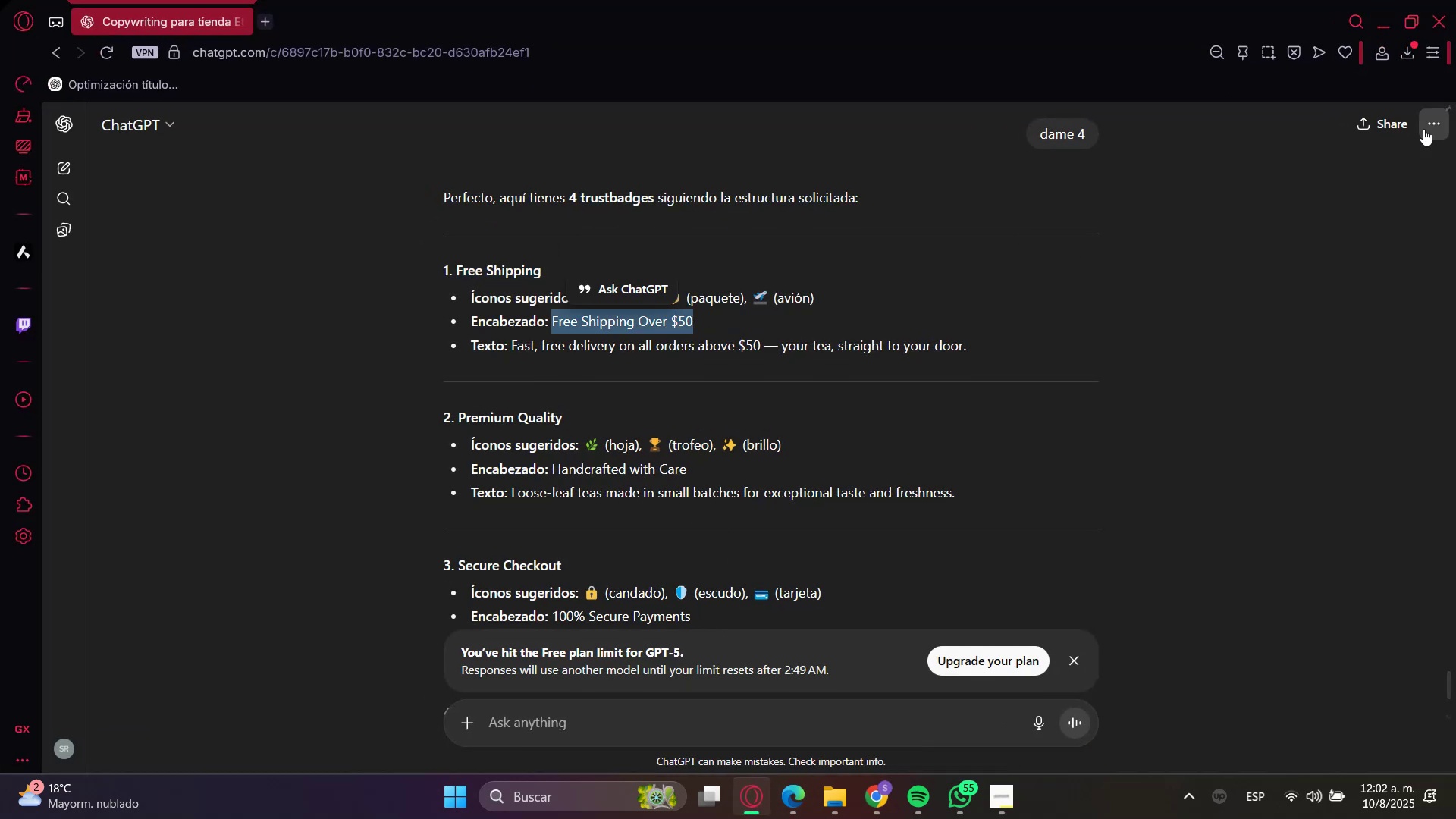 
key(Control+C)
 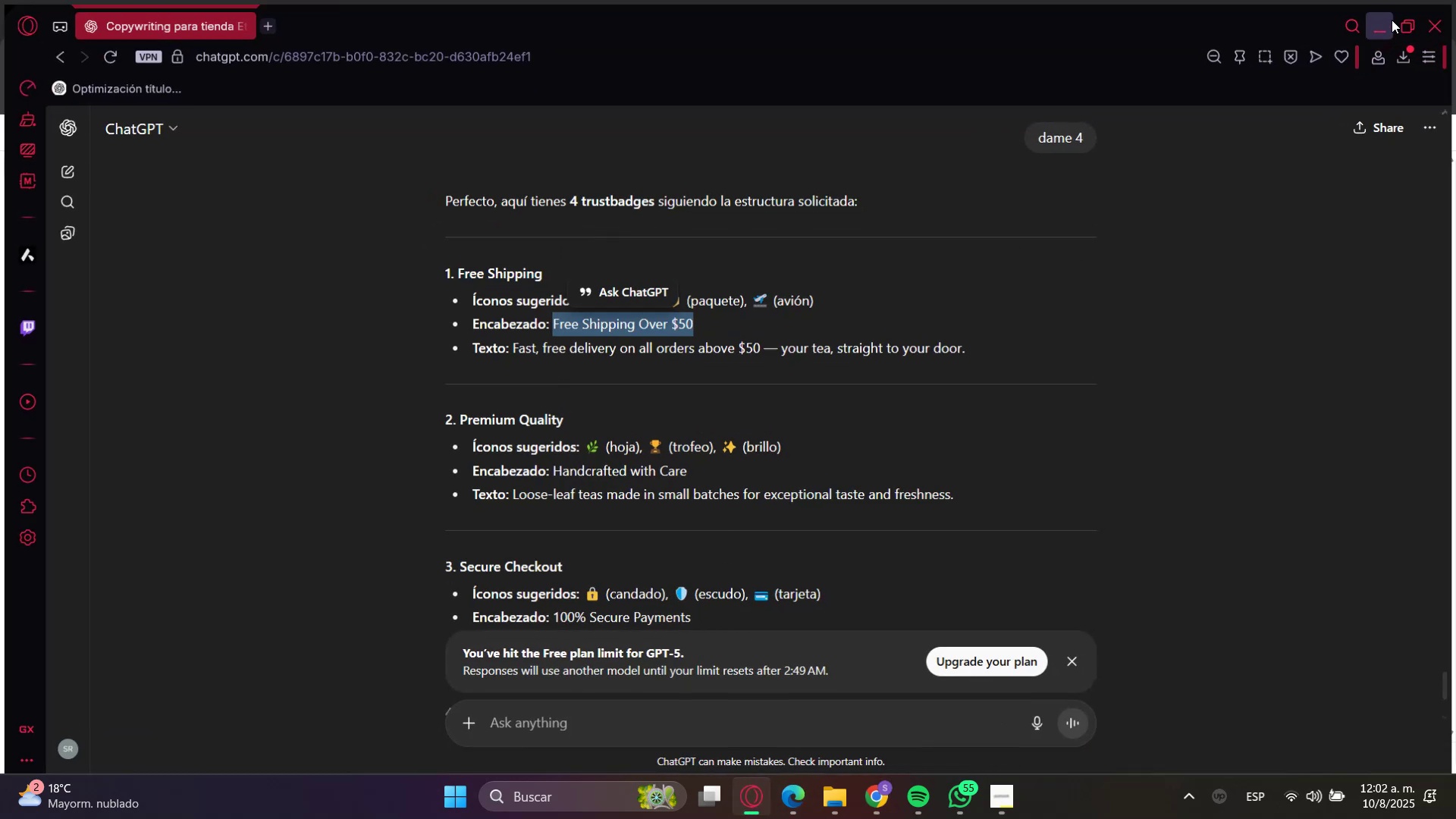 
hold_key(key=ControlLeft, duration=0.36)
 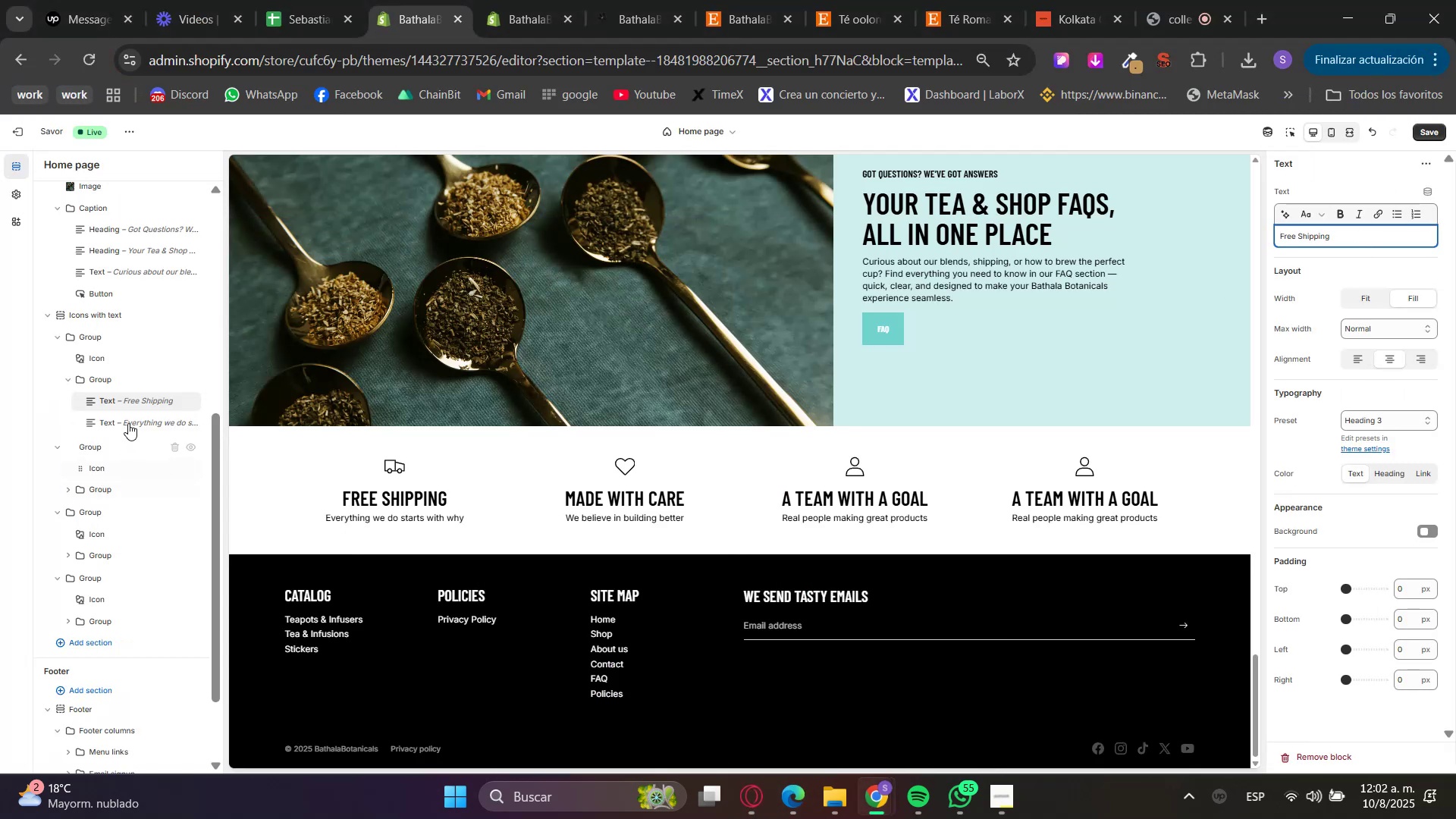 
left_click([127, 423])
 